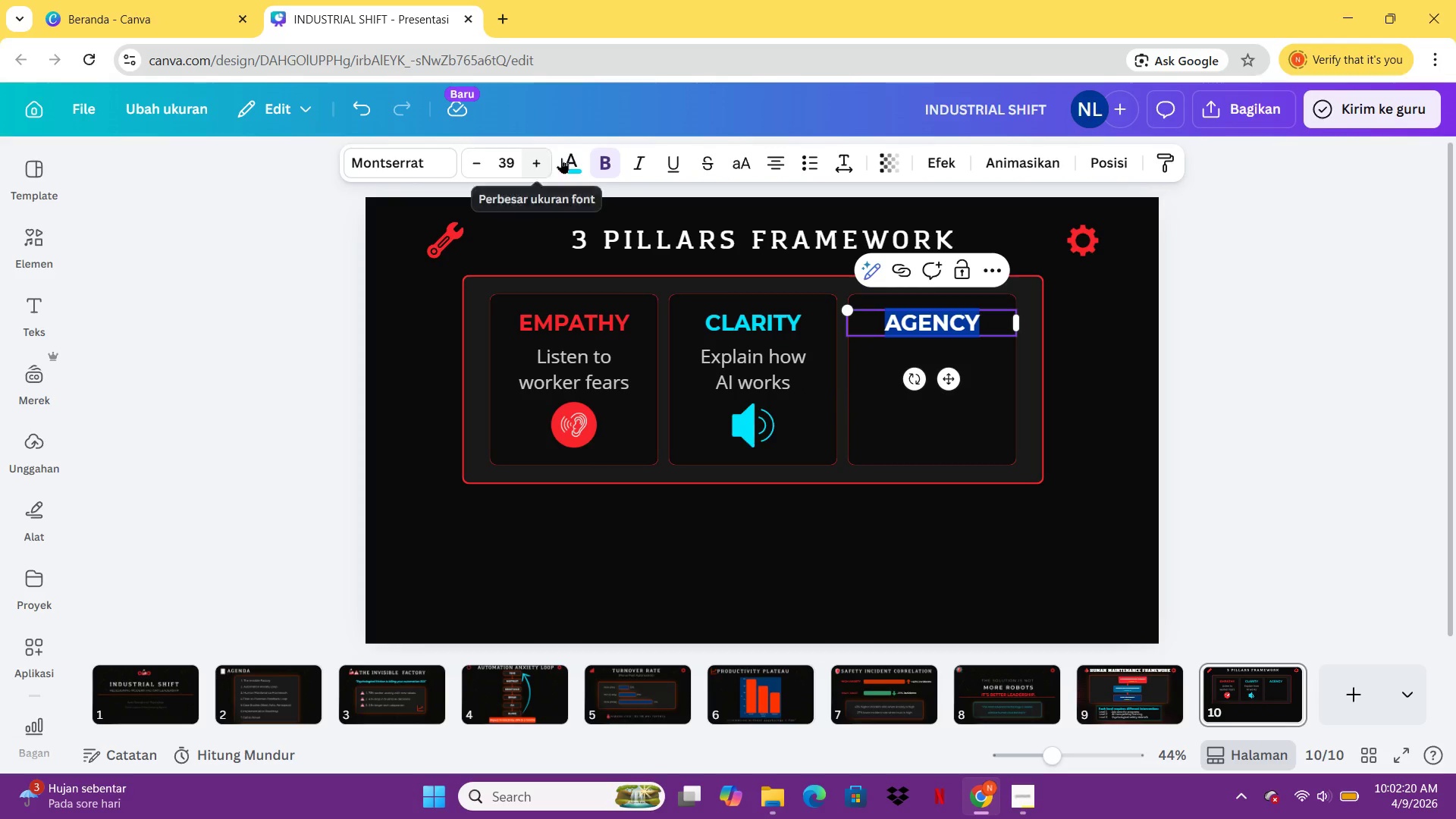 
left_click([569, 159])
 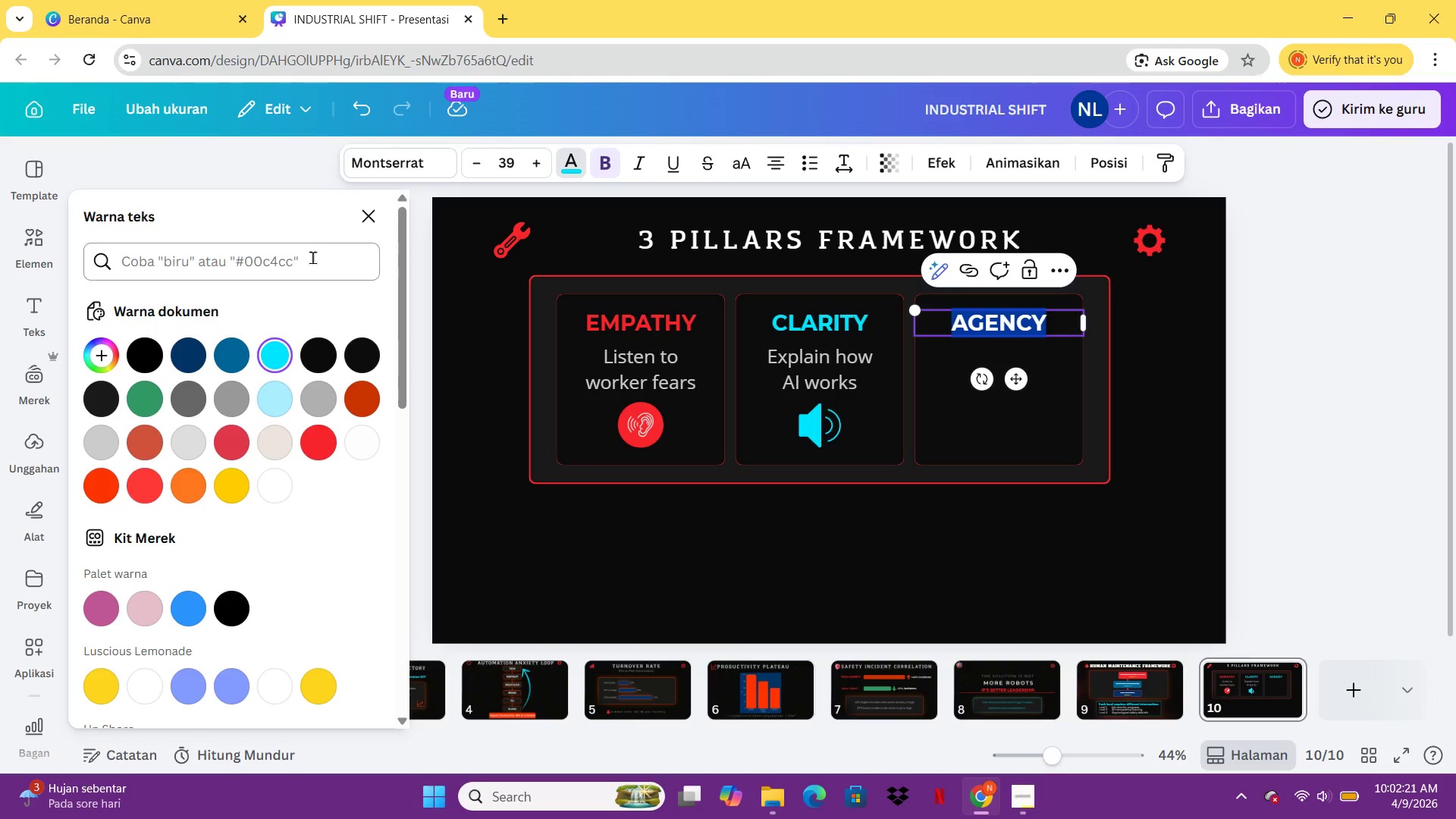 
left_click([312, 259])
 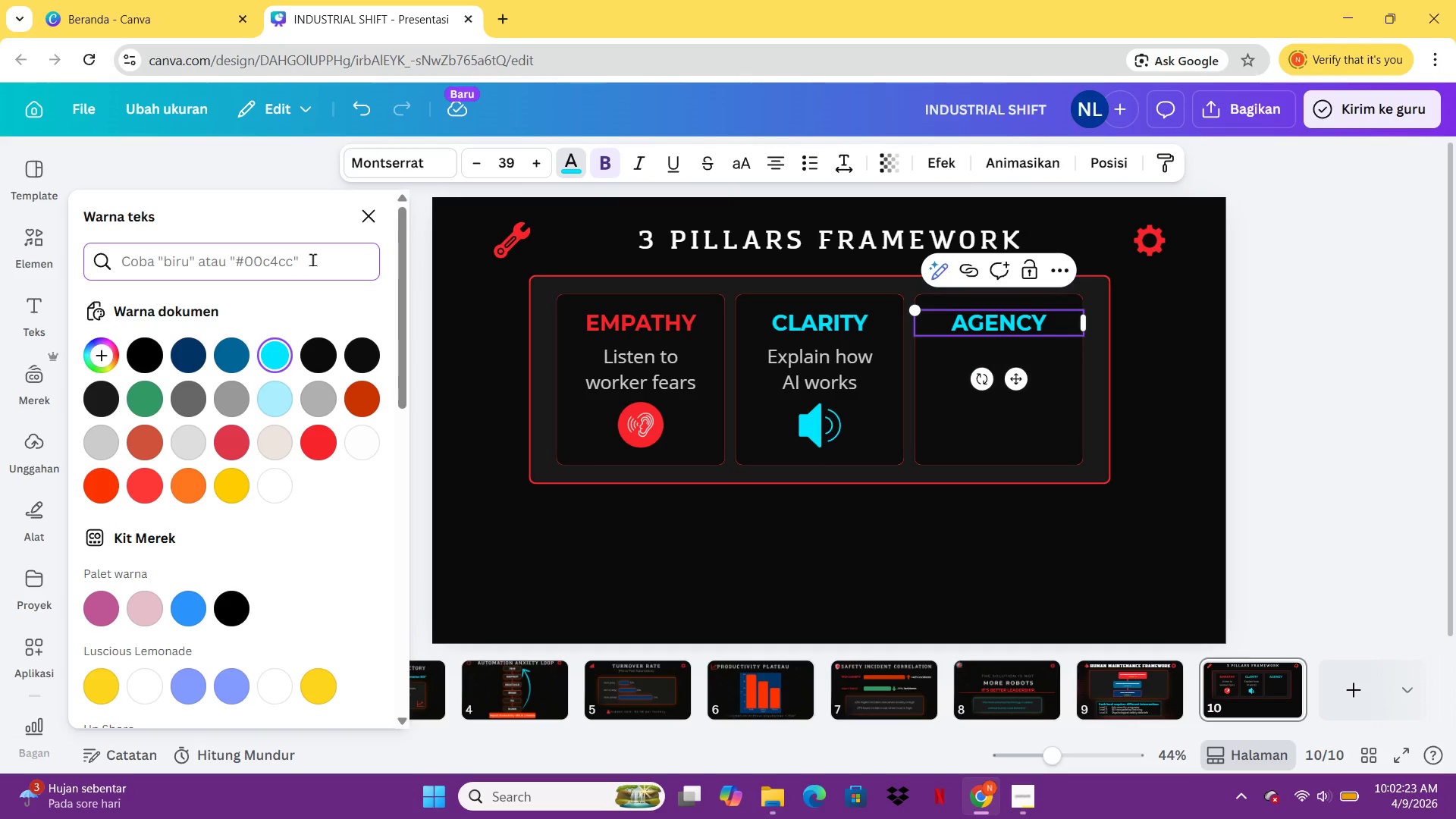 
type(339966)
 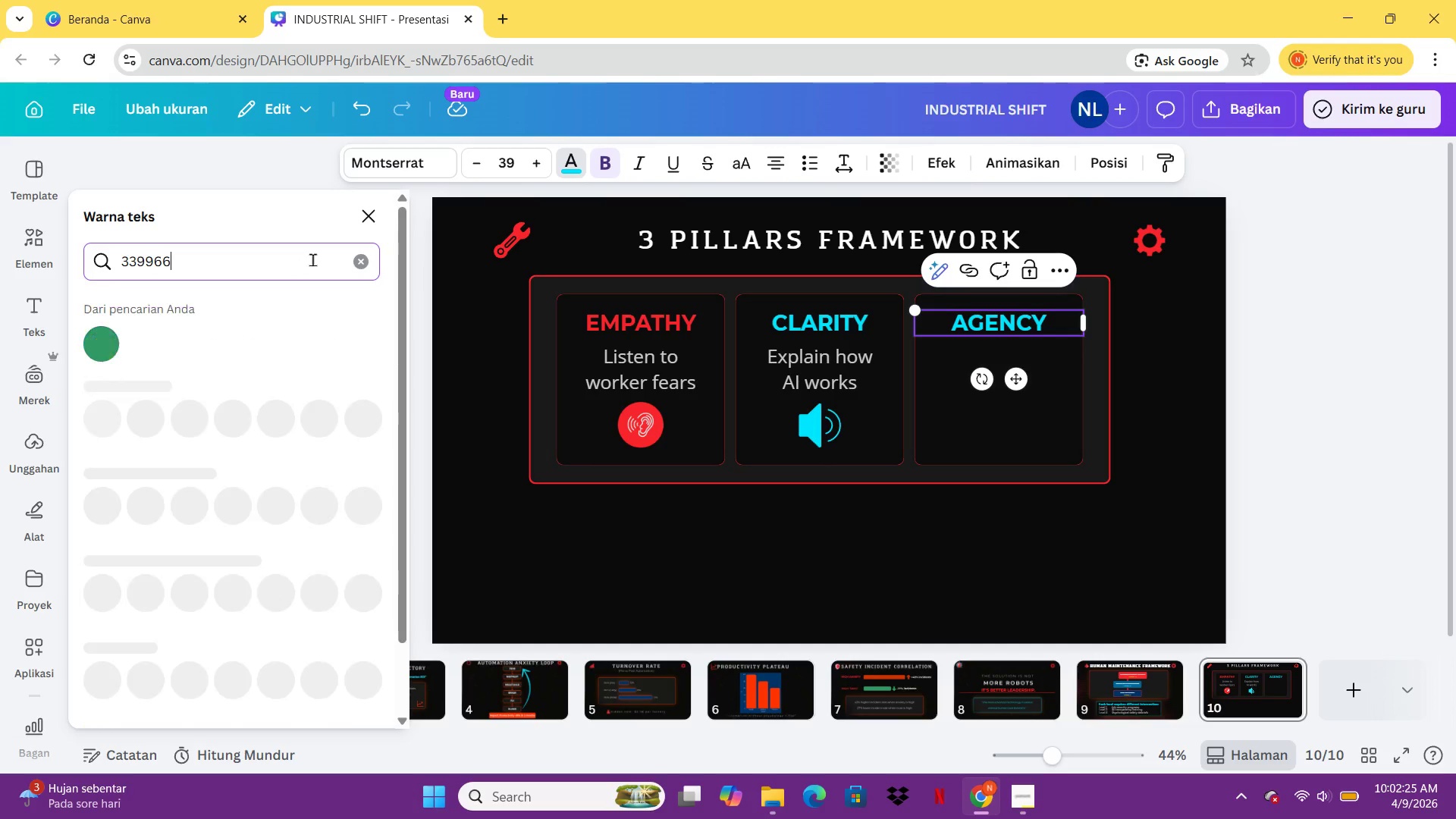 
key(Enter)
 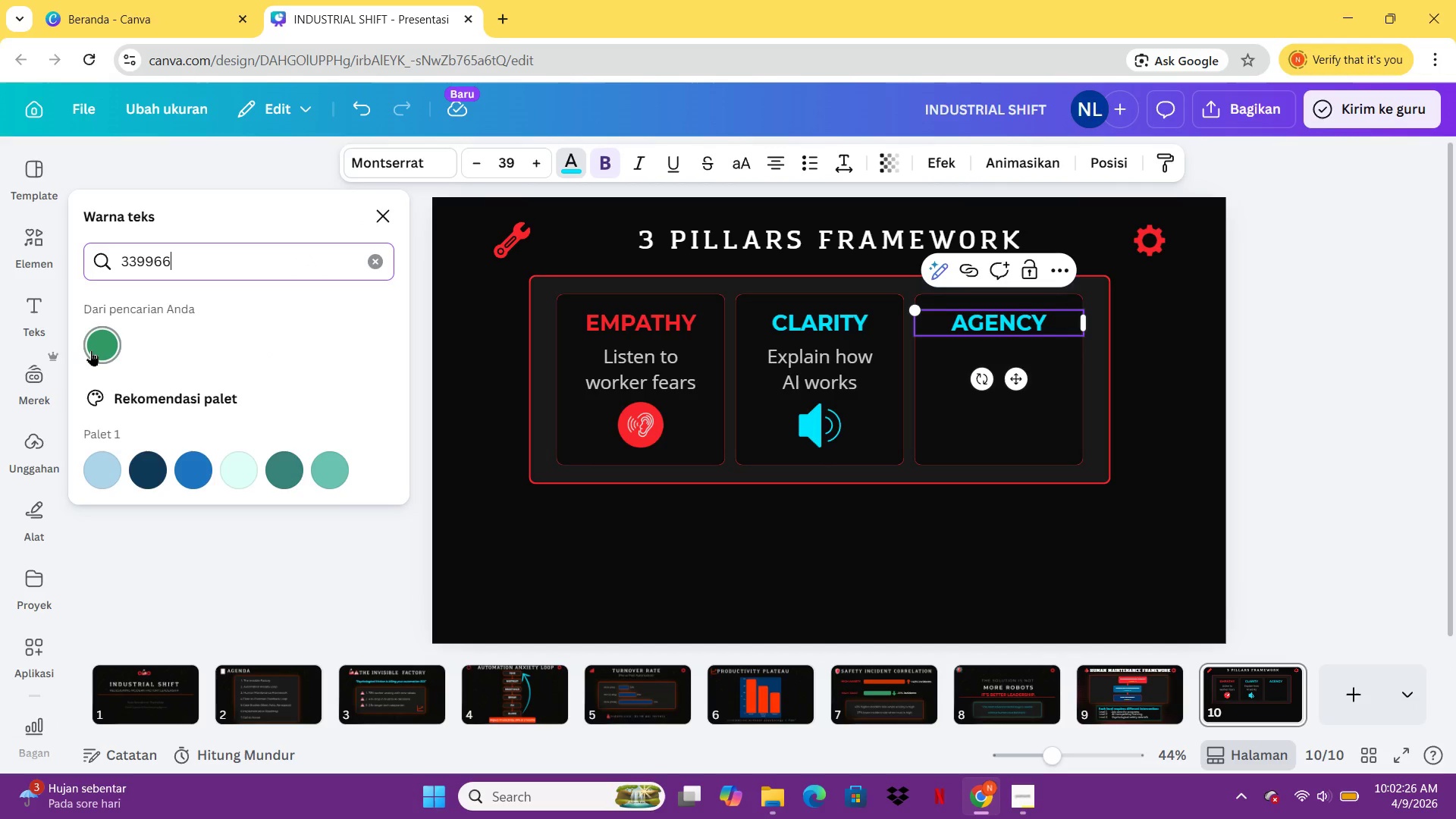 
left_click([91, 350])
 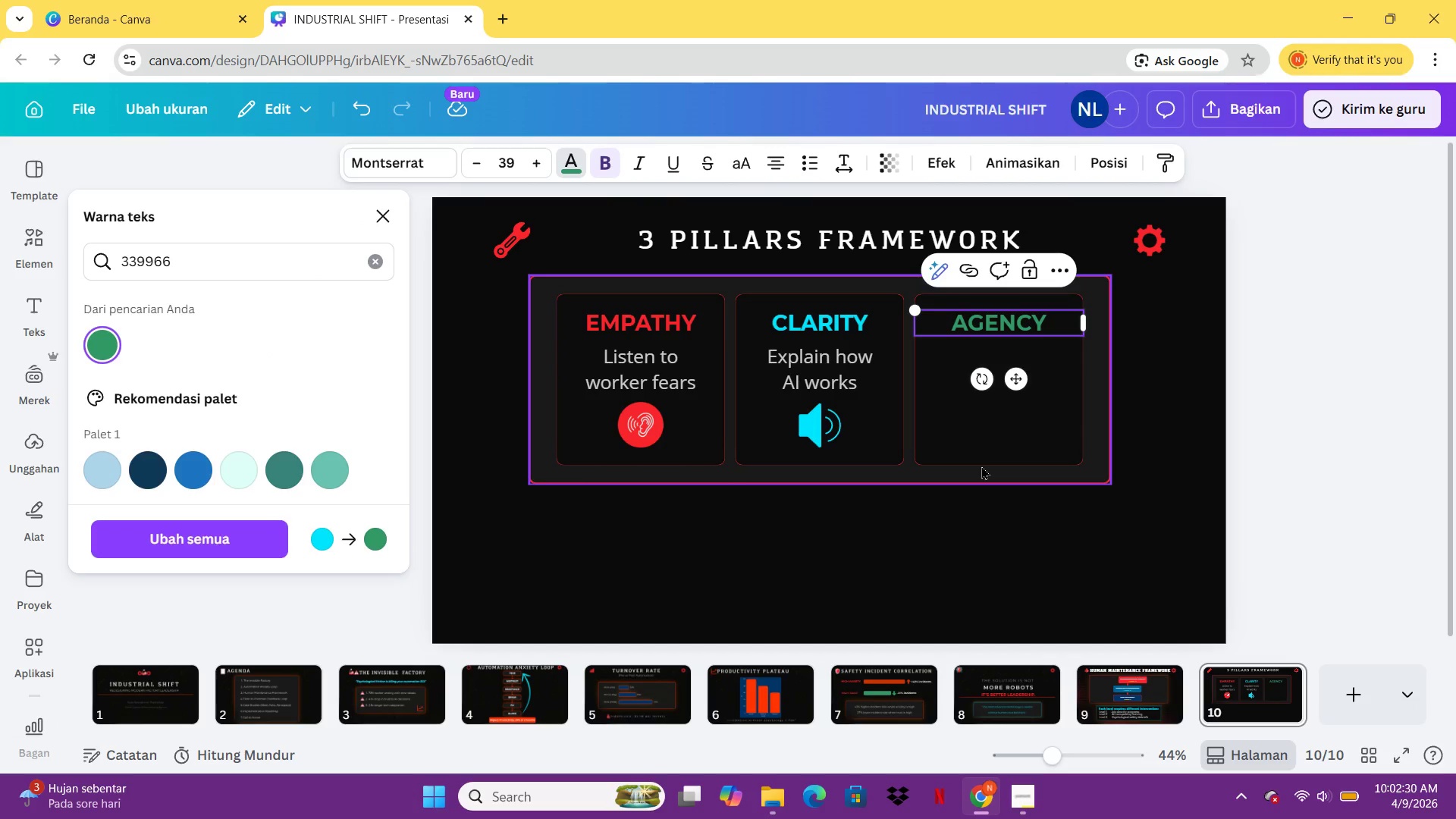 
left_click([814, 367])
 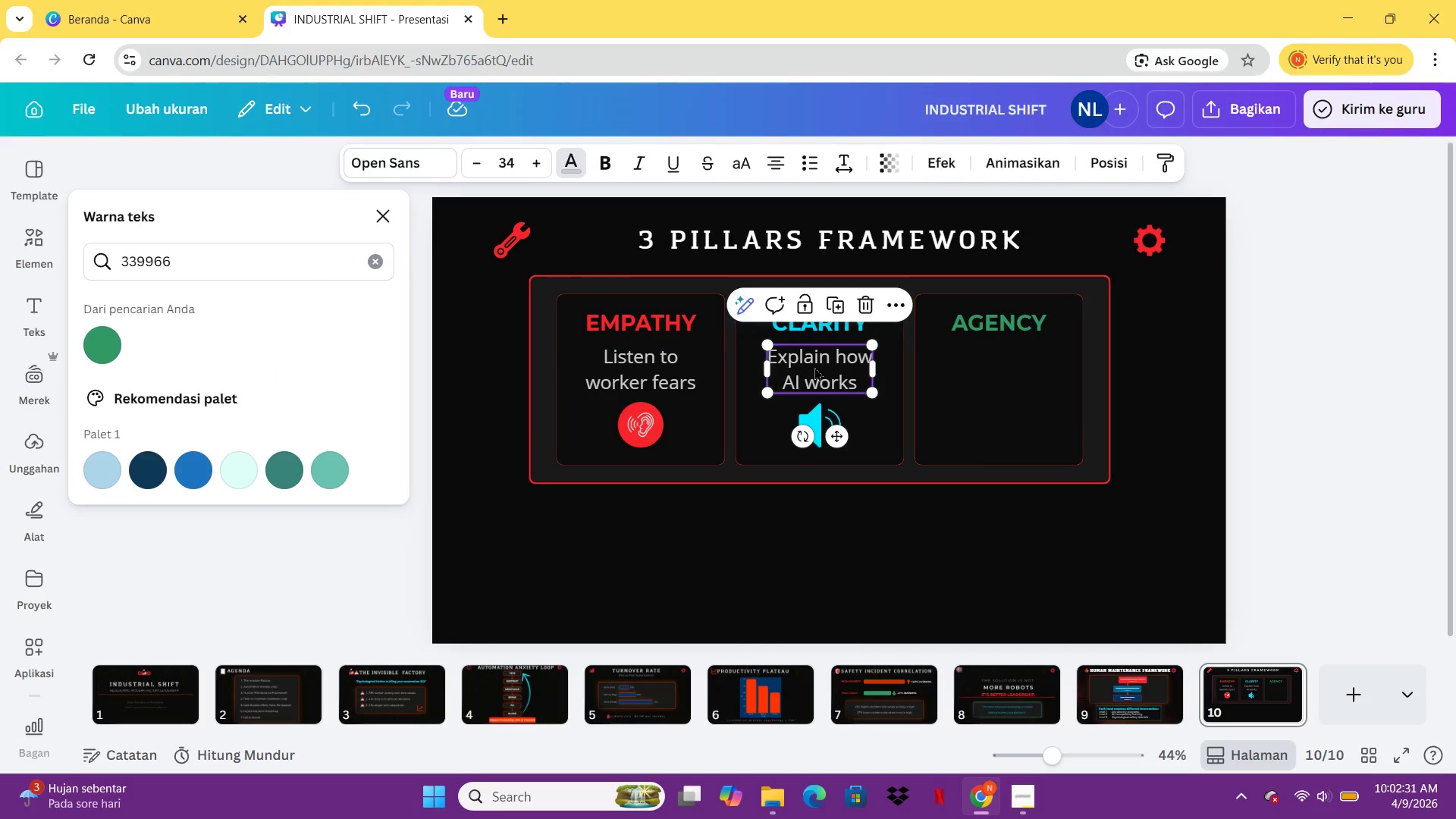 
key(Control+C)
 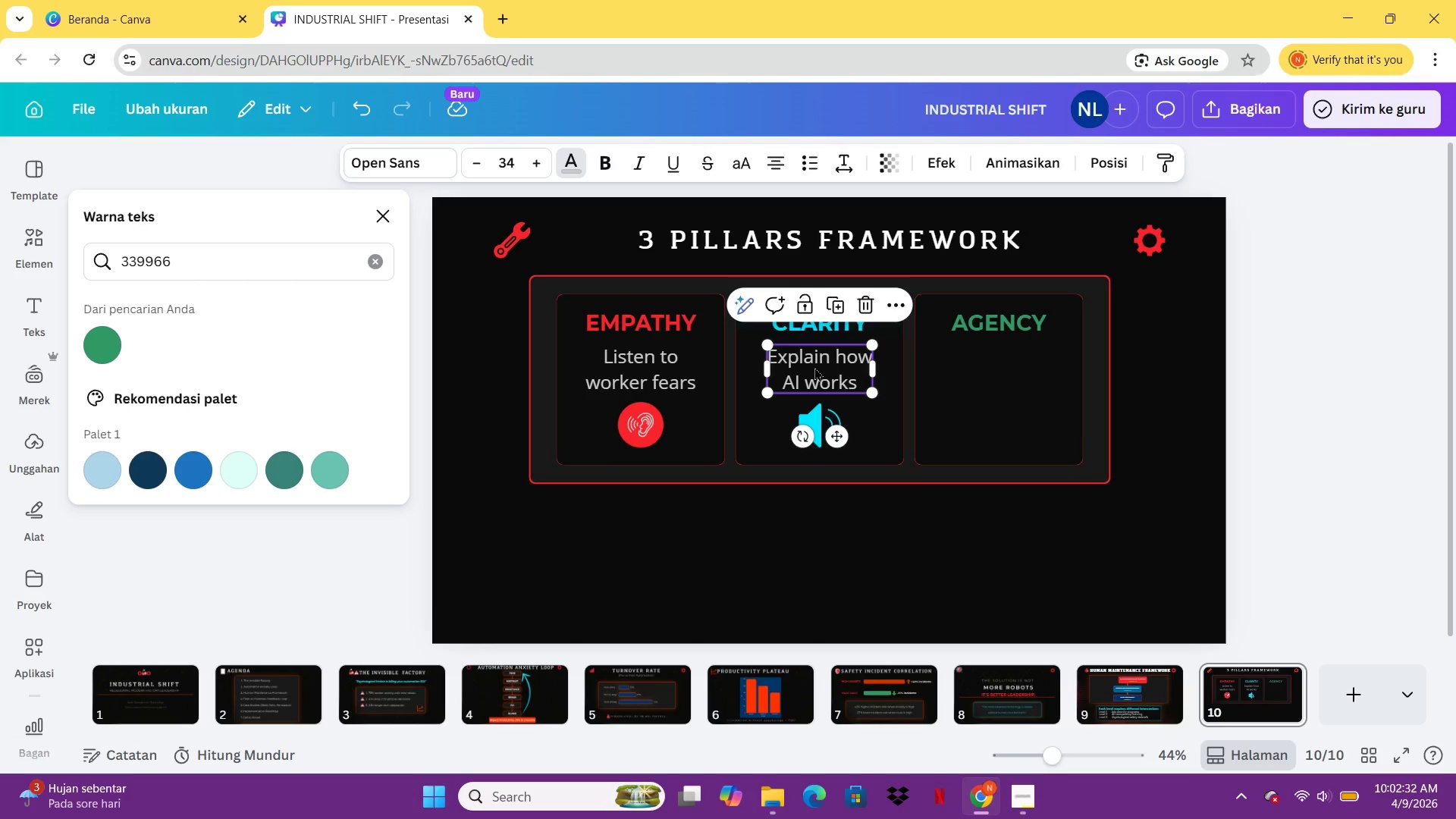 
key(Control+V)
 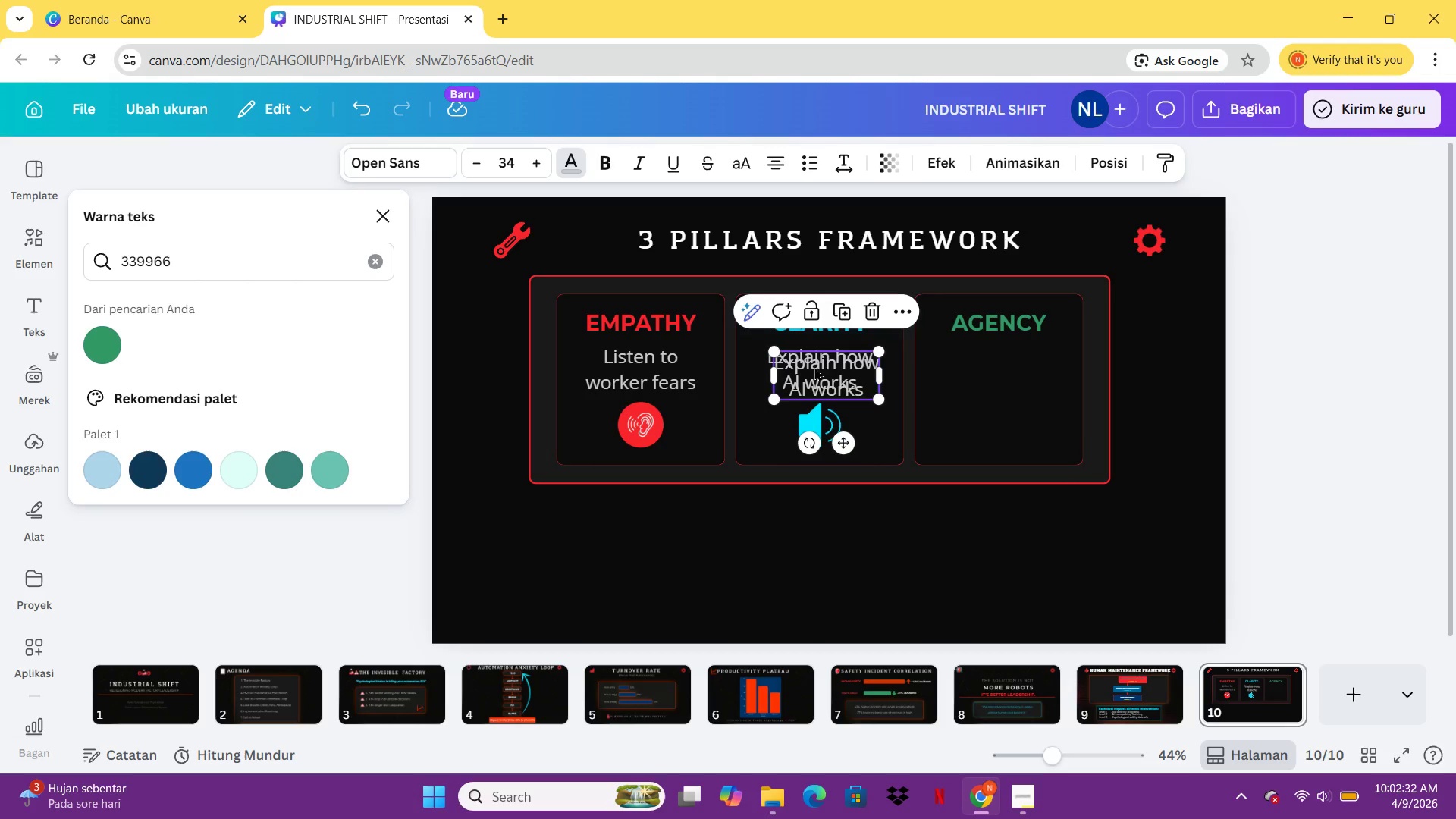 
left_click_drag(start_coordinate=[814, 367], to_coordinate=[990, 360])
 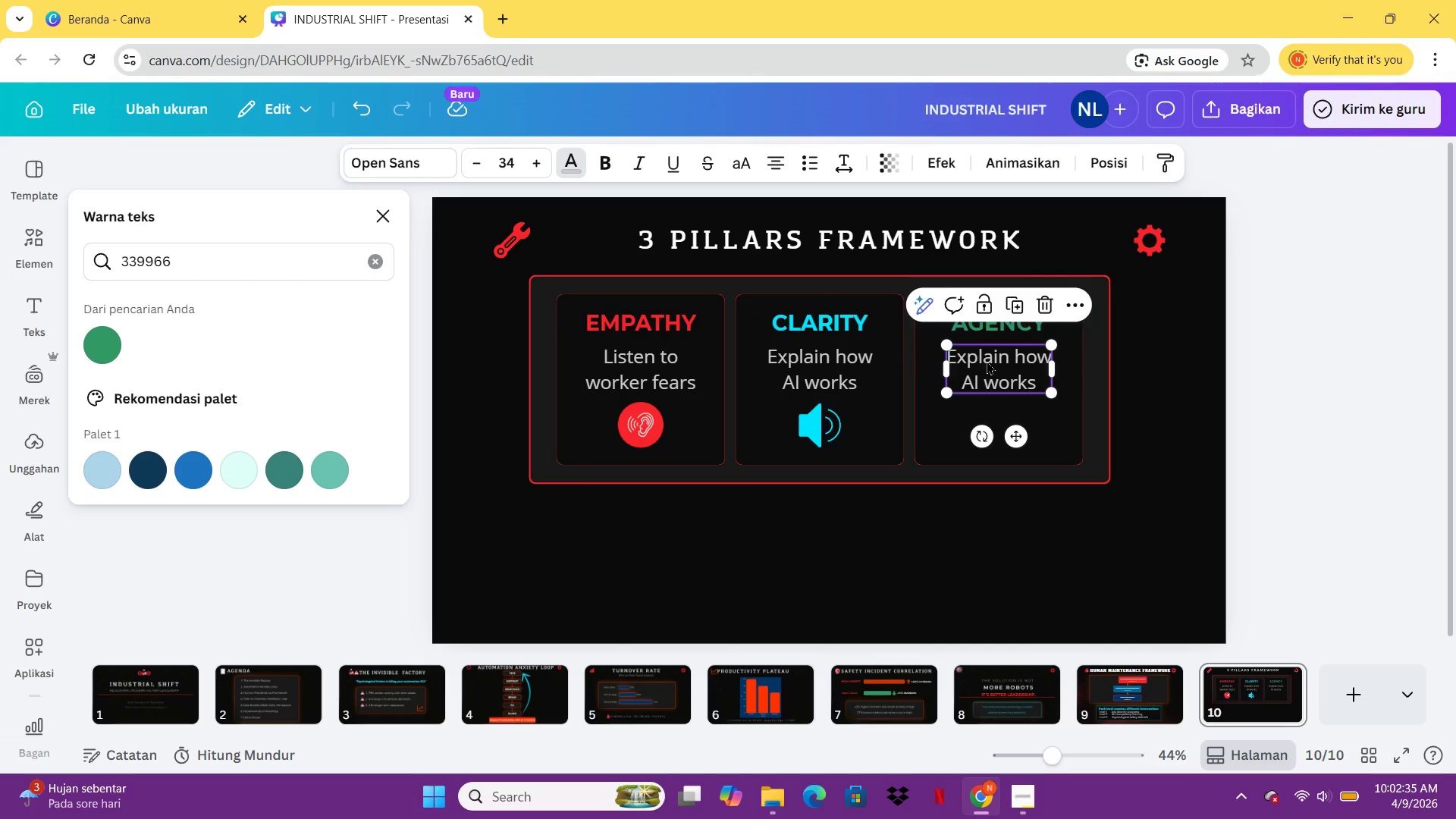 
double_click([987, 361])
 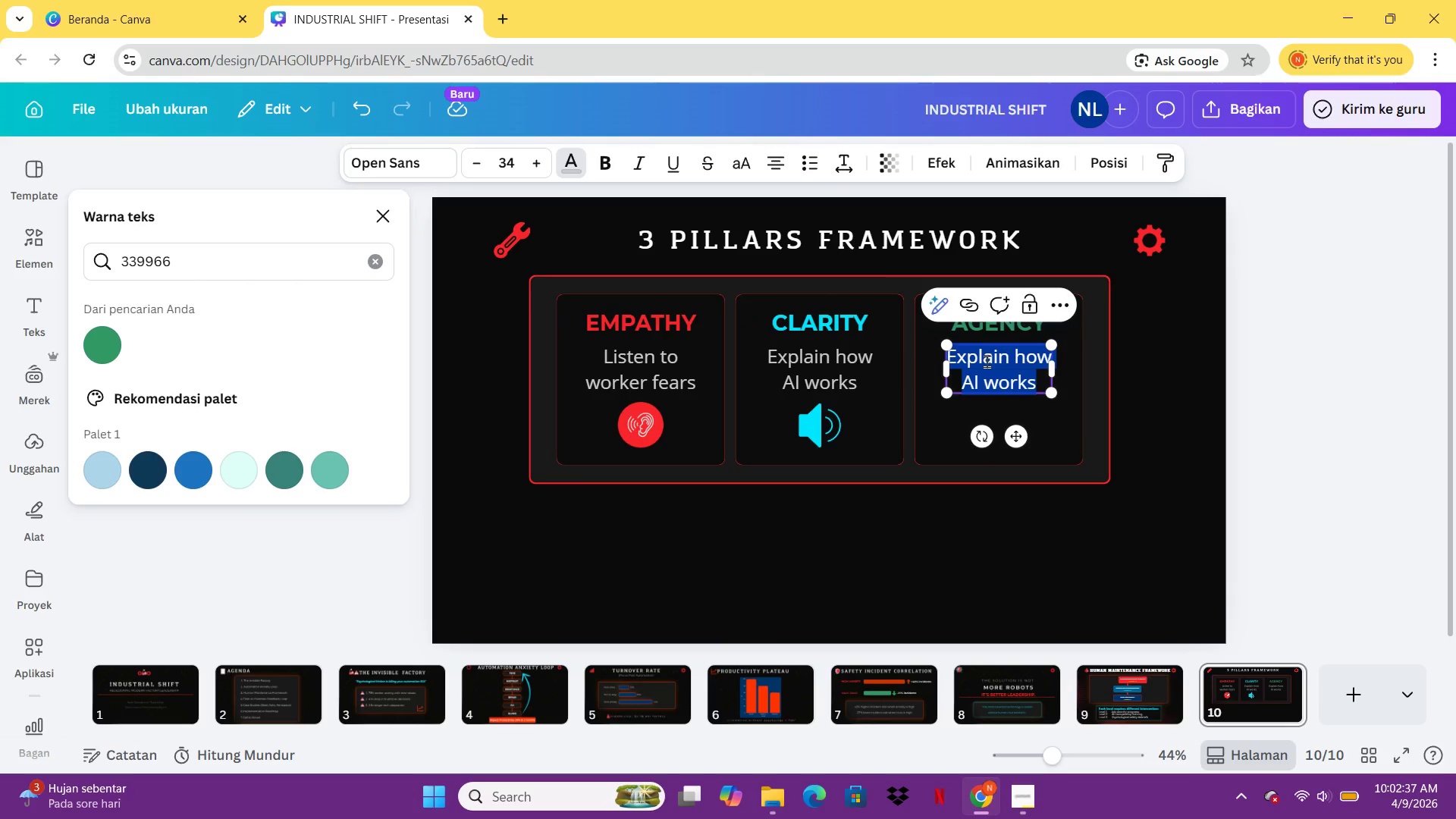 
type(Give workers)
 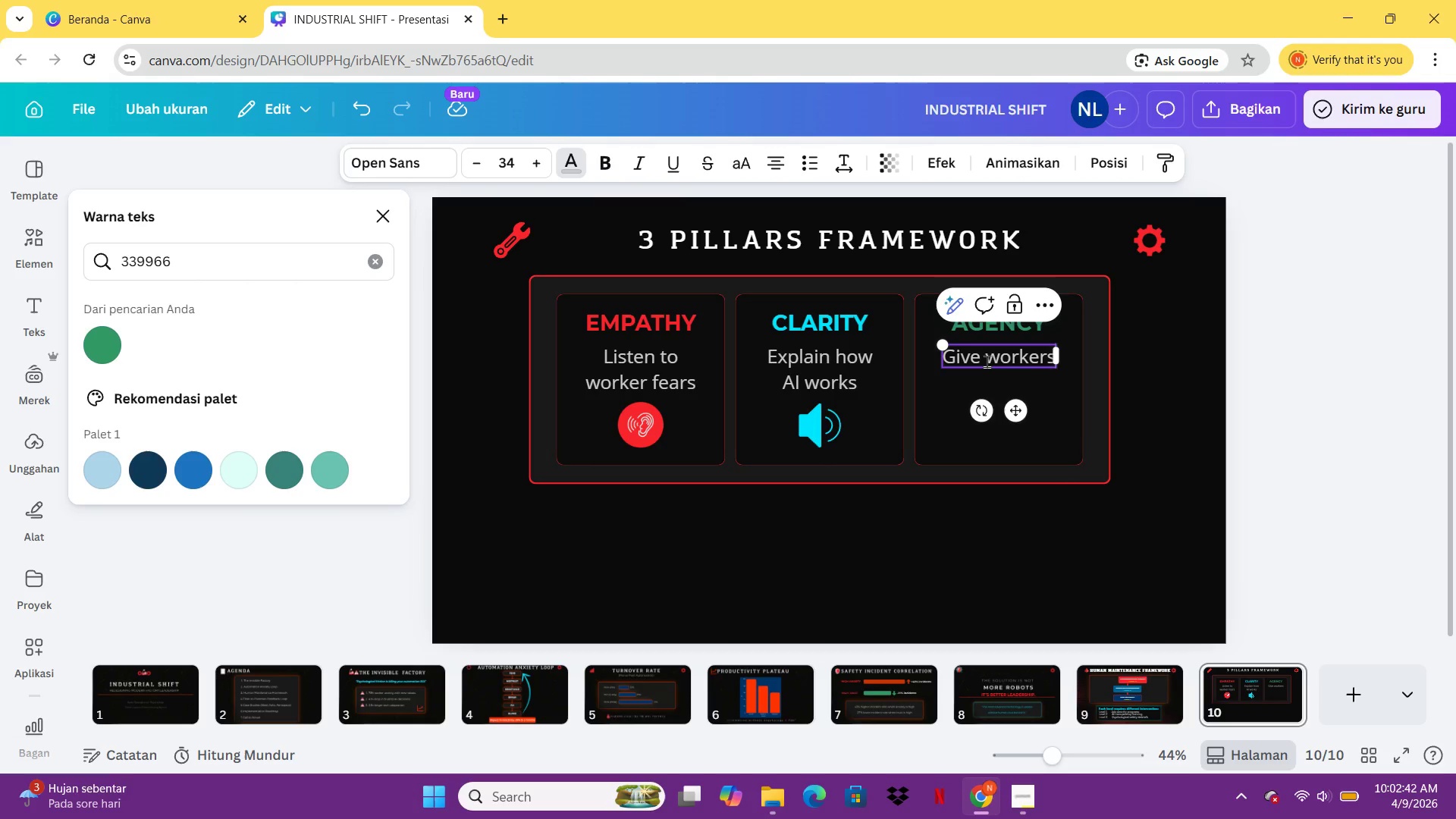 
wait(7.41)
 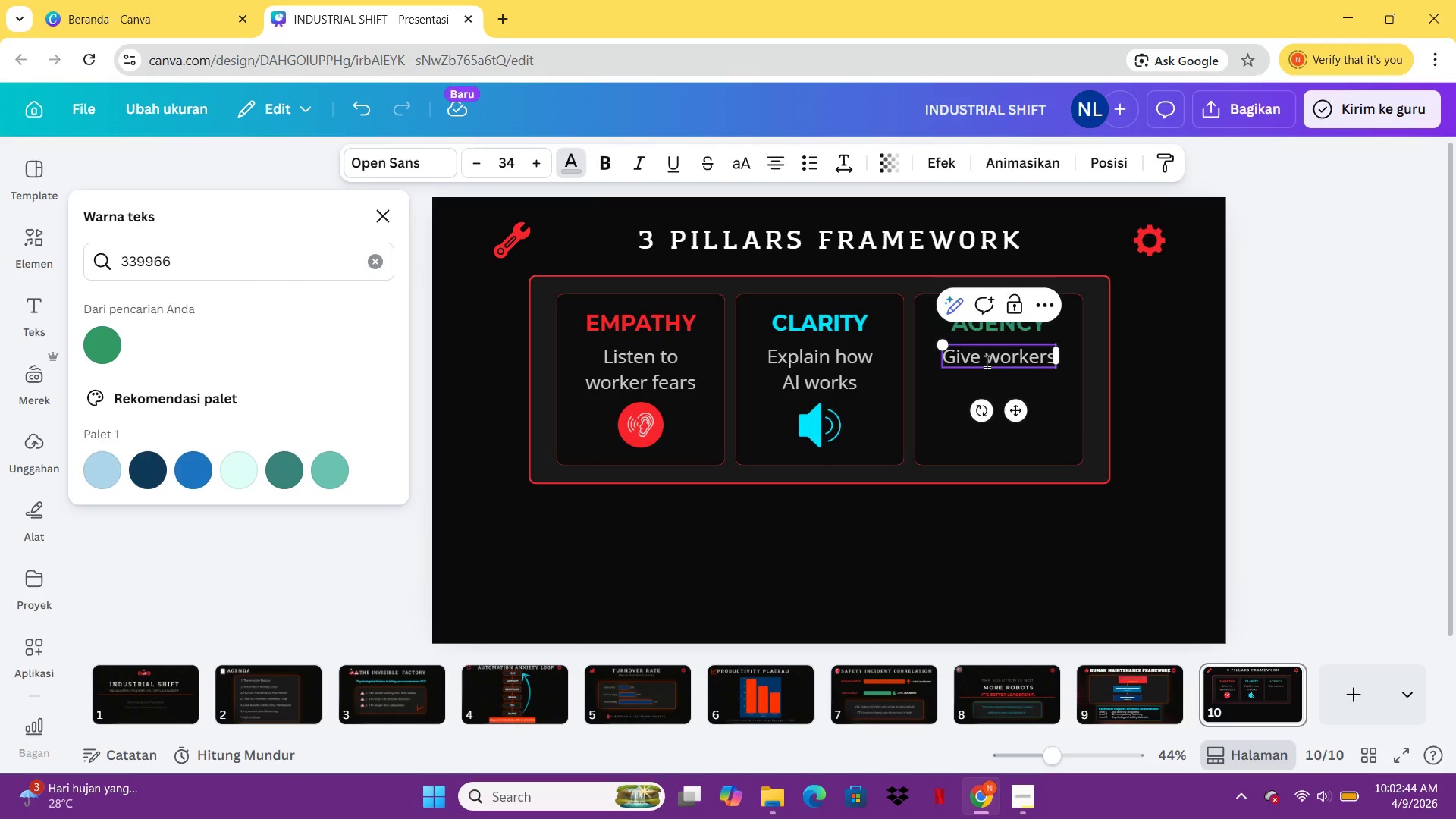 
key(BracketRight)
 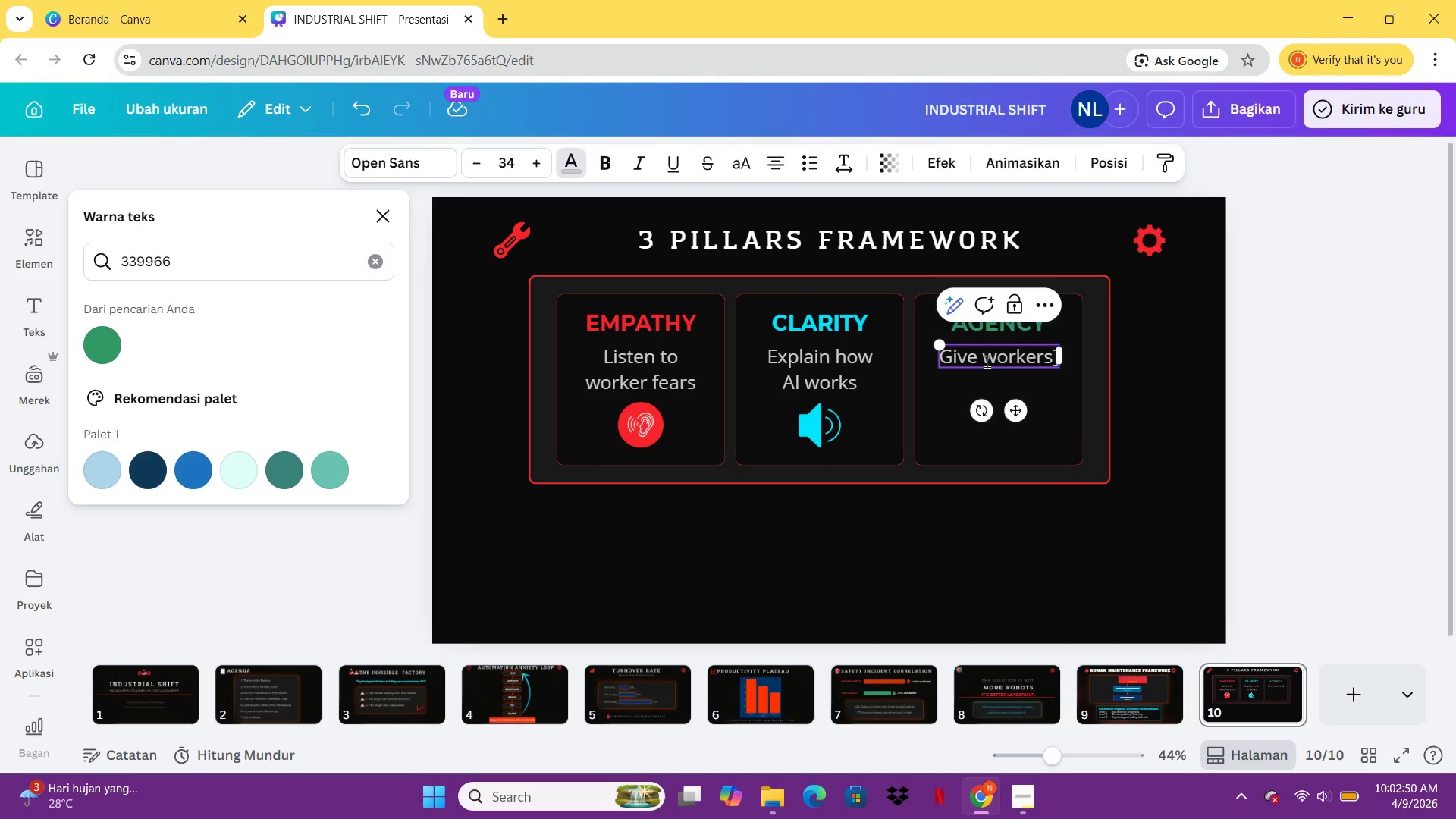 
key(C)
 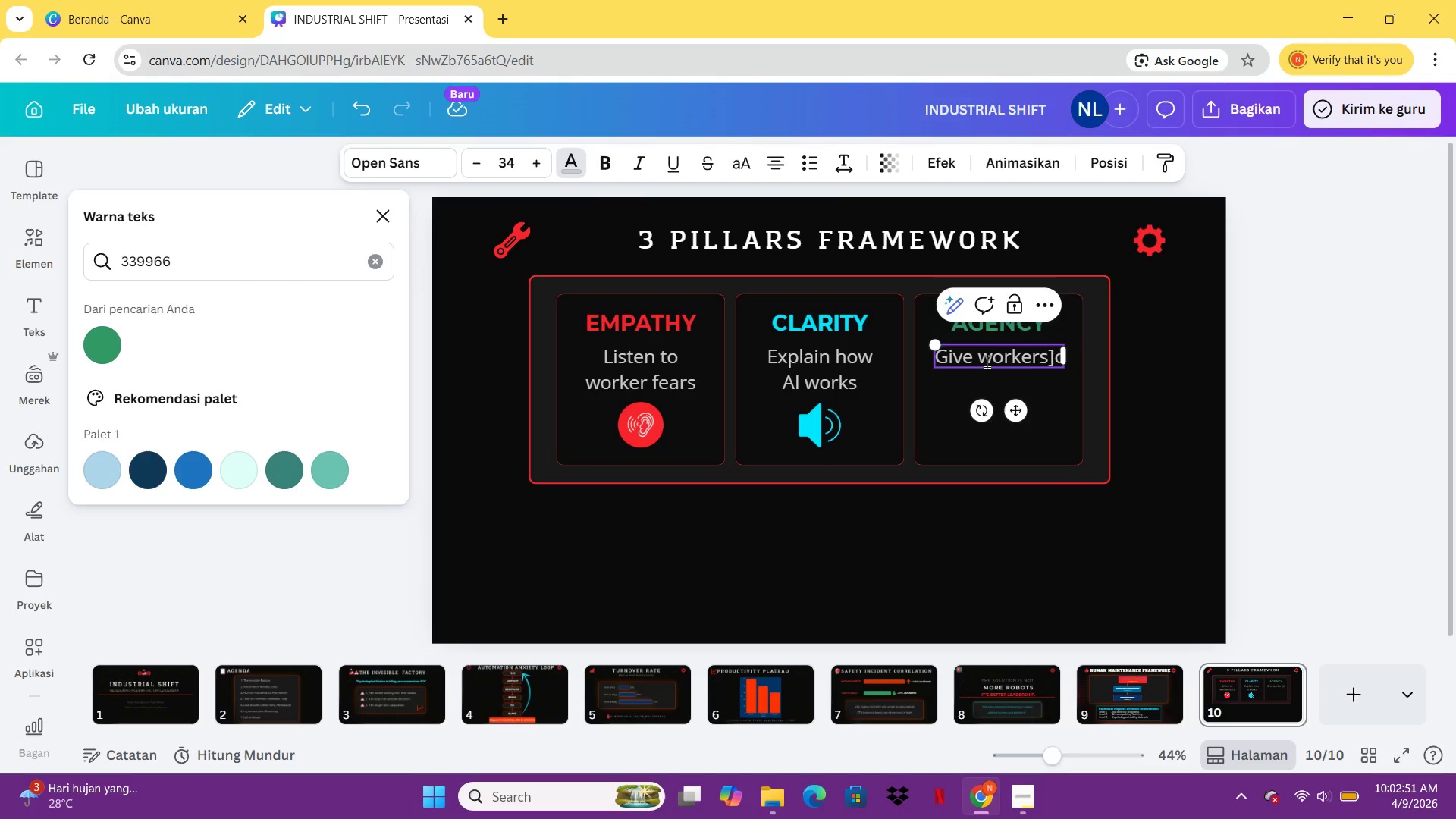 
key(Backspace)
 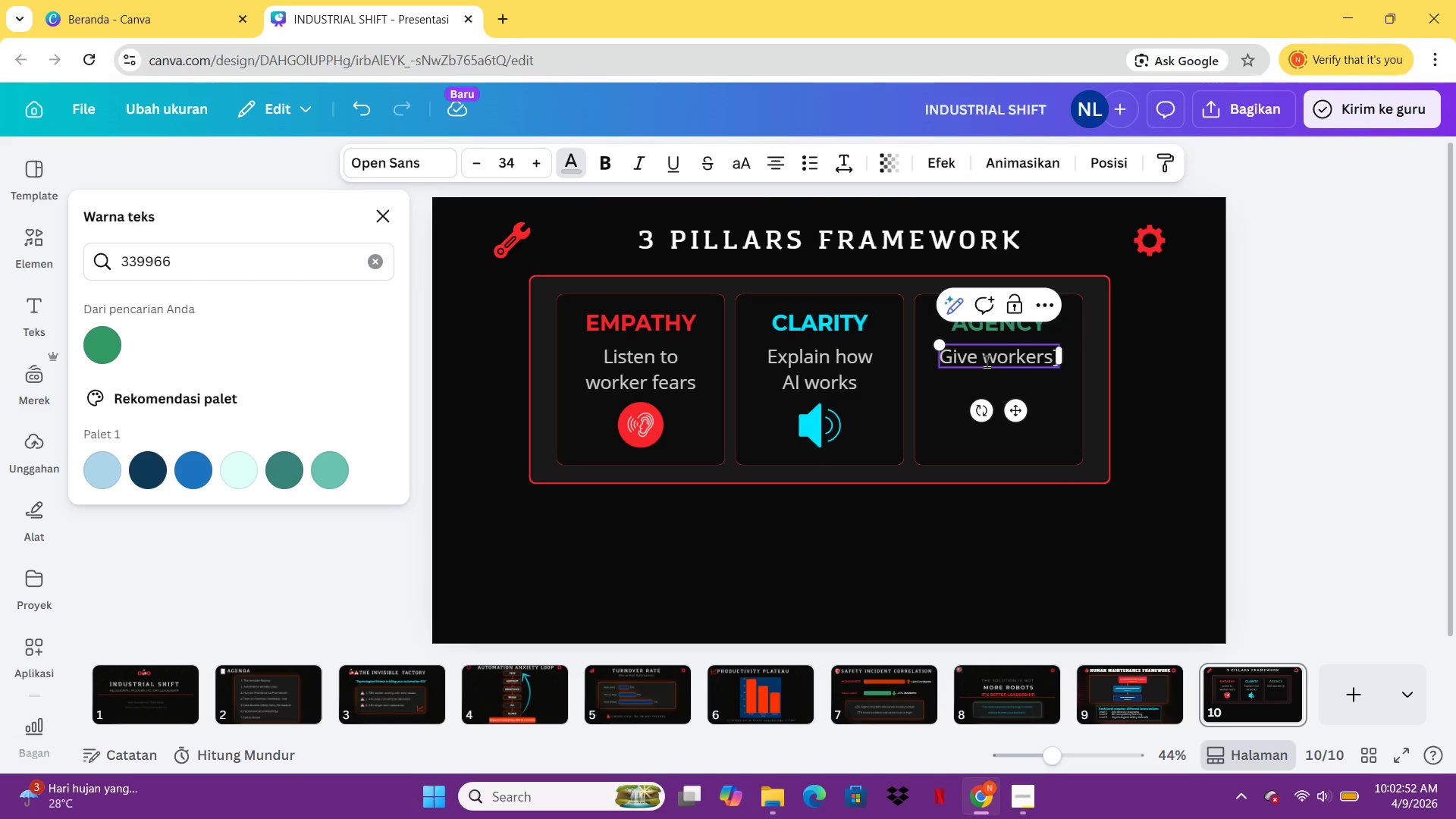 
key(Backspace)
 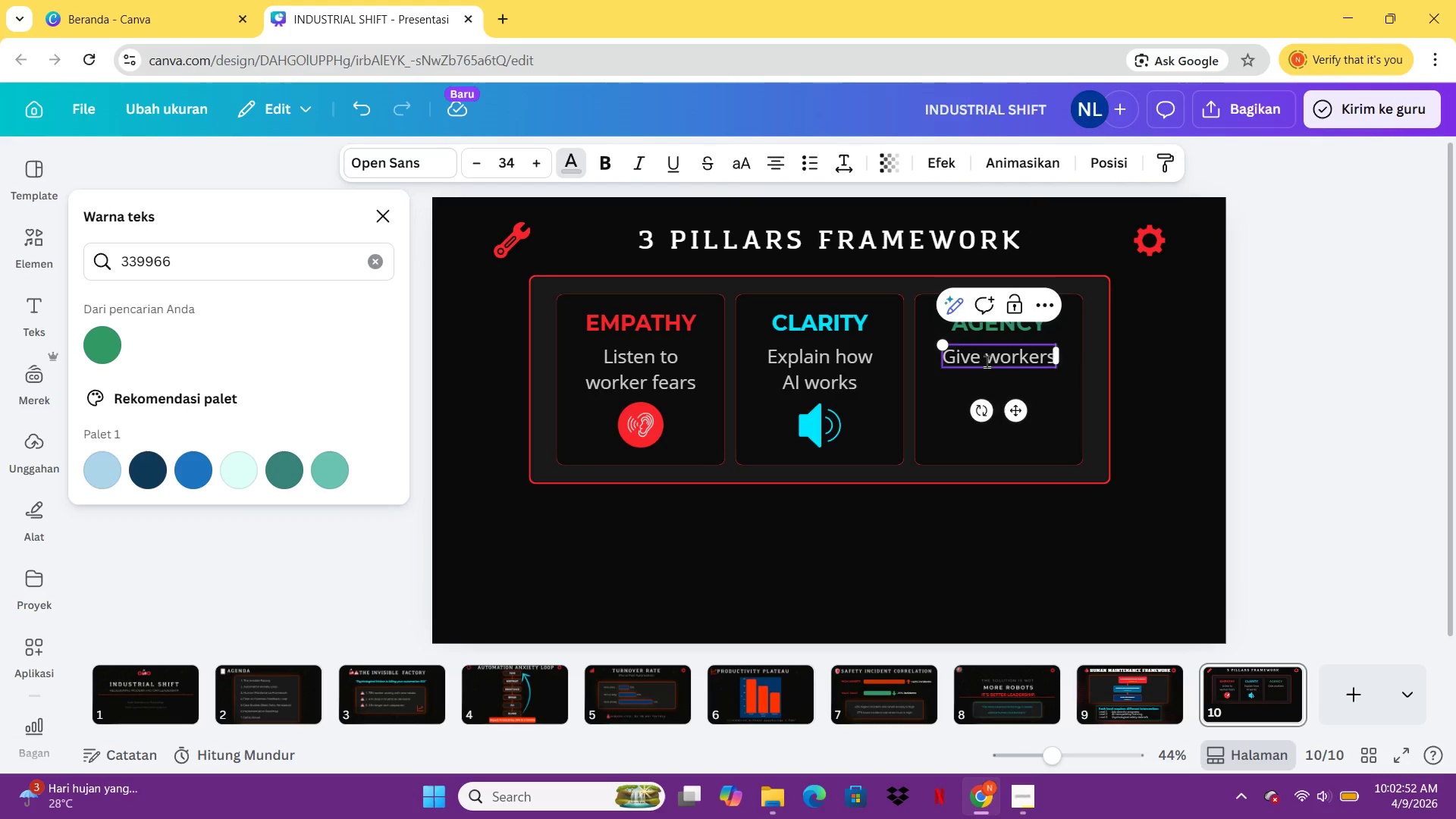 
key(Enter)
 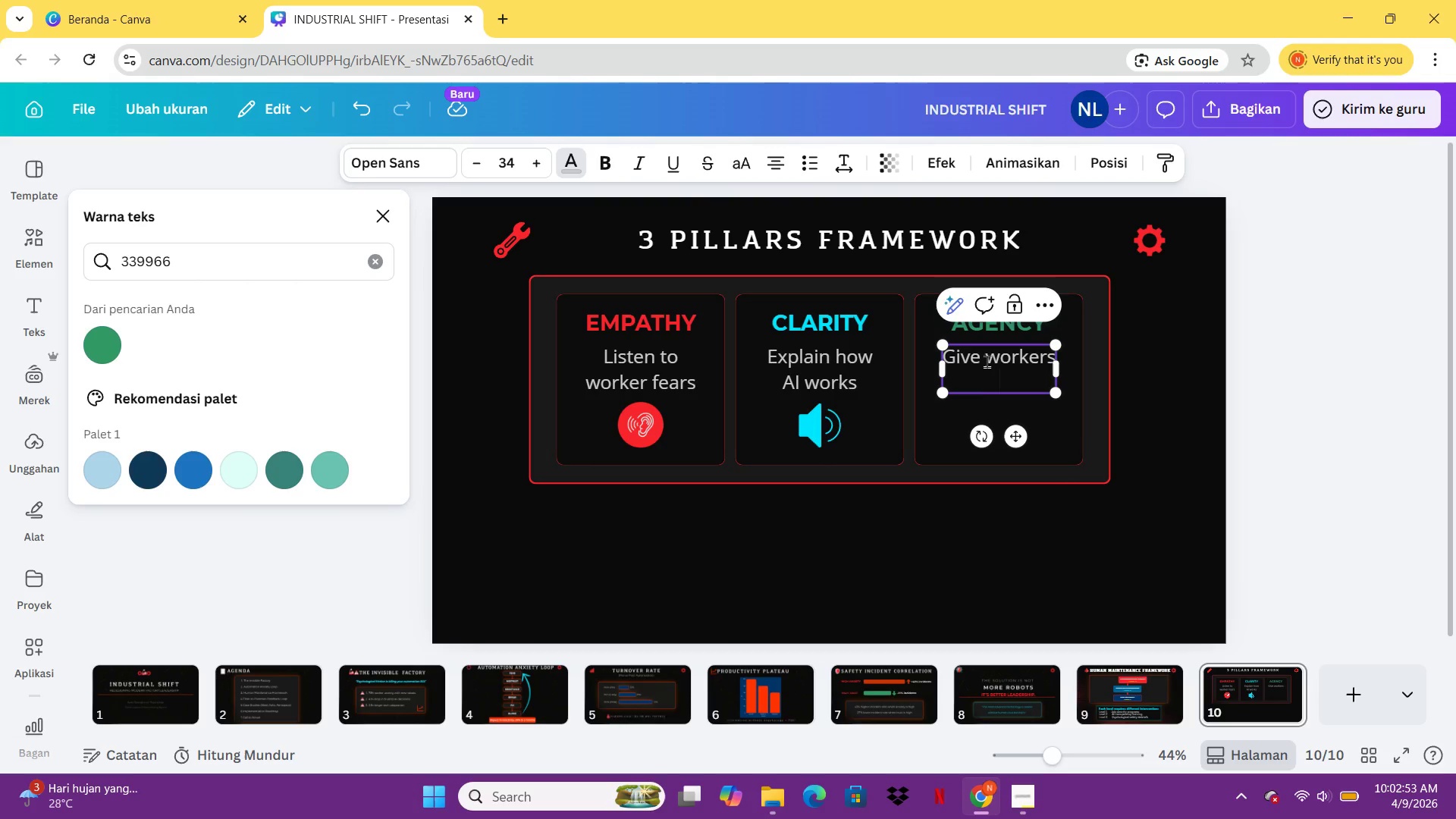 
type(control ovw)
key(Backspace)
type(er automation)
 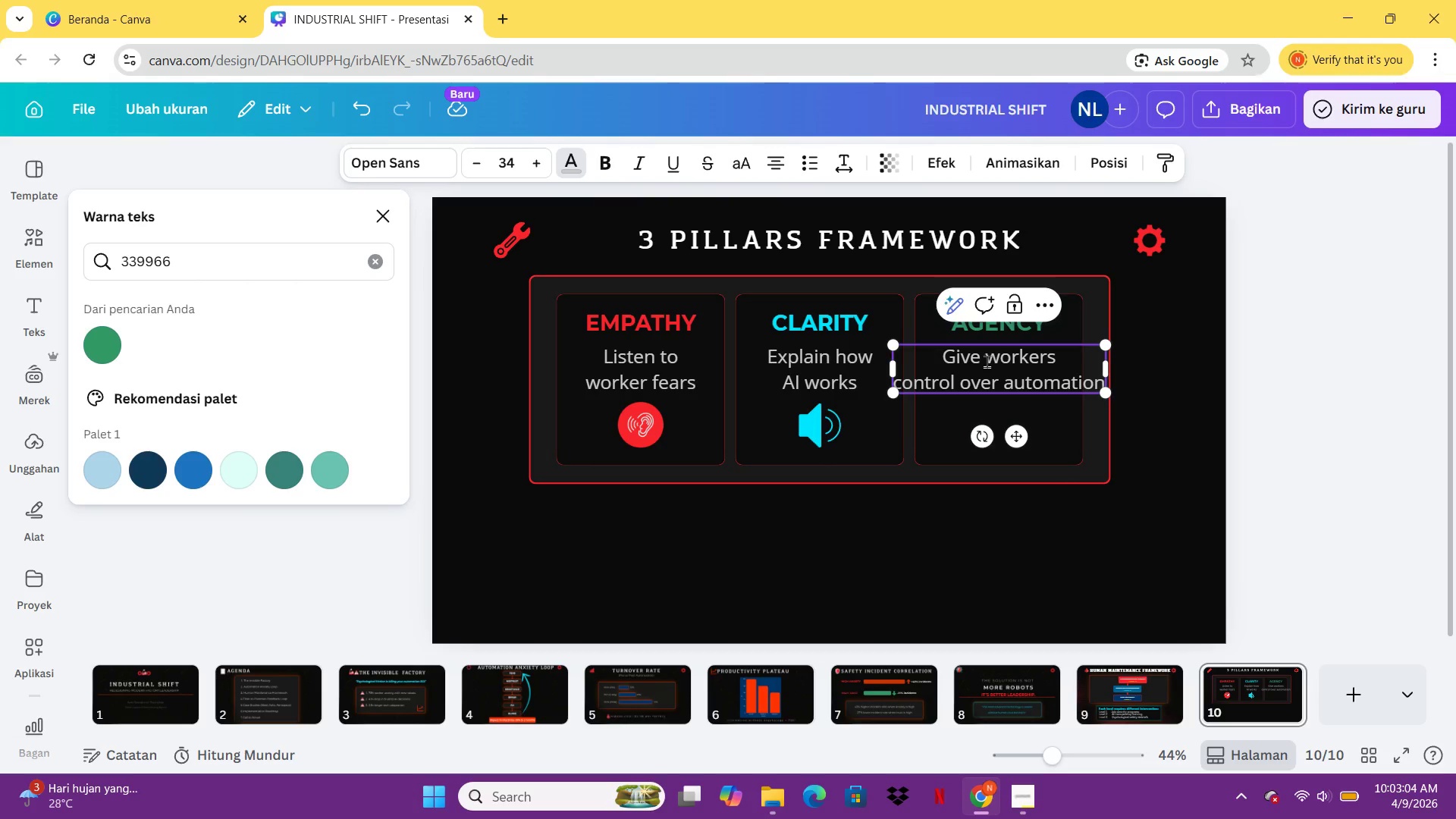 
wait(5.03)
 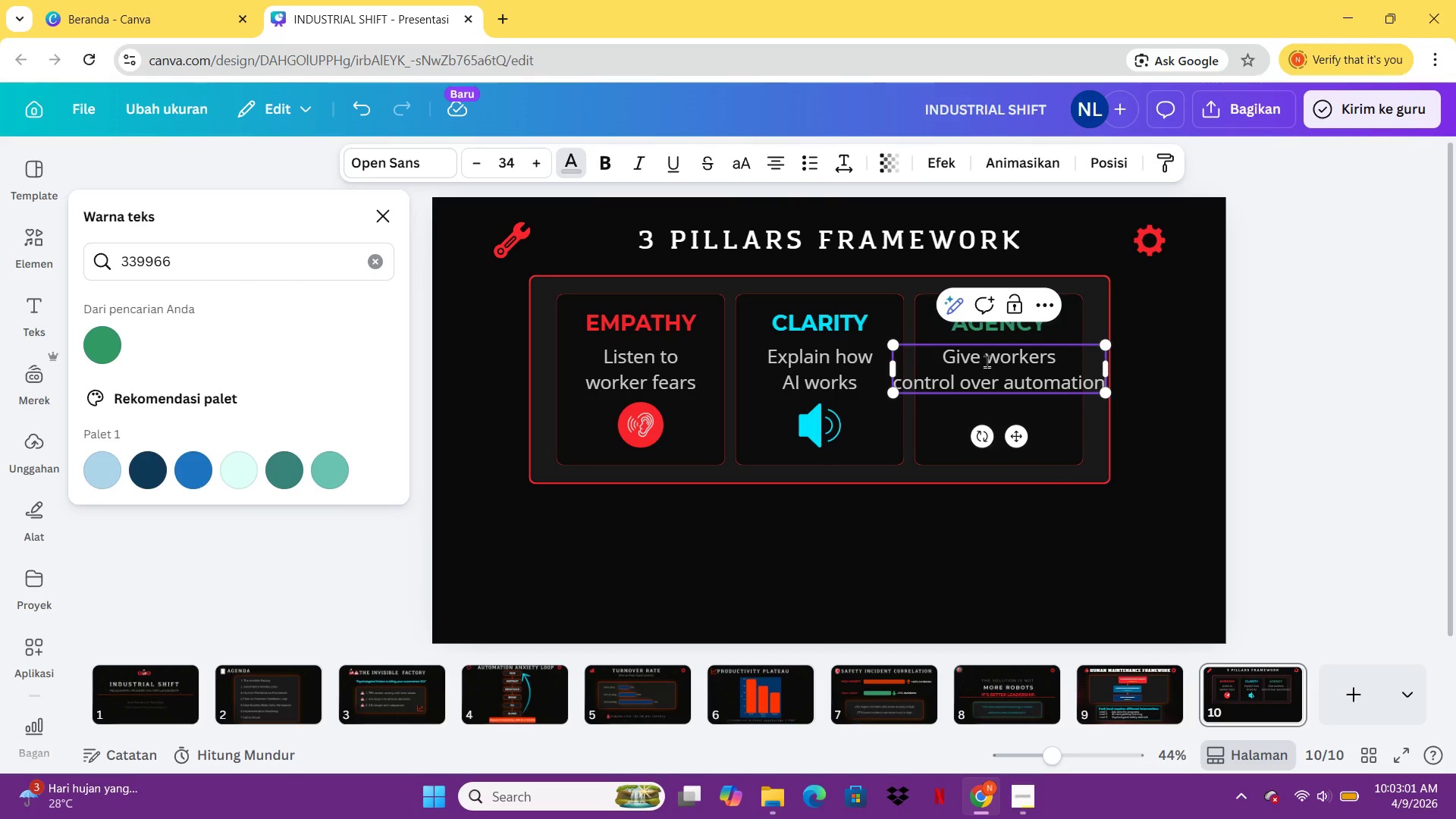 
left_click([1134, 382])
 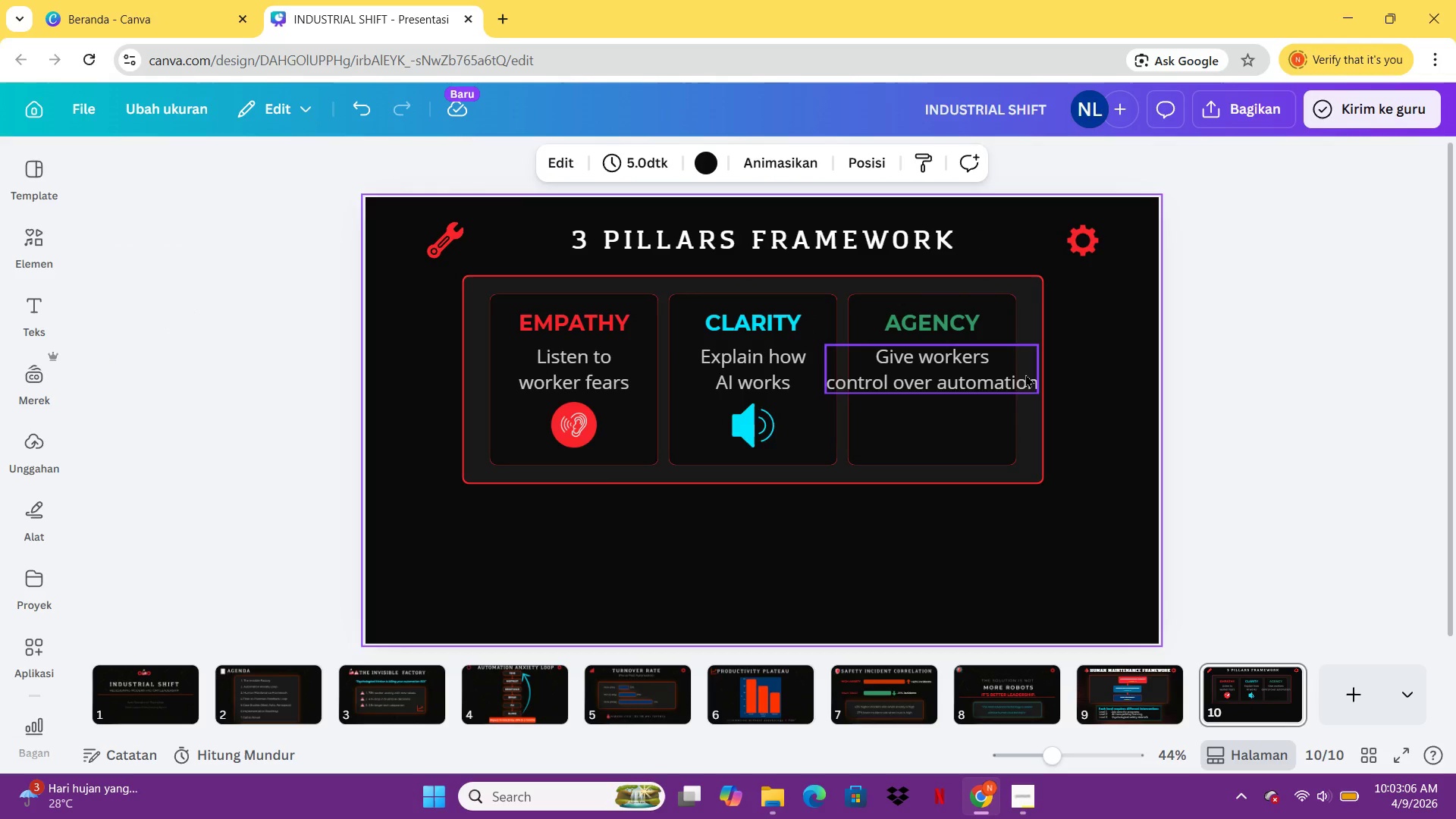 
left_click([1003, 371])
 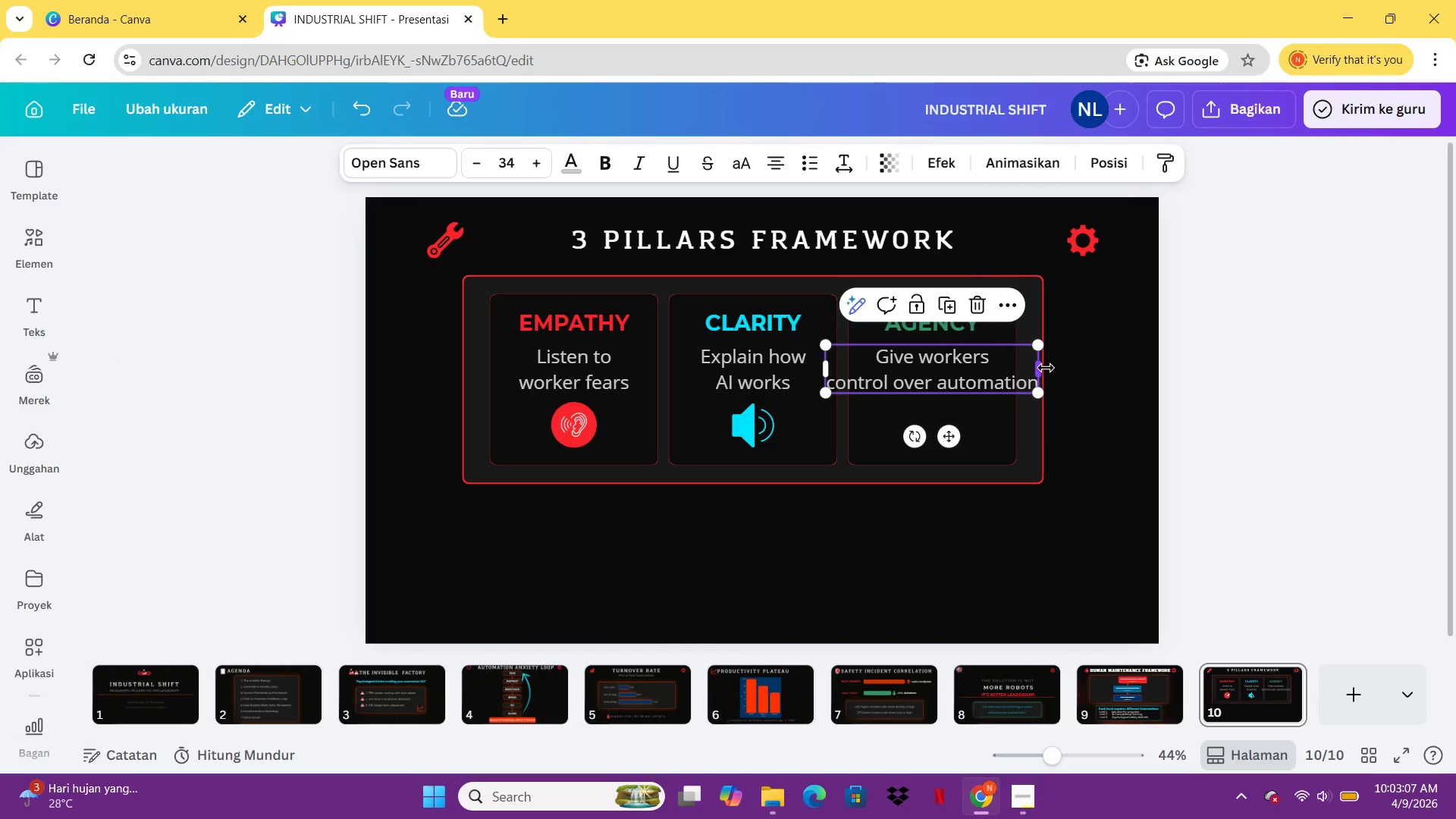 
left_click_drag(start_coordinate=[1042, 369], to_coordinate=[987, 375])
 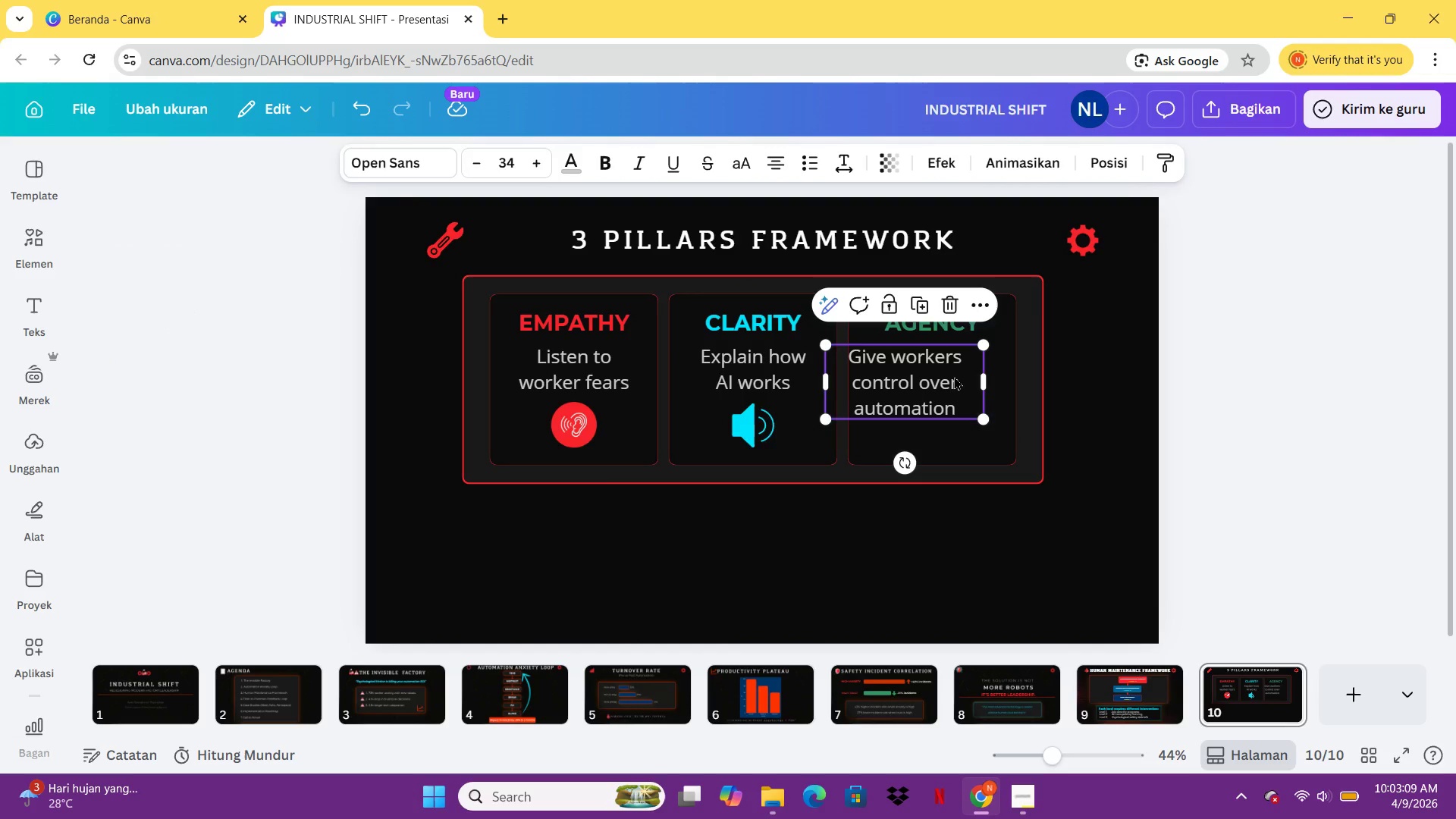 
left_click_drag(start_coordinate=[917, 381], to_coordinate=[940, 379])
 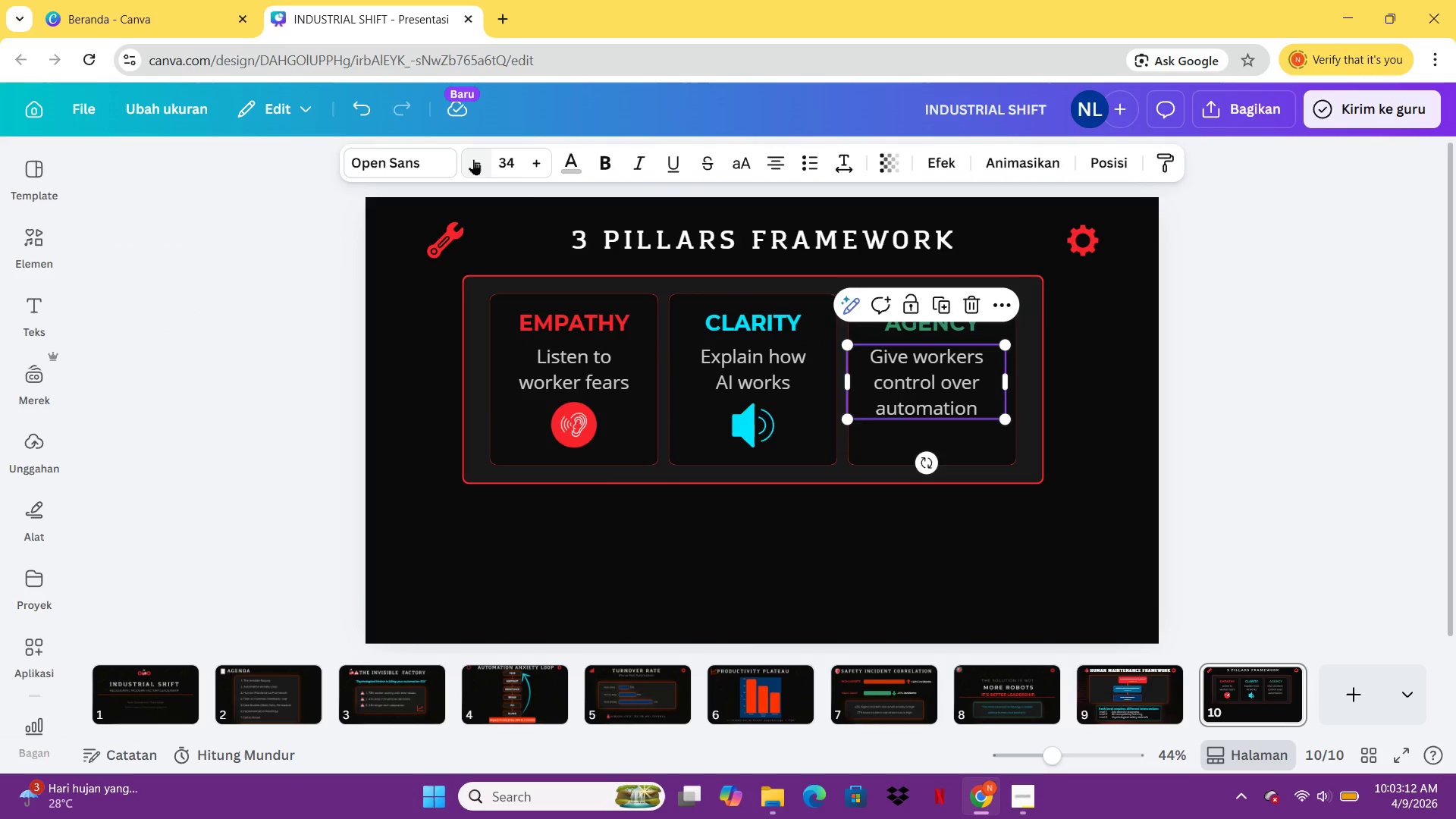 
double_click([473, 159])
 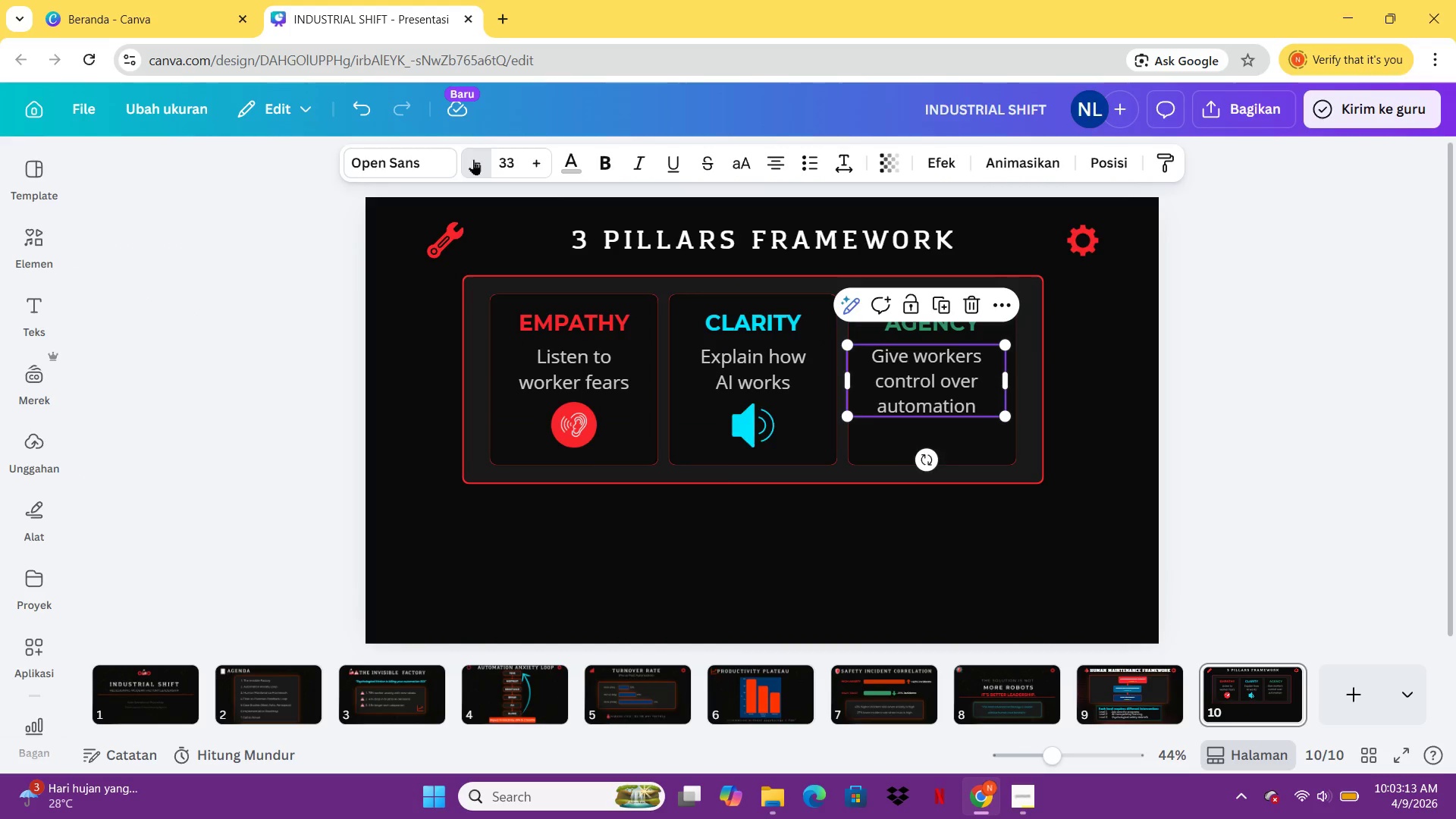 
triple_click([473, 159])
 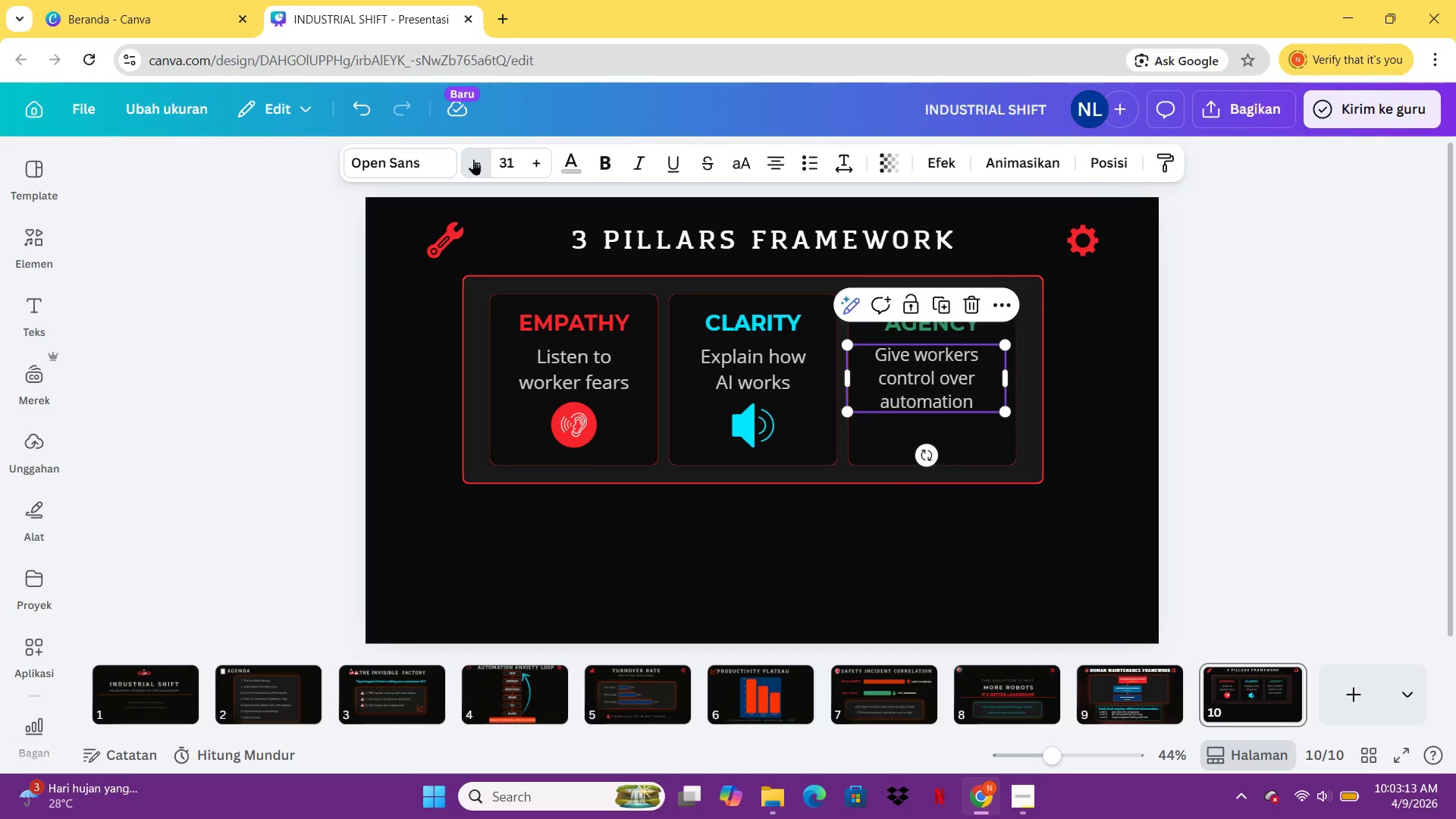 
triple_click([473, 159])
 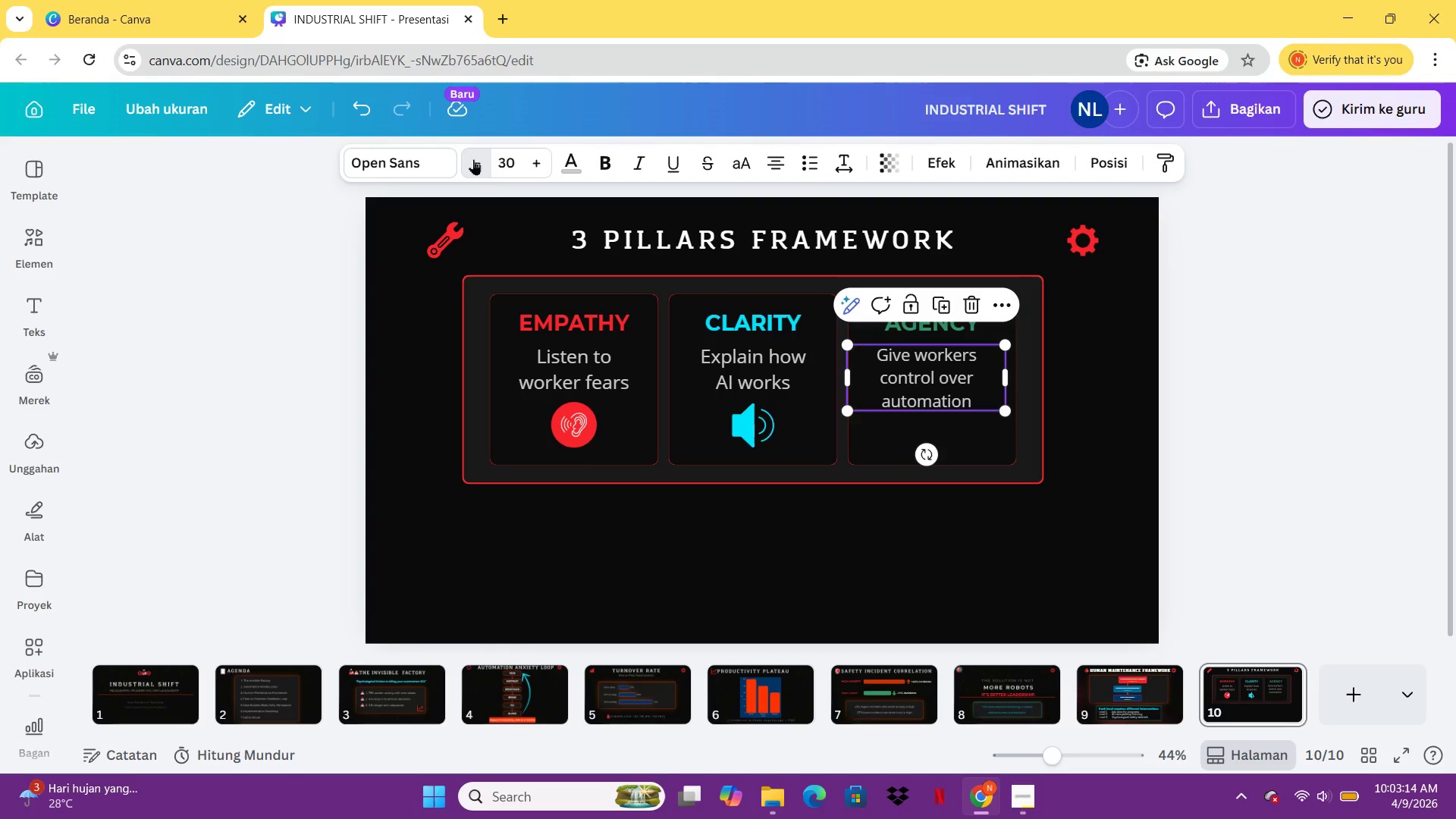 
triple_click([473, 159])
 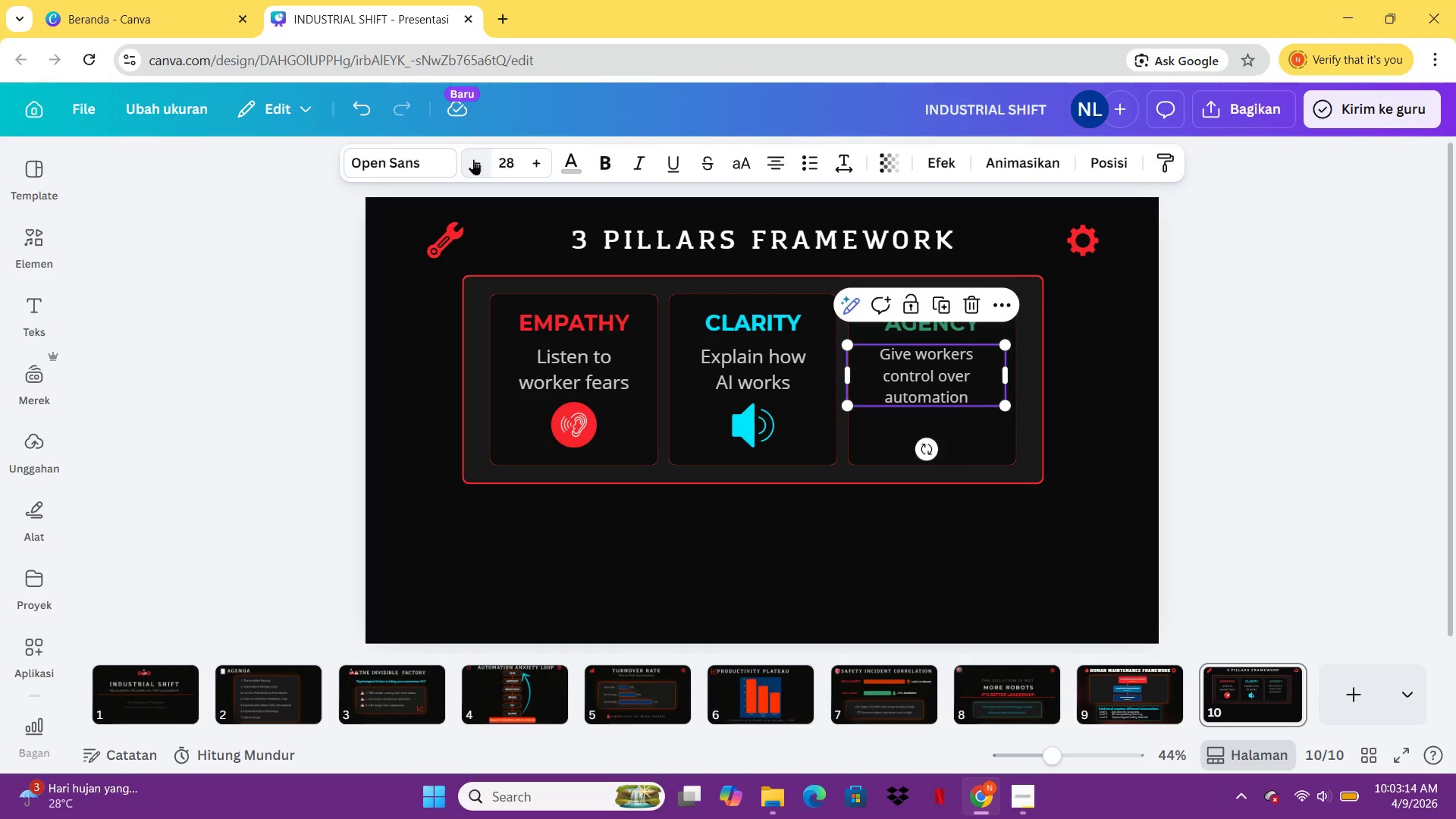 
double_click([473, 159])
 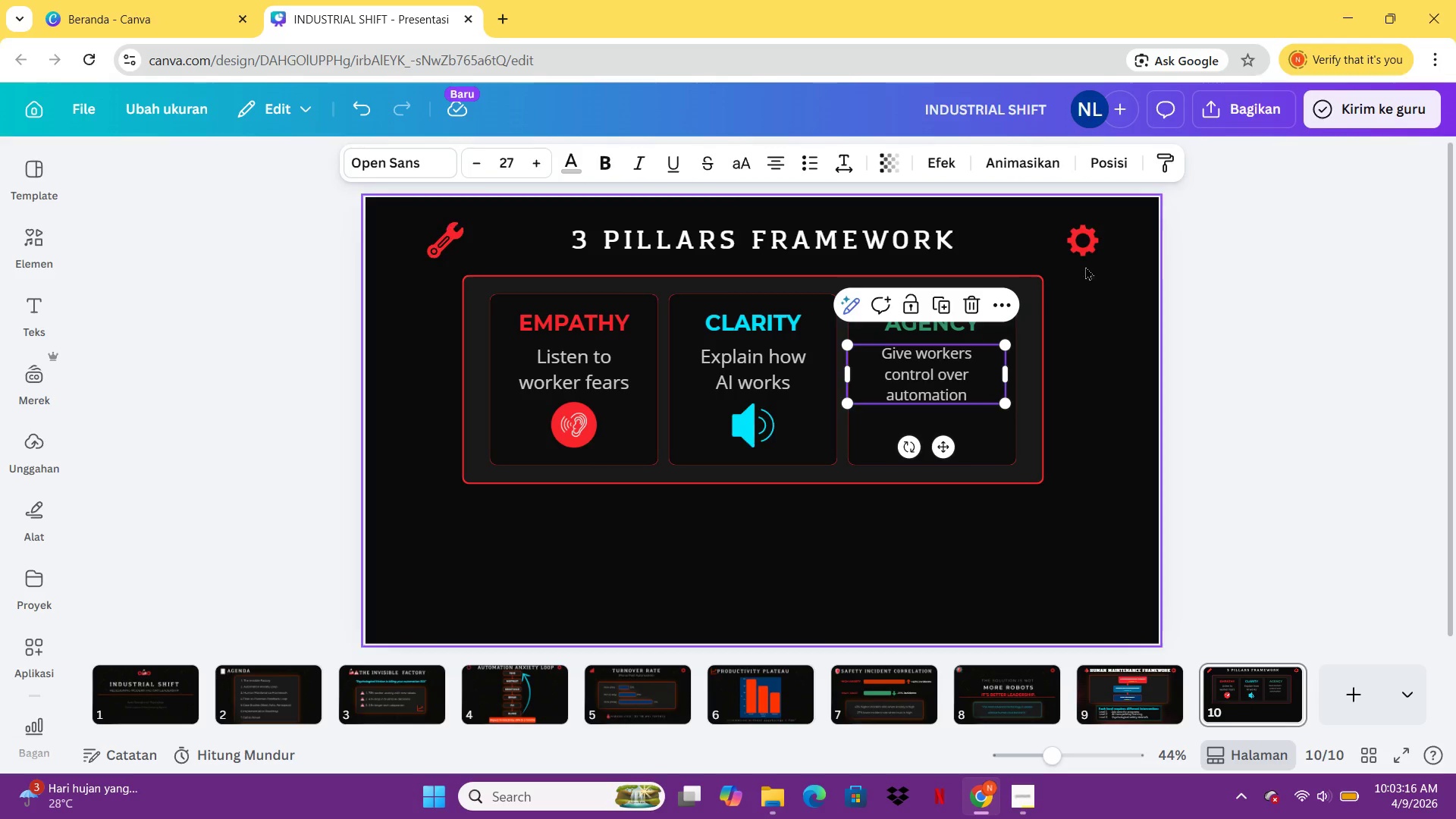 
left_click([1112, 369])
 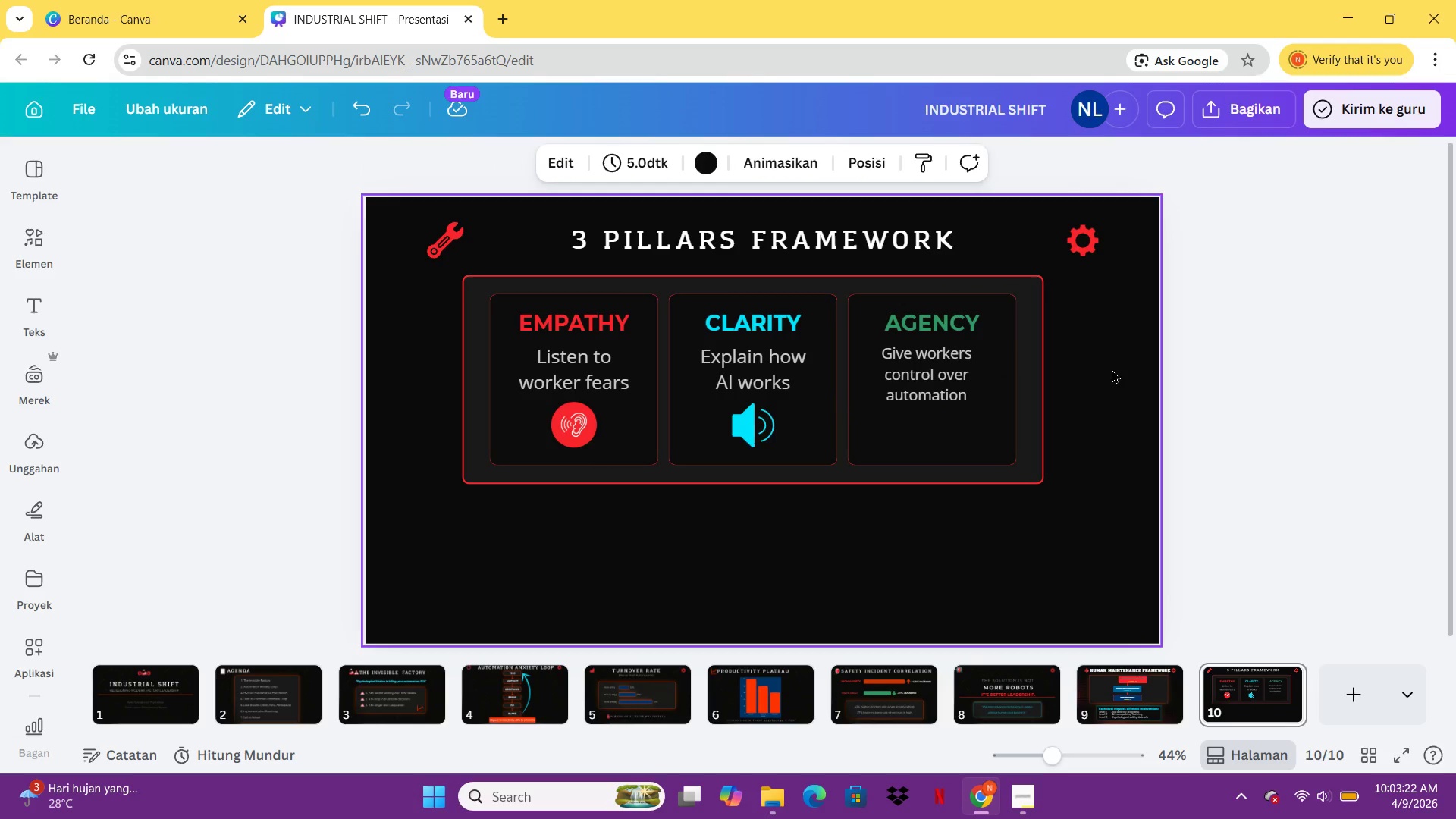 
wait(11.08)
 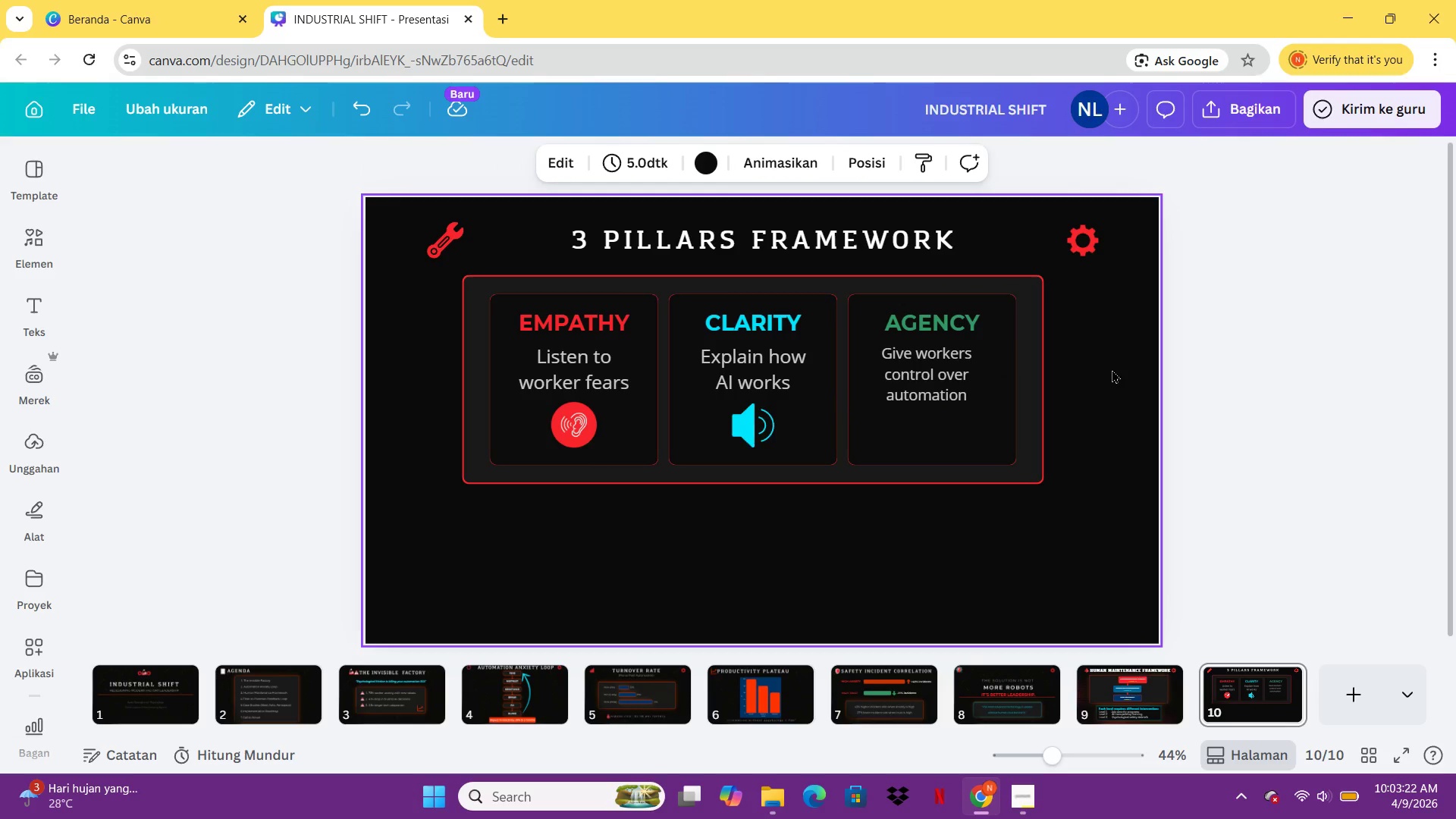 
left_click([45, 257])
 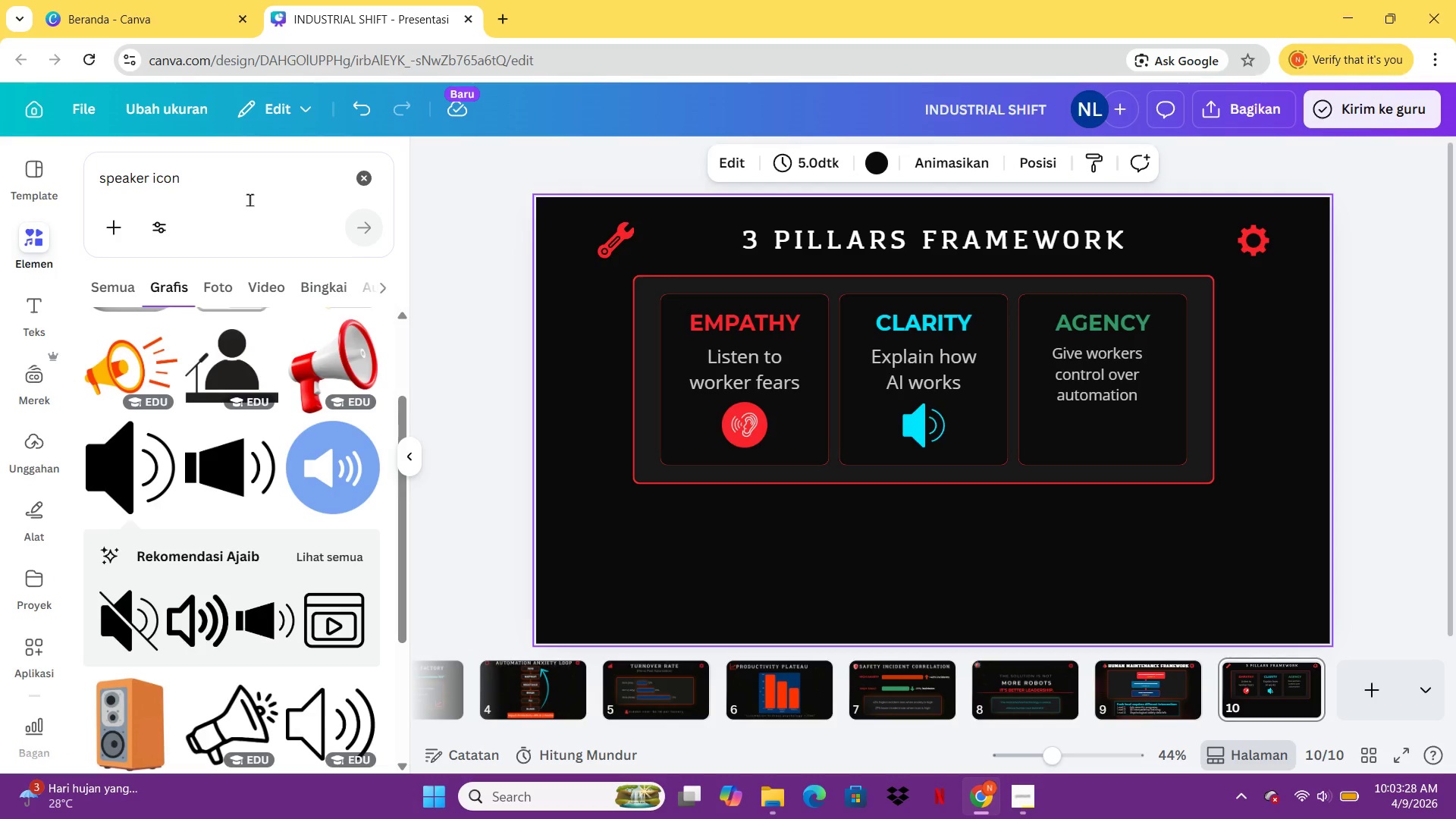 
left_click_drag(start_coordinate=[249, 196], to_coordinate=[97, 190])
 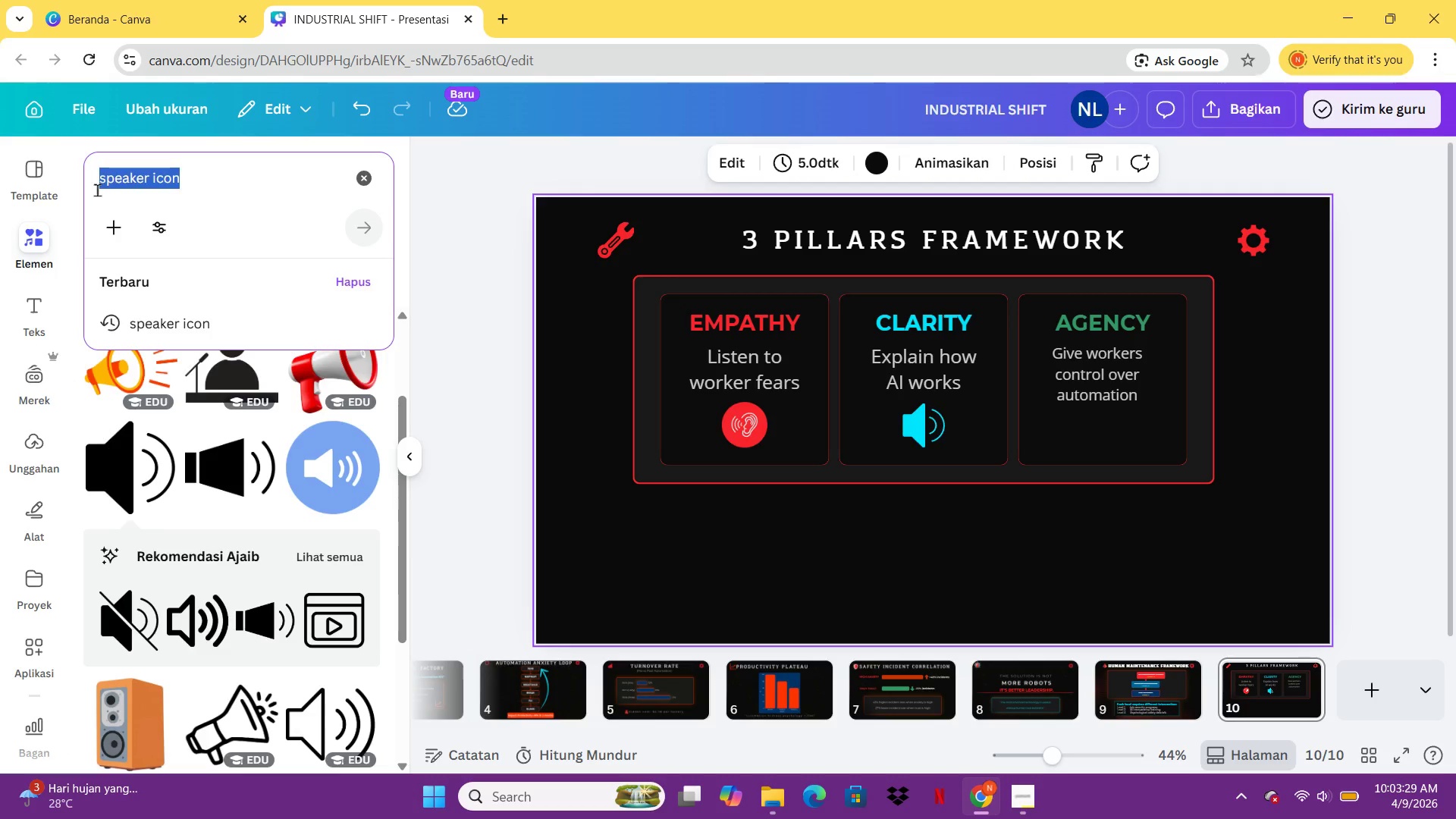 
type(gamepad icon)
 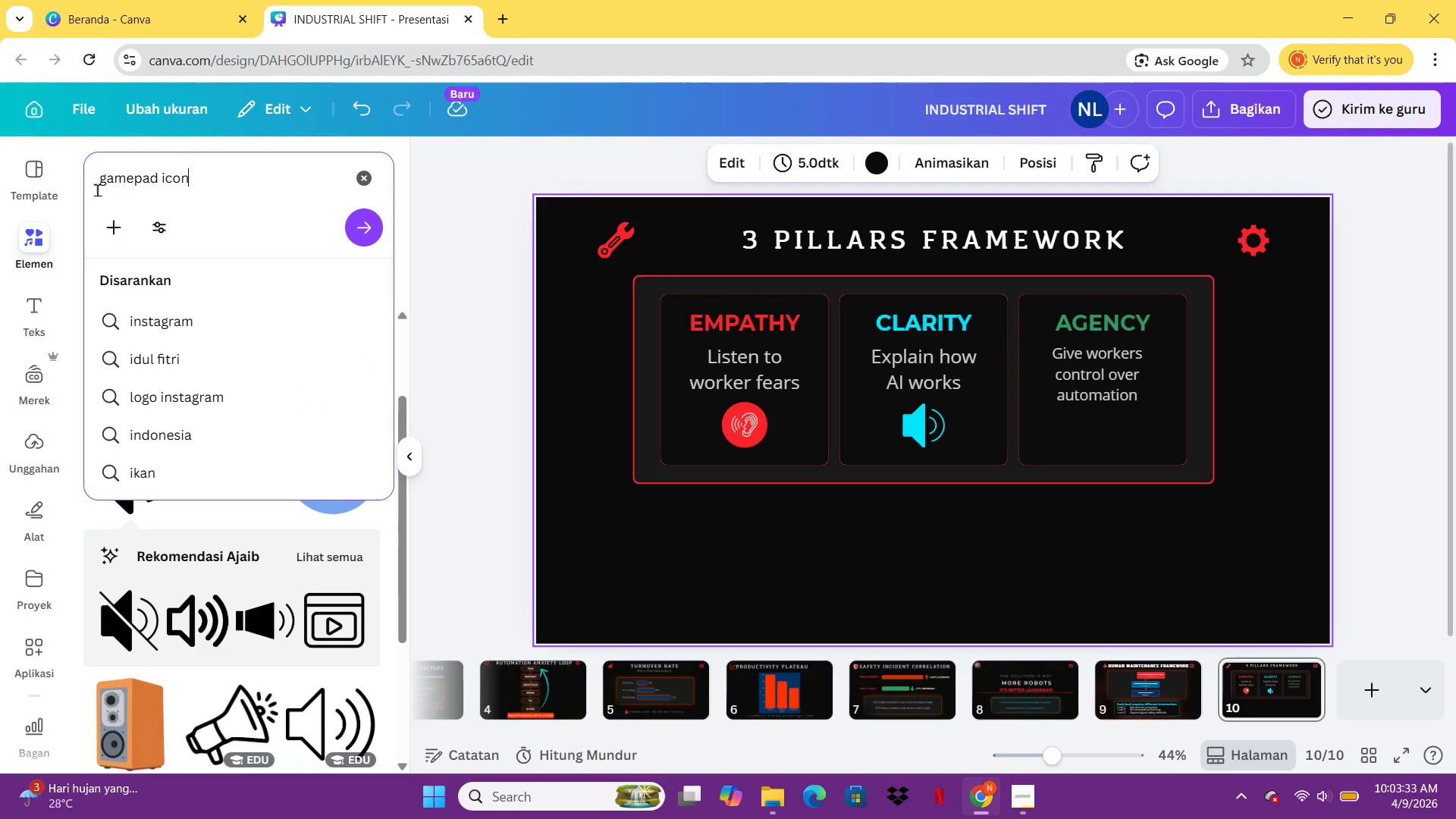 
key(Enter)
 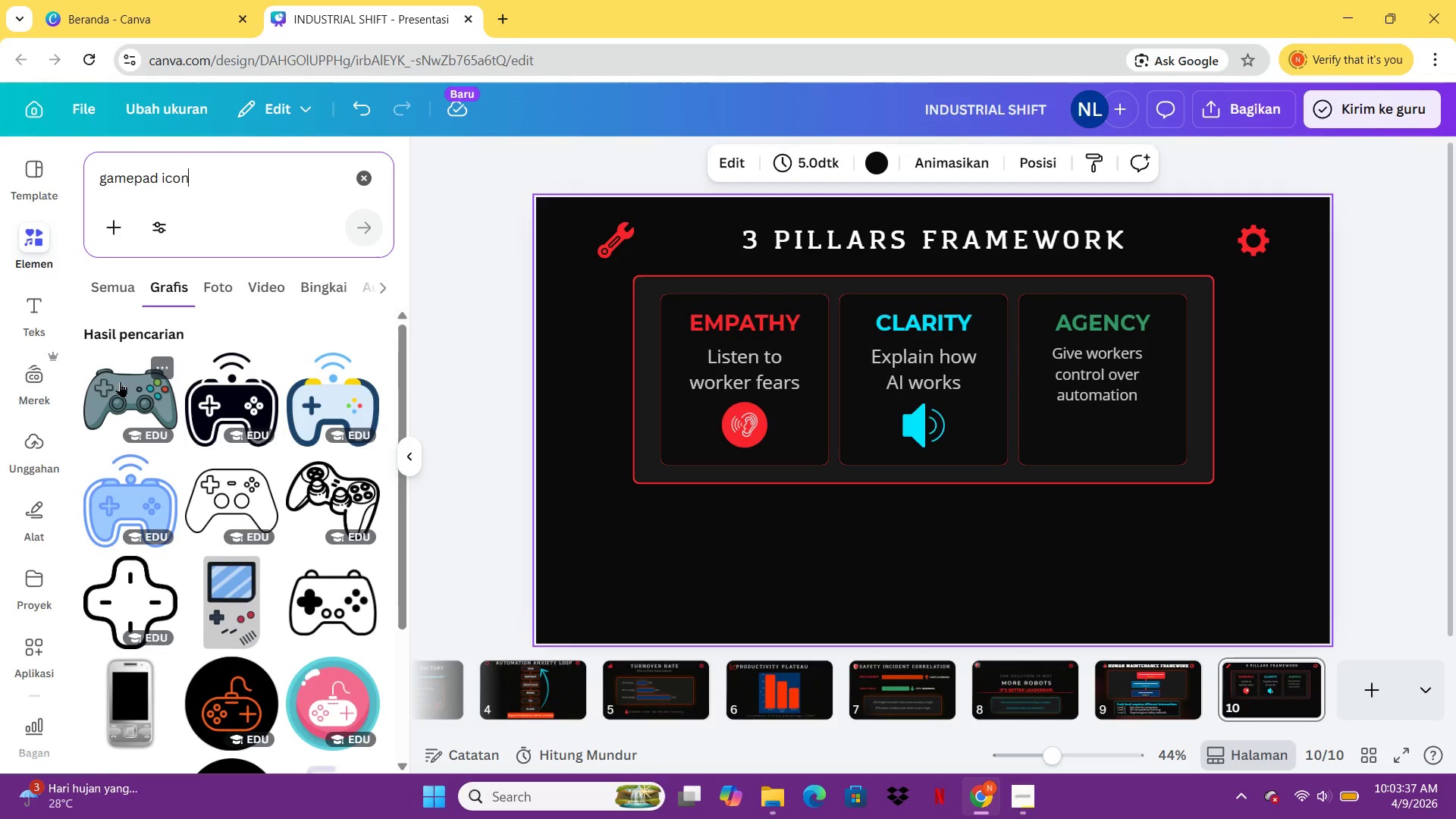 
wait(9.49)
 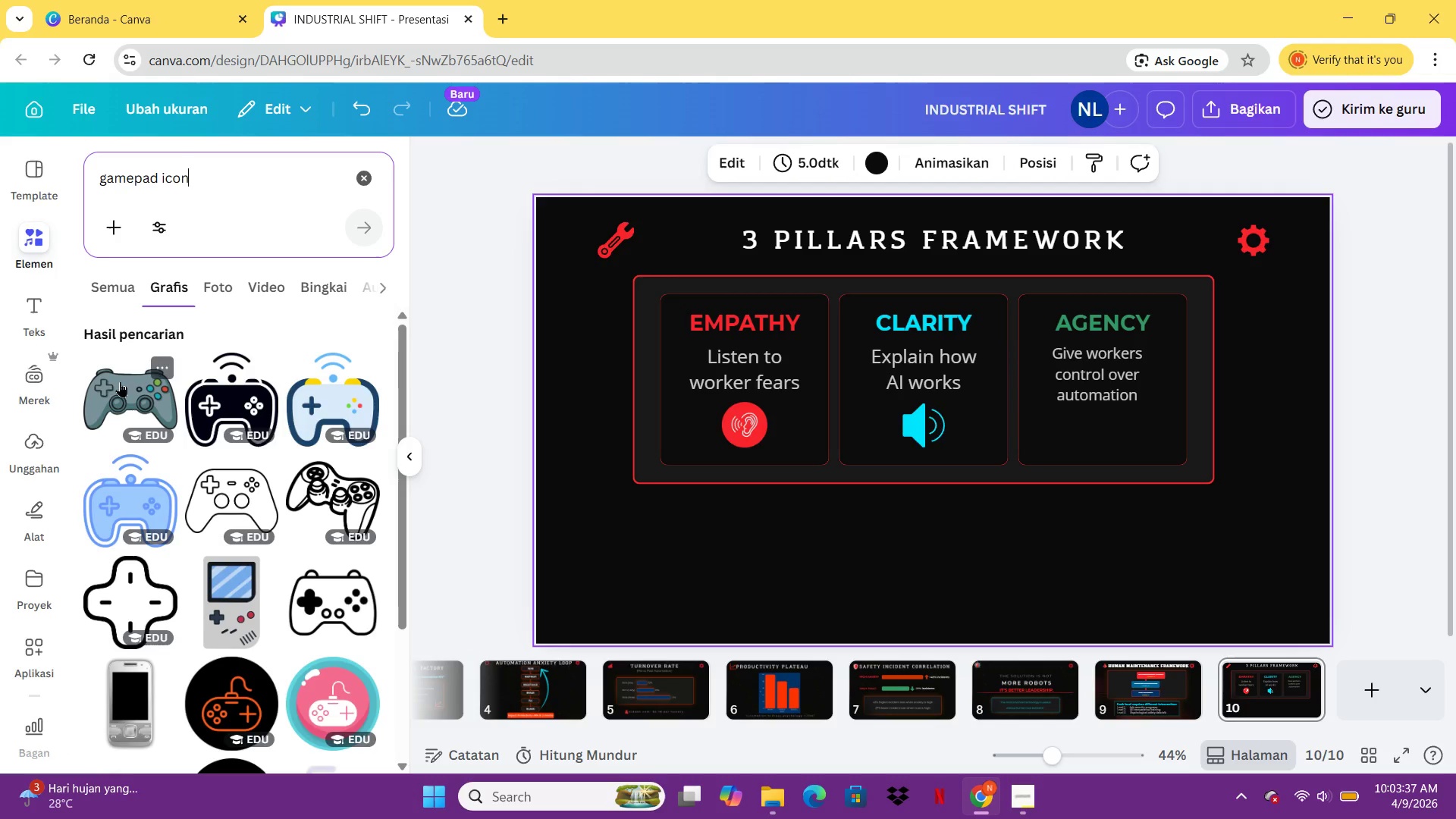 
left_click([136, 478])
 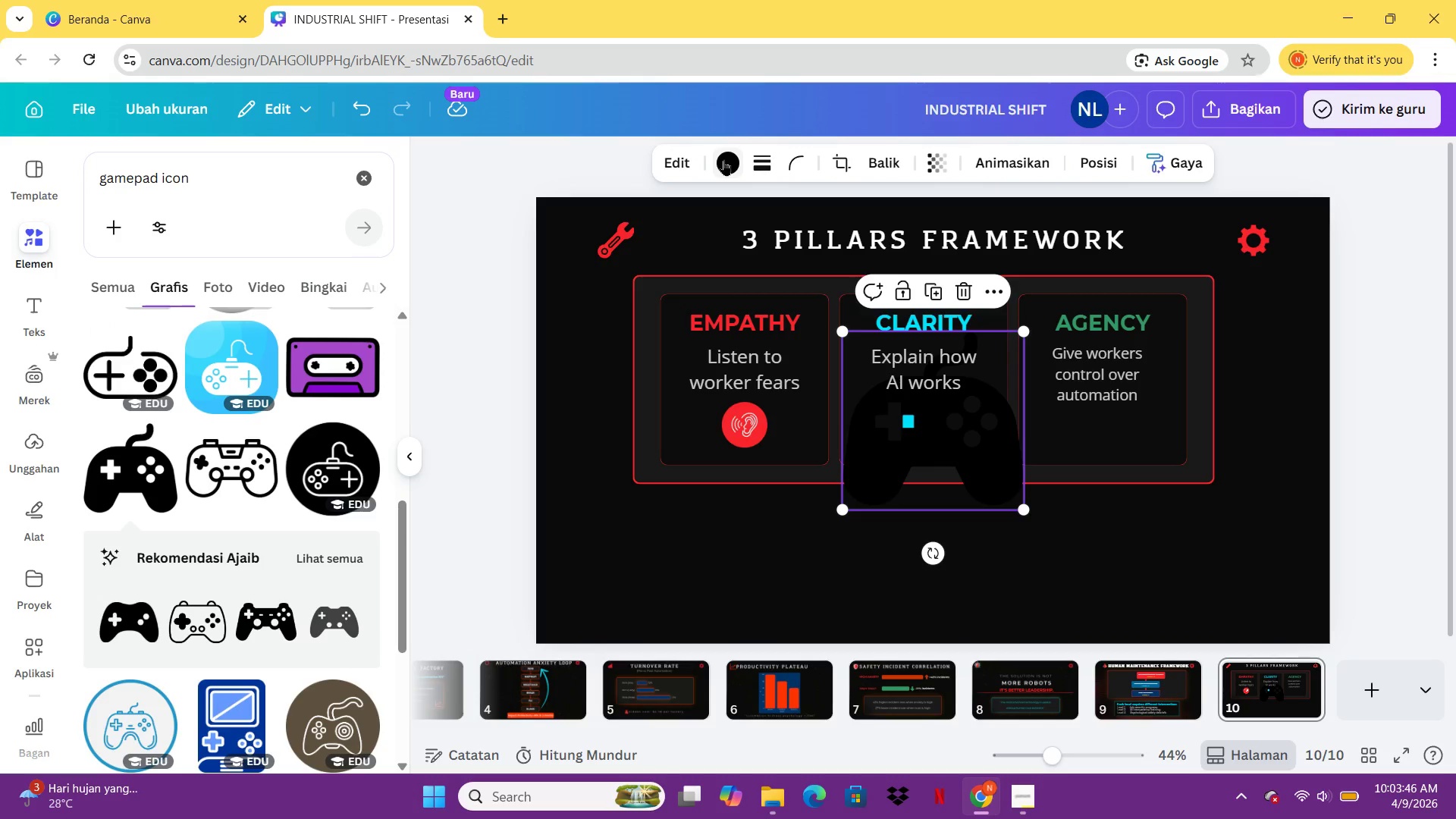 
wait(5.14)
 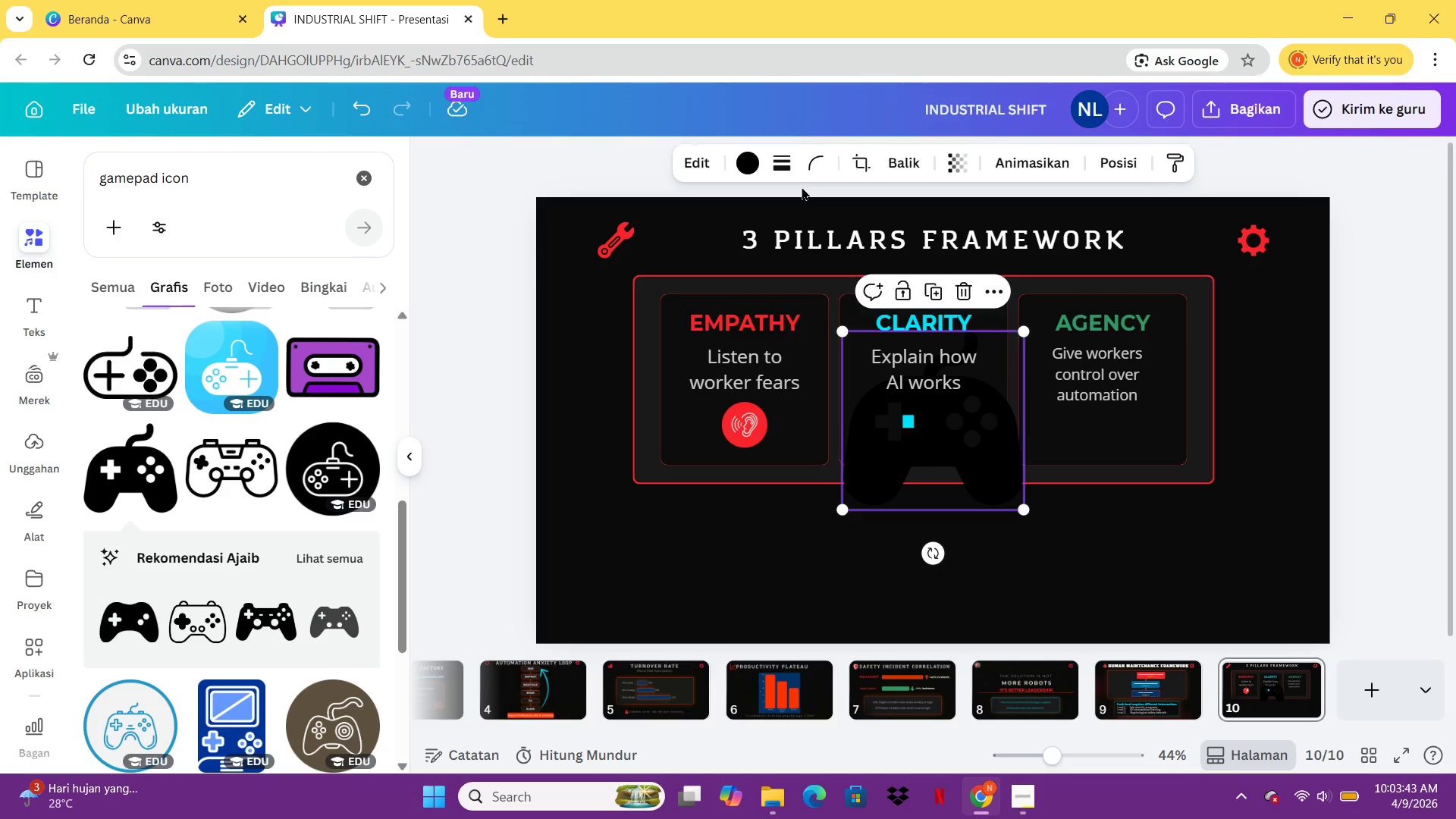 
left_click([723, 160])
 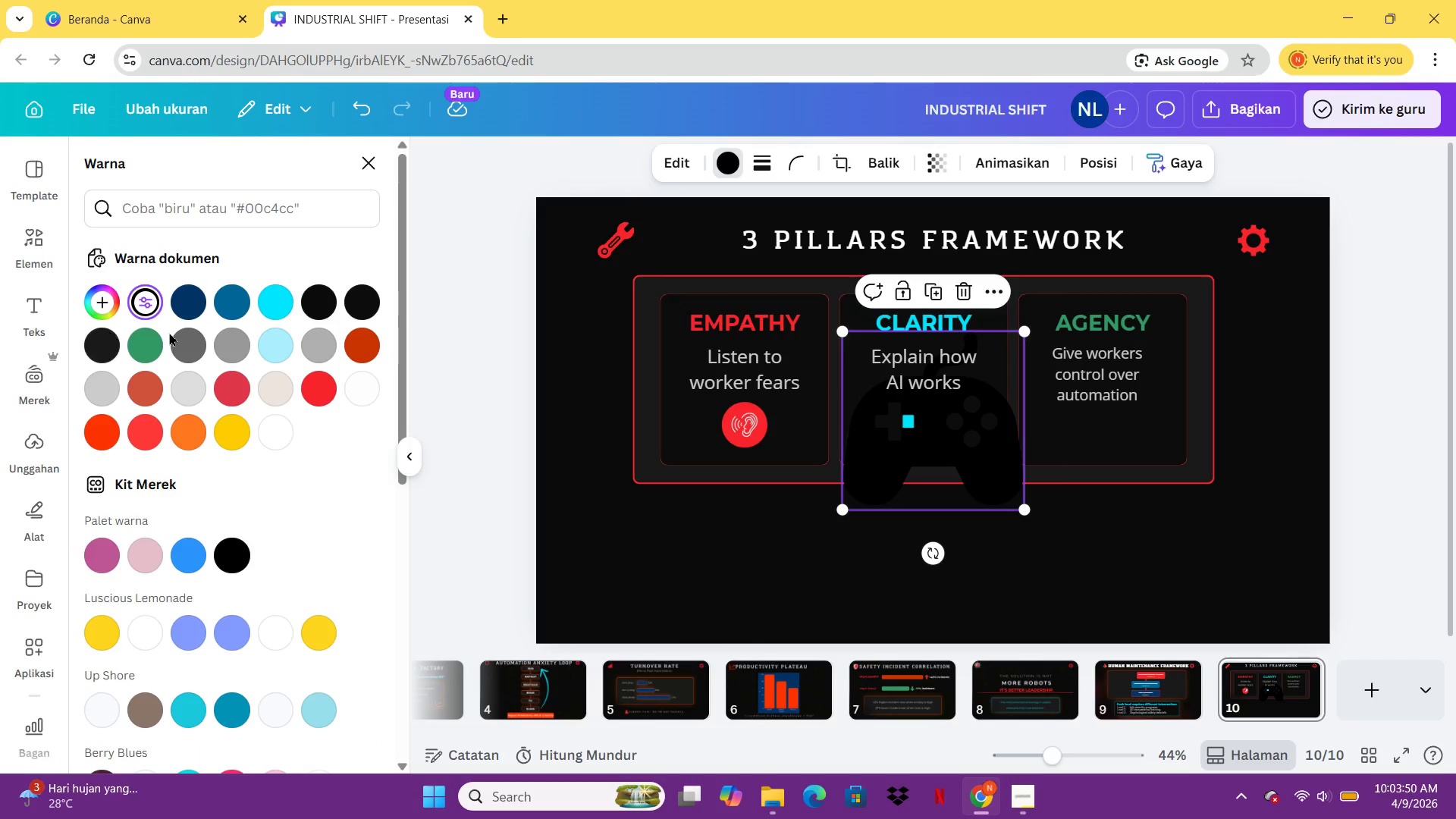 
left_click([149, 340])
 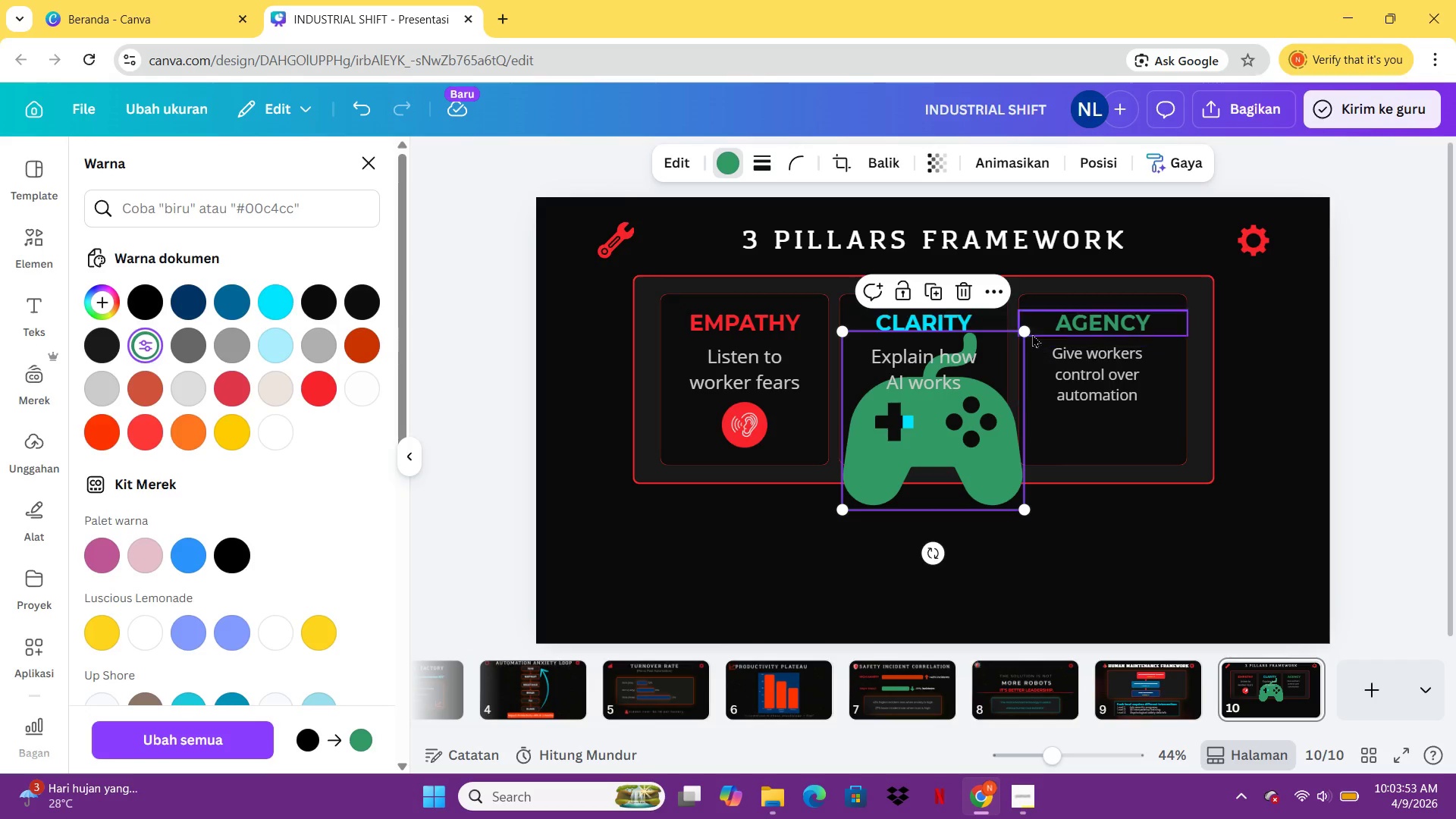 
left_click_drag(start_coordinate=[1028, 331], to_coordinate=[922, 475])
 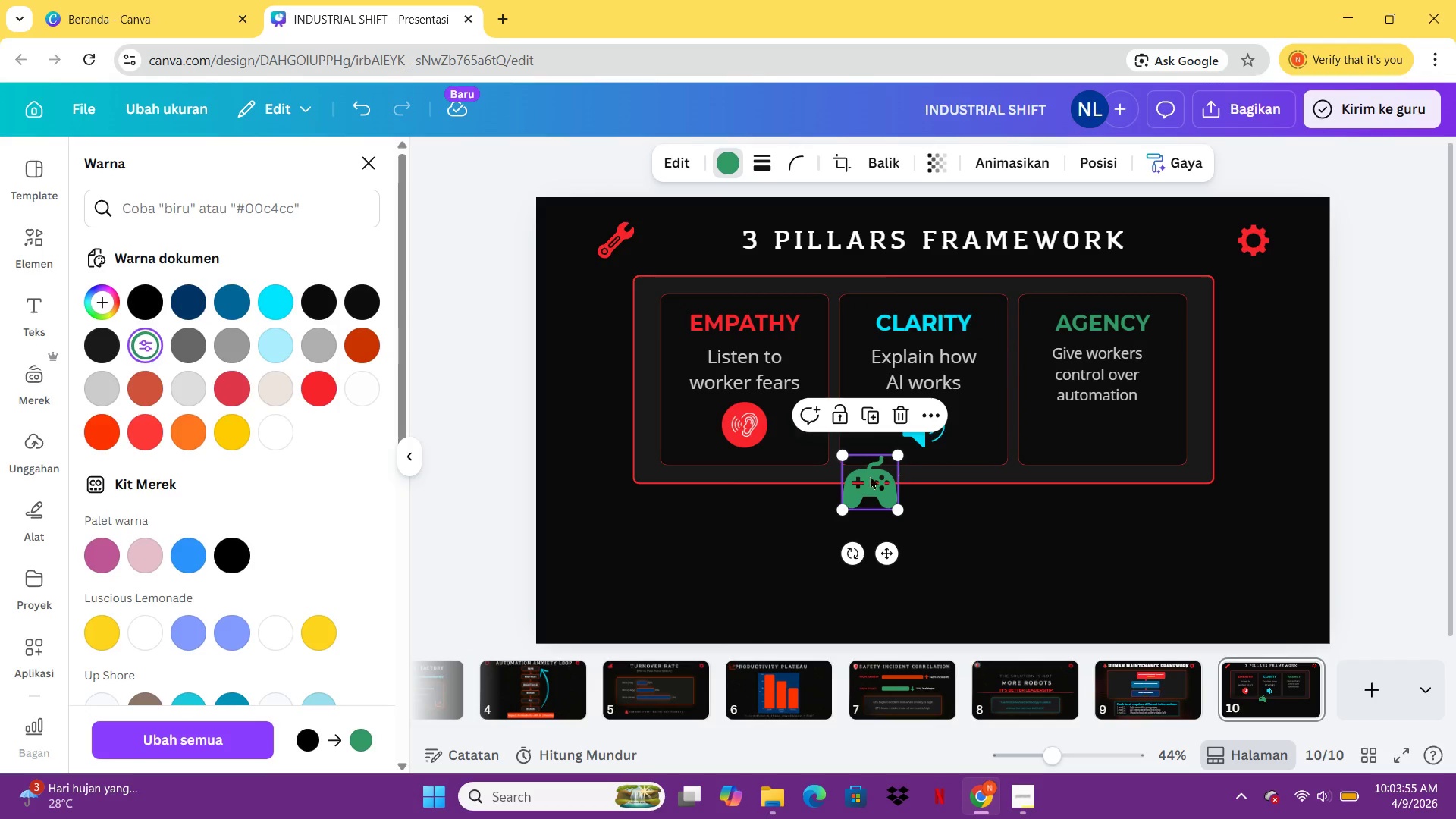 
left_click_drag(start_coordinate=[866, 476], to_coordinate=[1096, 430])
 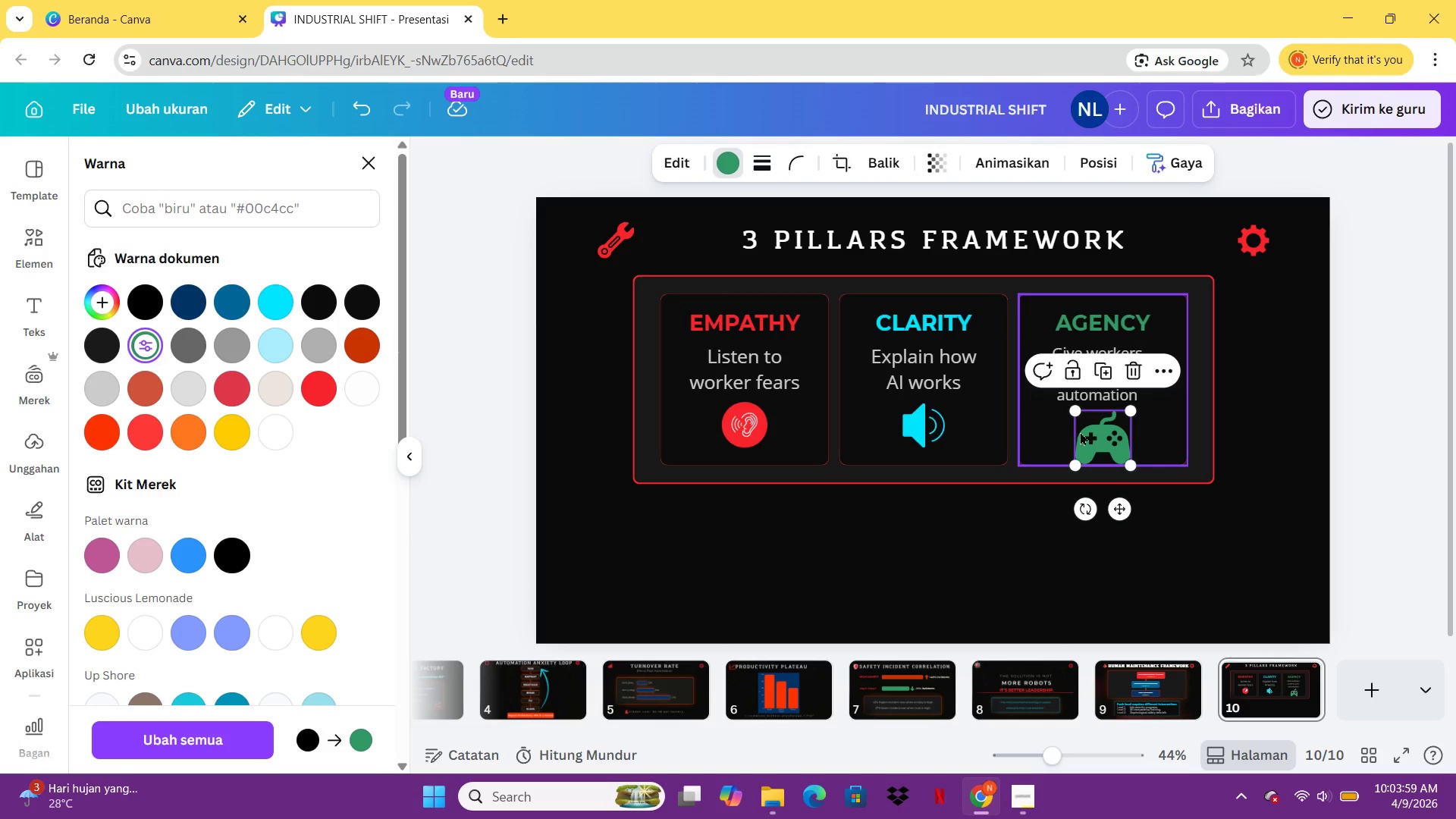 
double_click([1098, 433])
 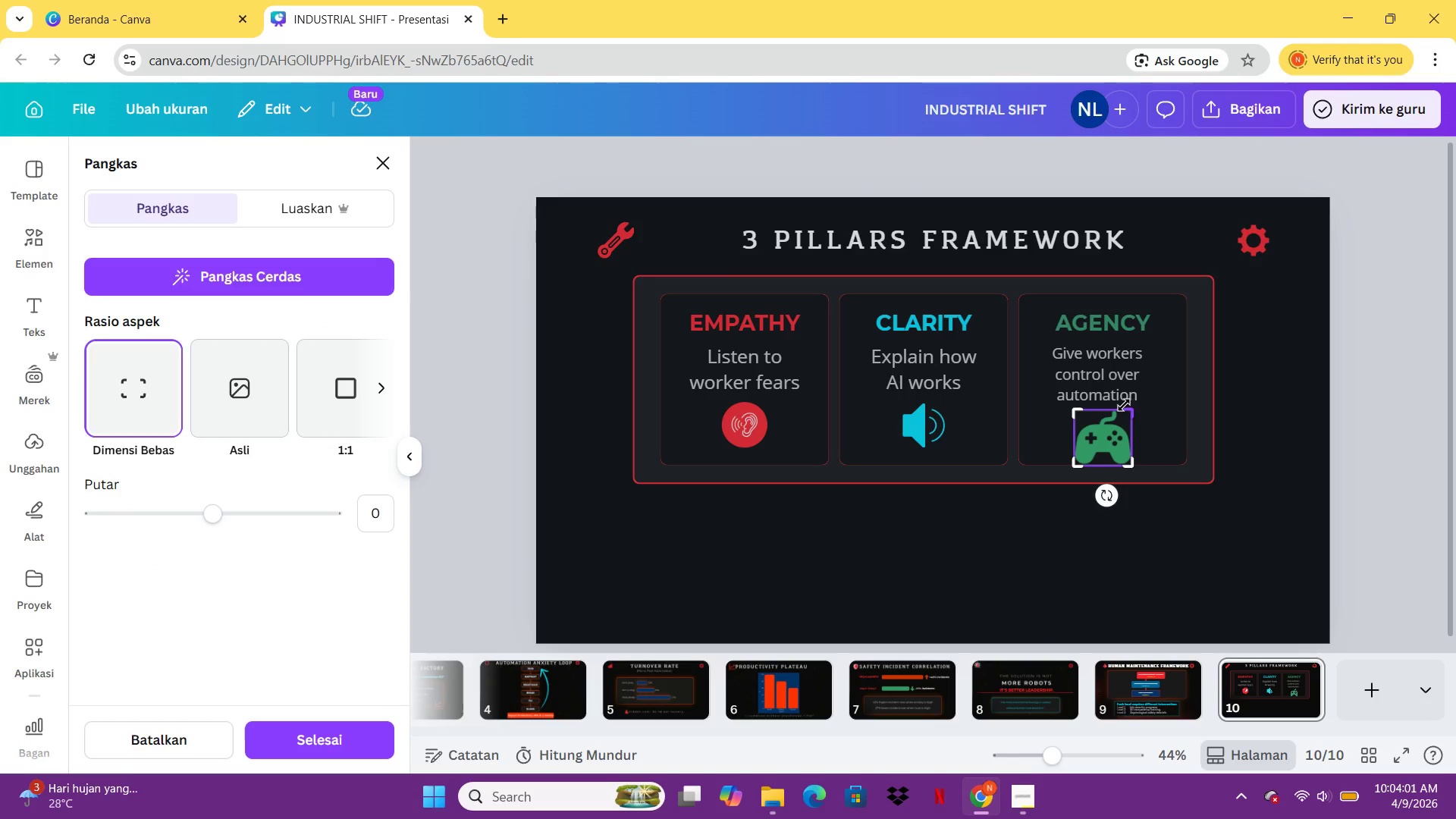 
left_click_drag(start_coordinate=[1128, 407], to_coordinate=[1132, 425])
 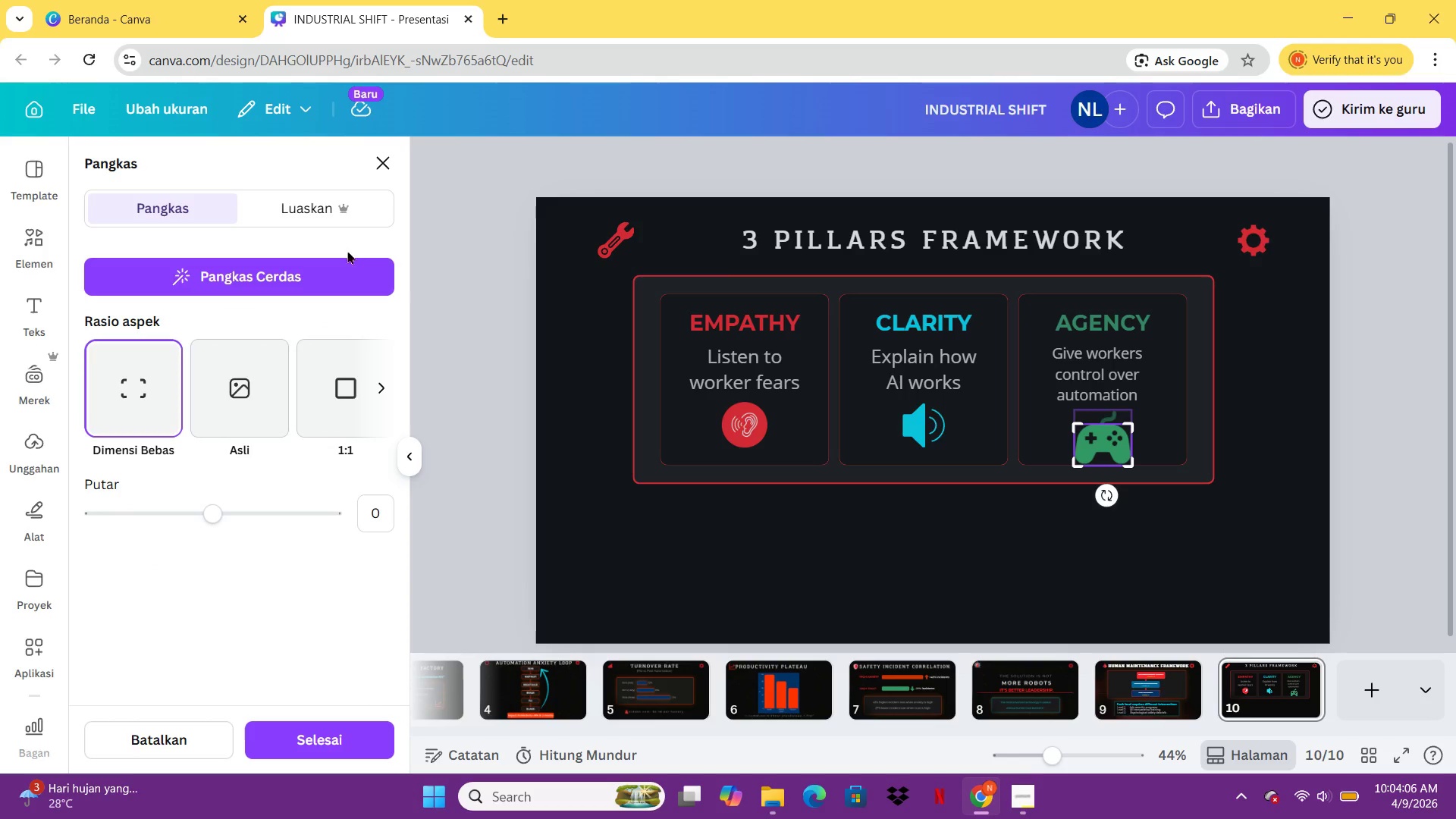 
left_click([337, 265])
 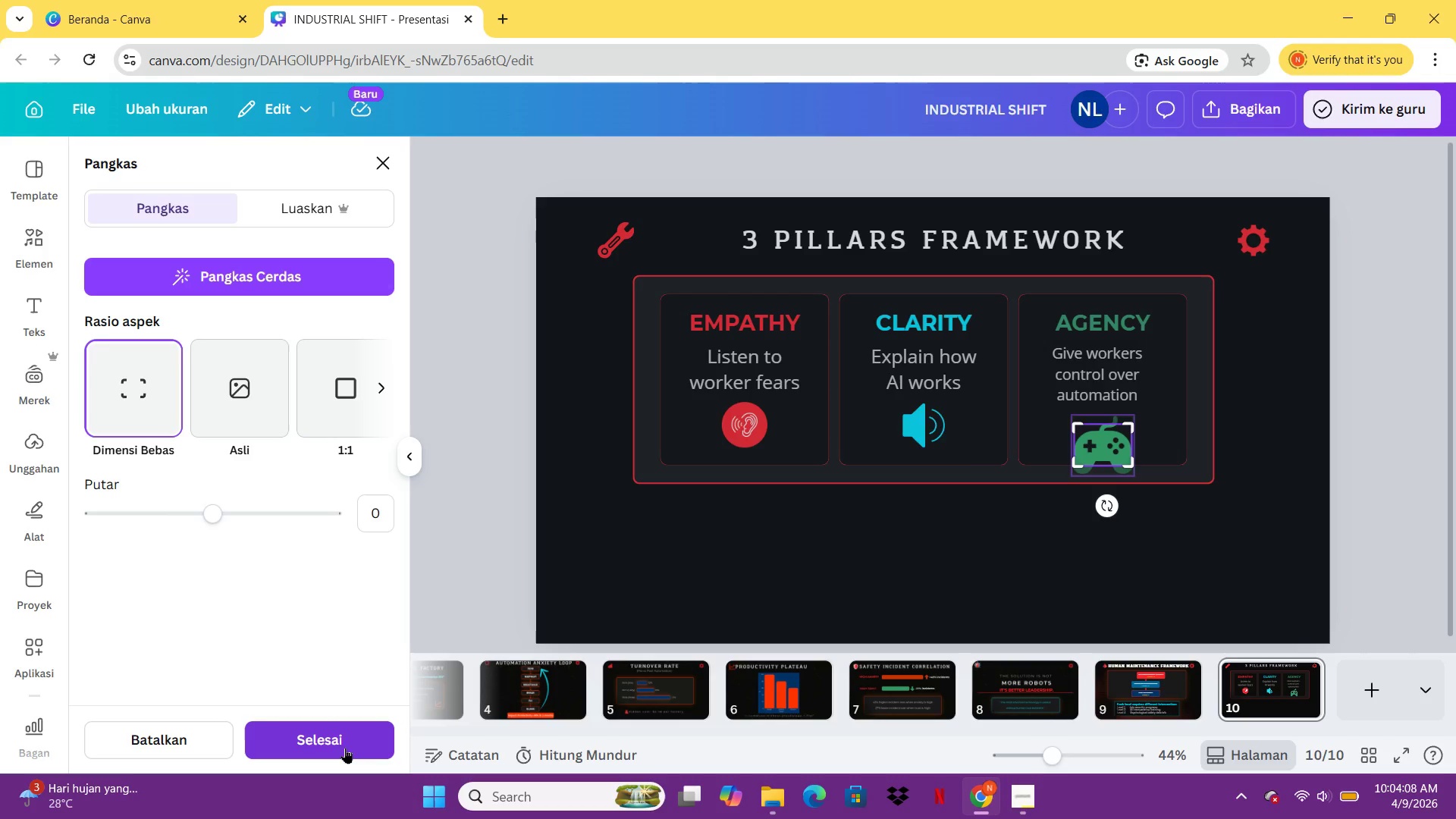 
key(Control+Z)
 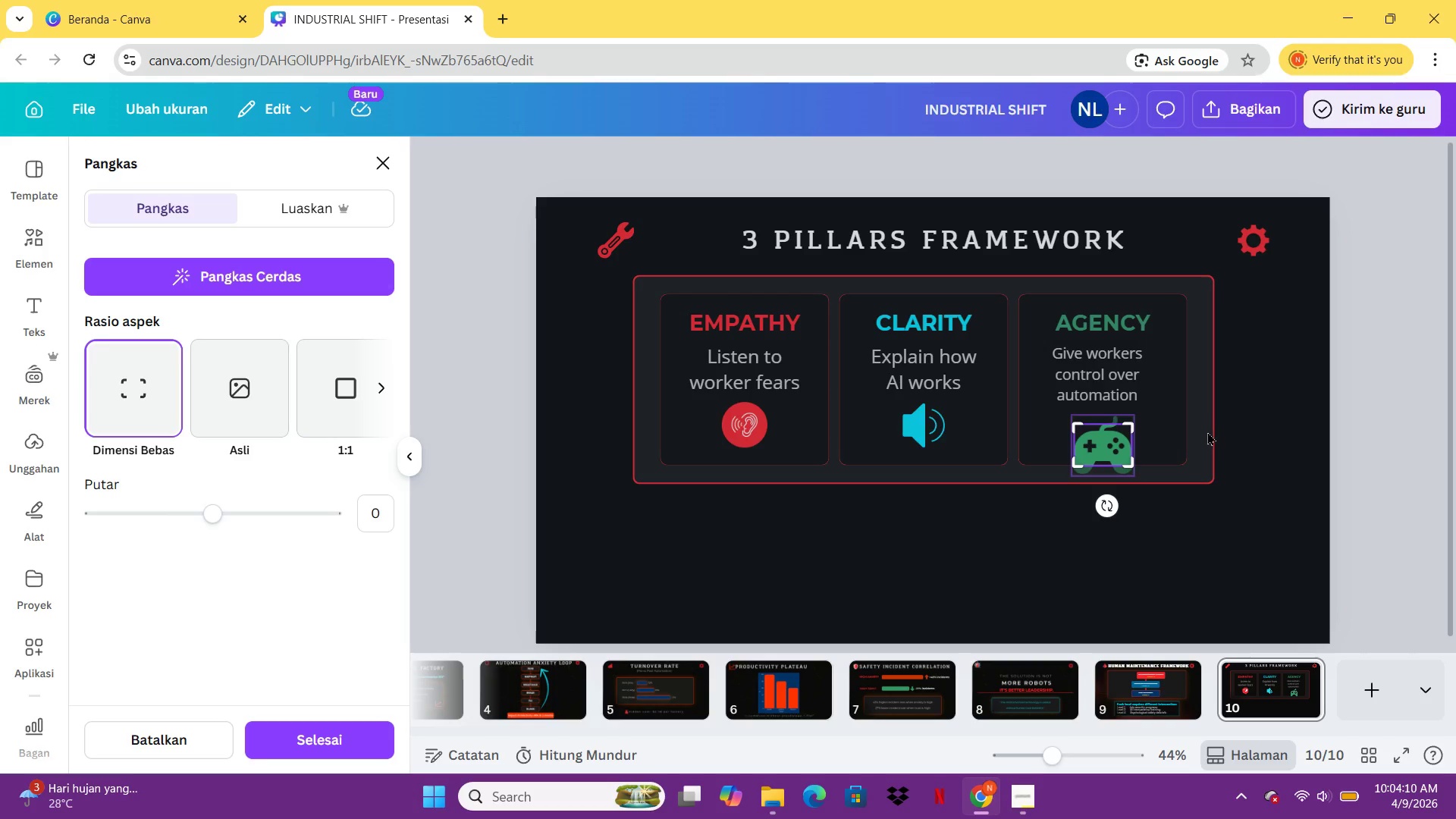 
left_click_drag(start_coordinate=[1111, 444], to_coordinate=[1111, 419])
 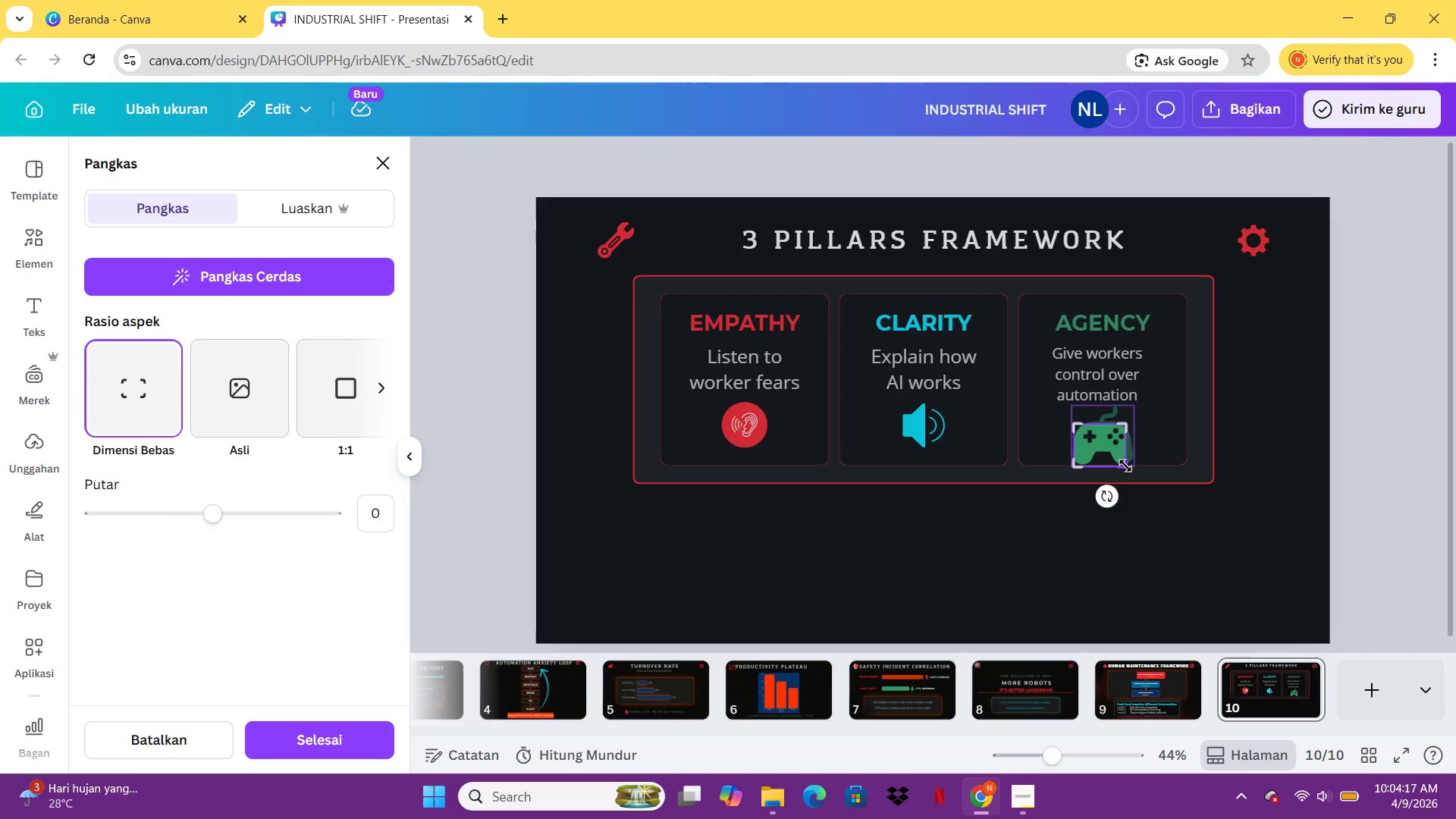 
left_click_drag(start_coordinate=[1125, 466], to_coordinate=[1172, 466])
 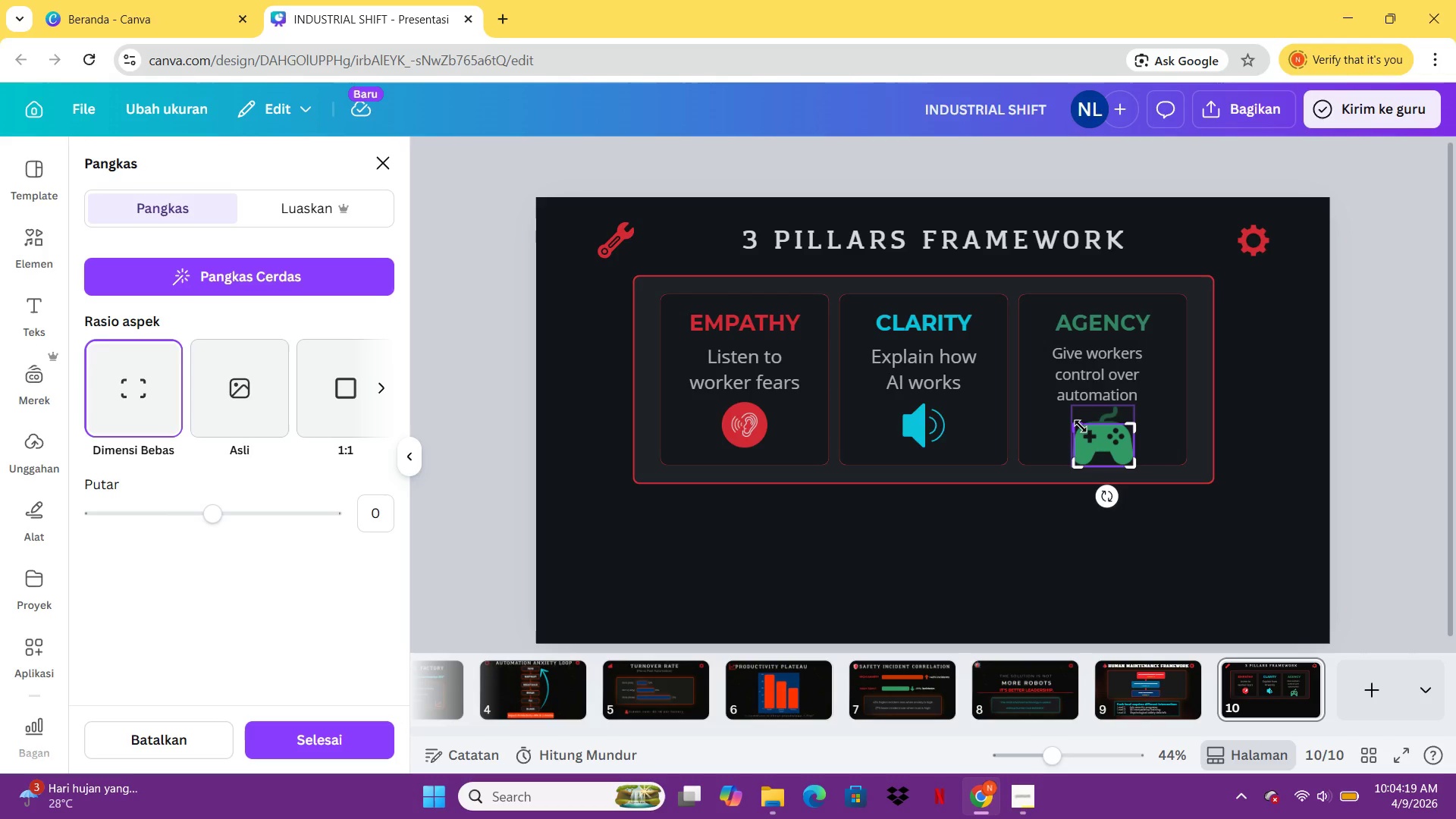 
left_click_drag(start_coordinate=[1080, 426], to_coordinate=[1067, 424])
 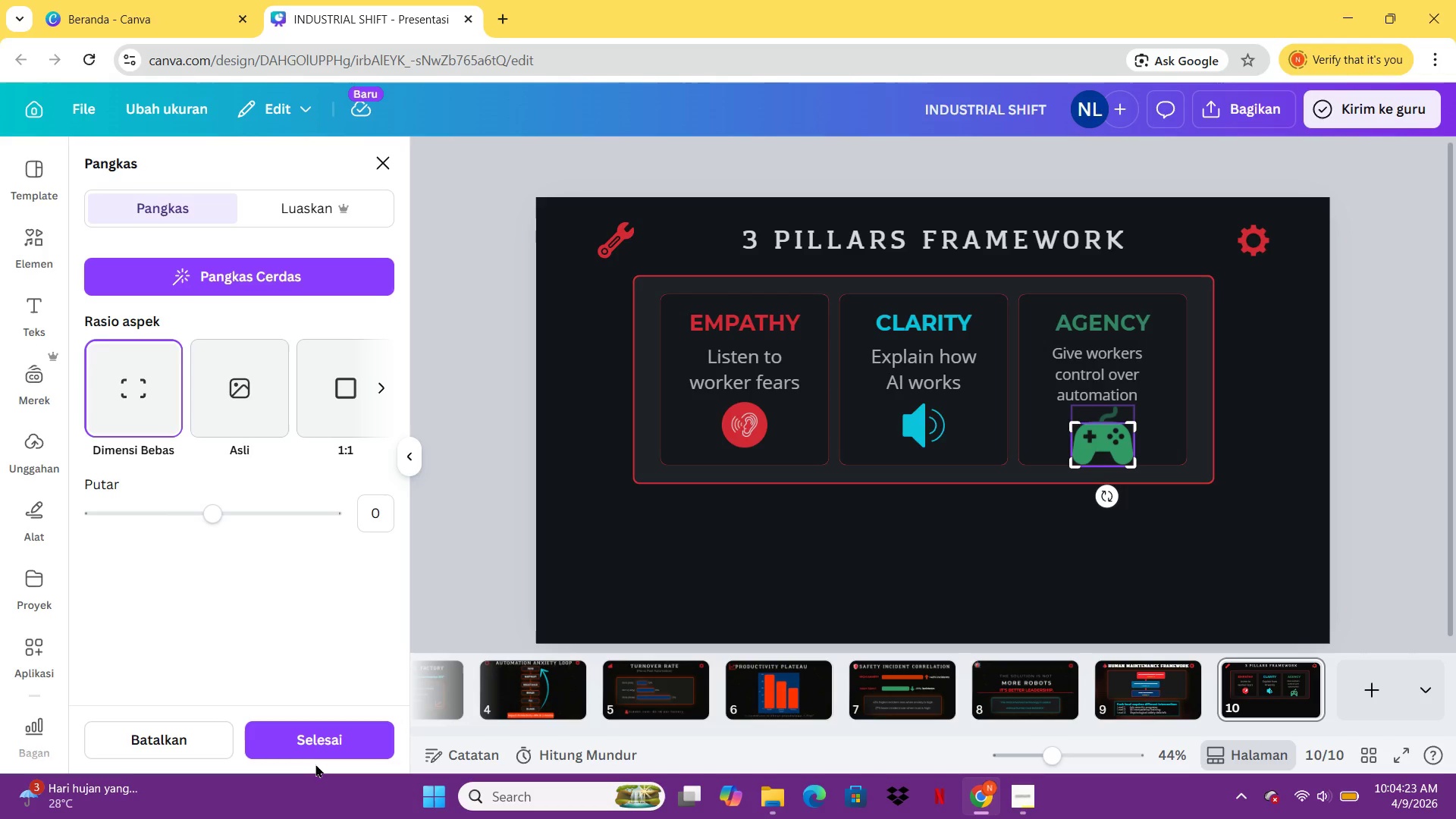 
left_click([316, 750])
 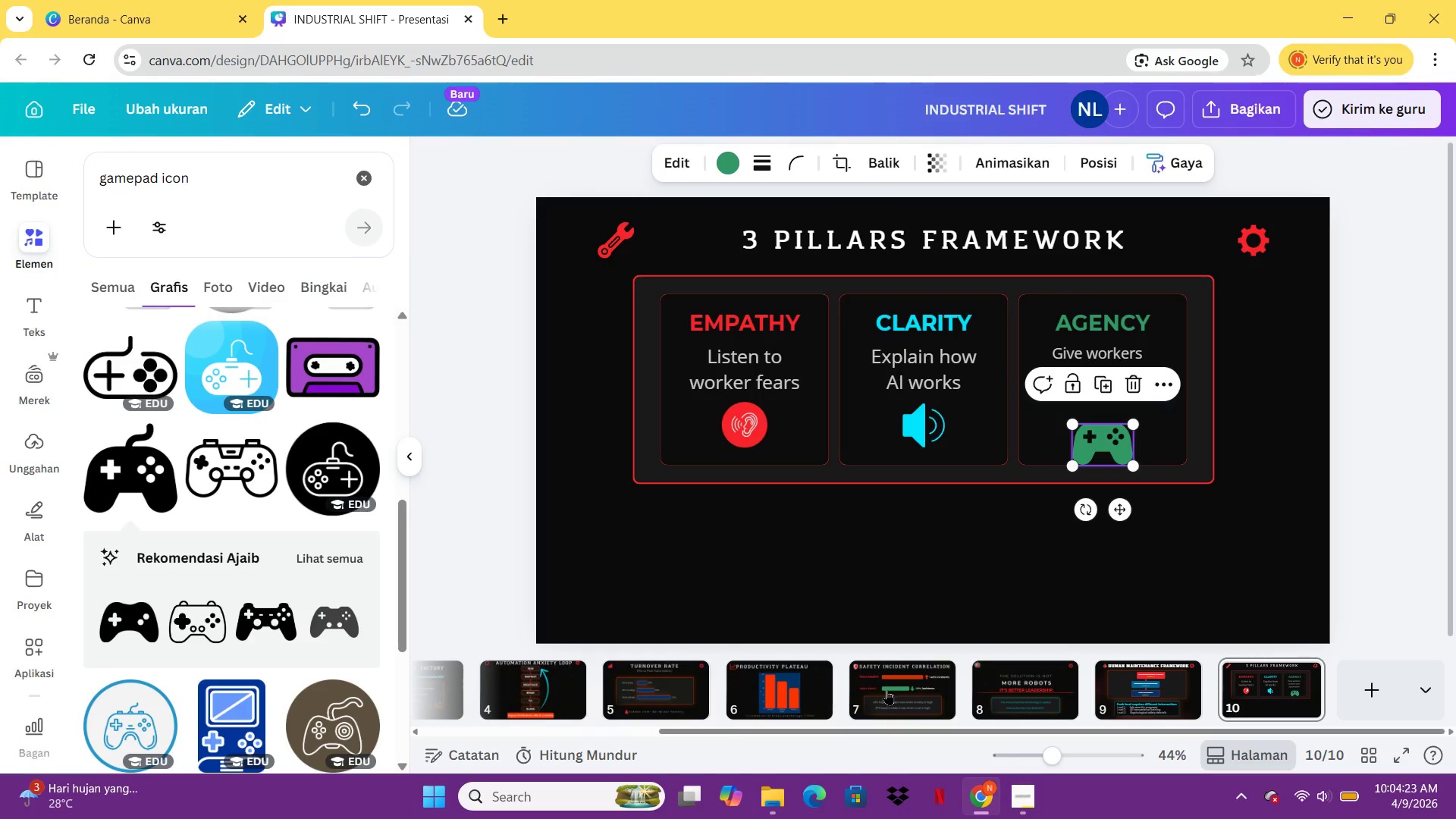 
left_click([893, 689])
 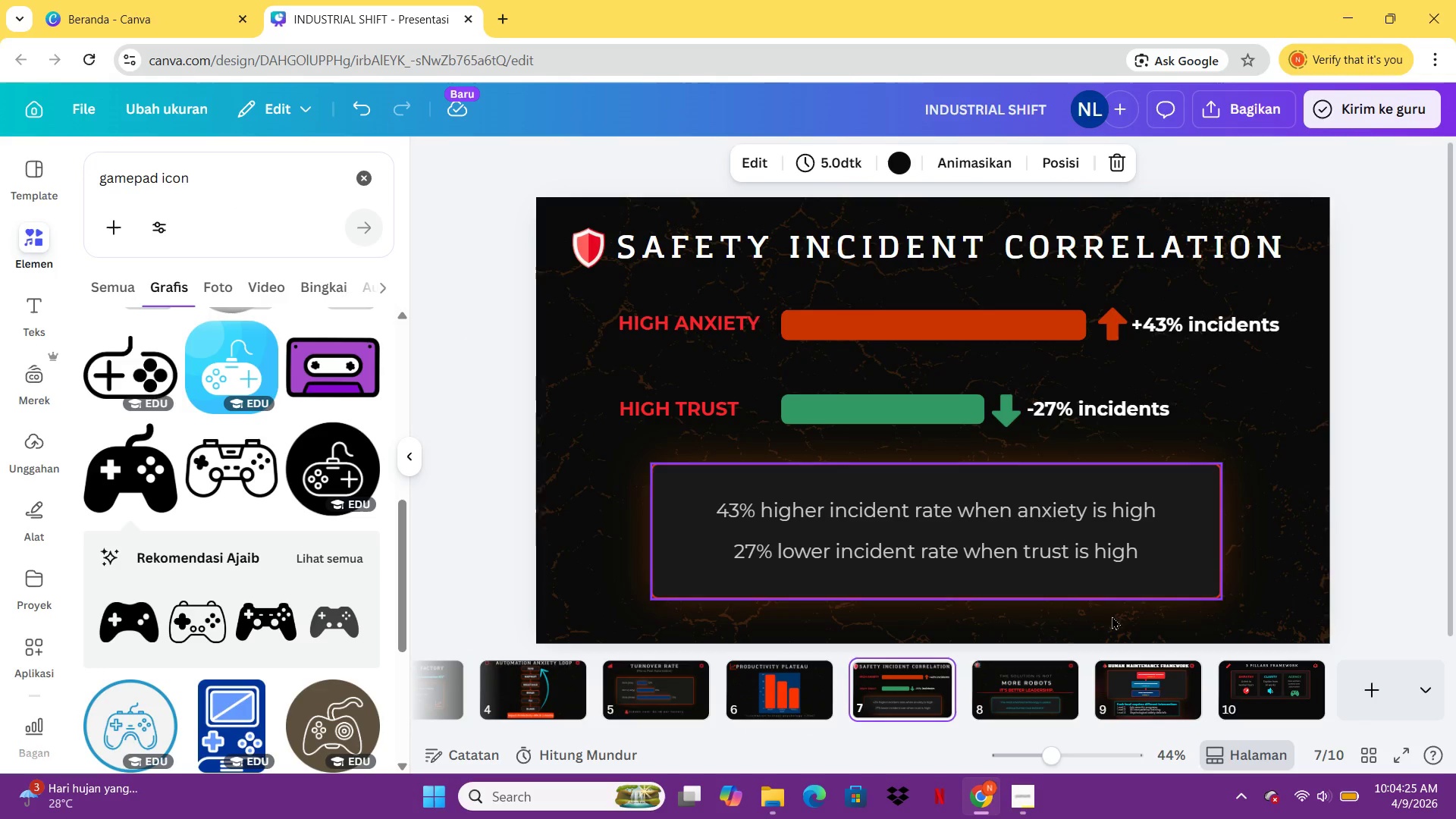 
left_click([1249, 703])
 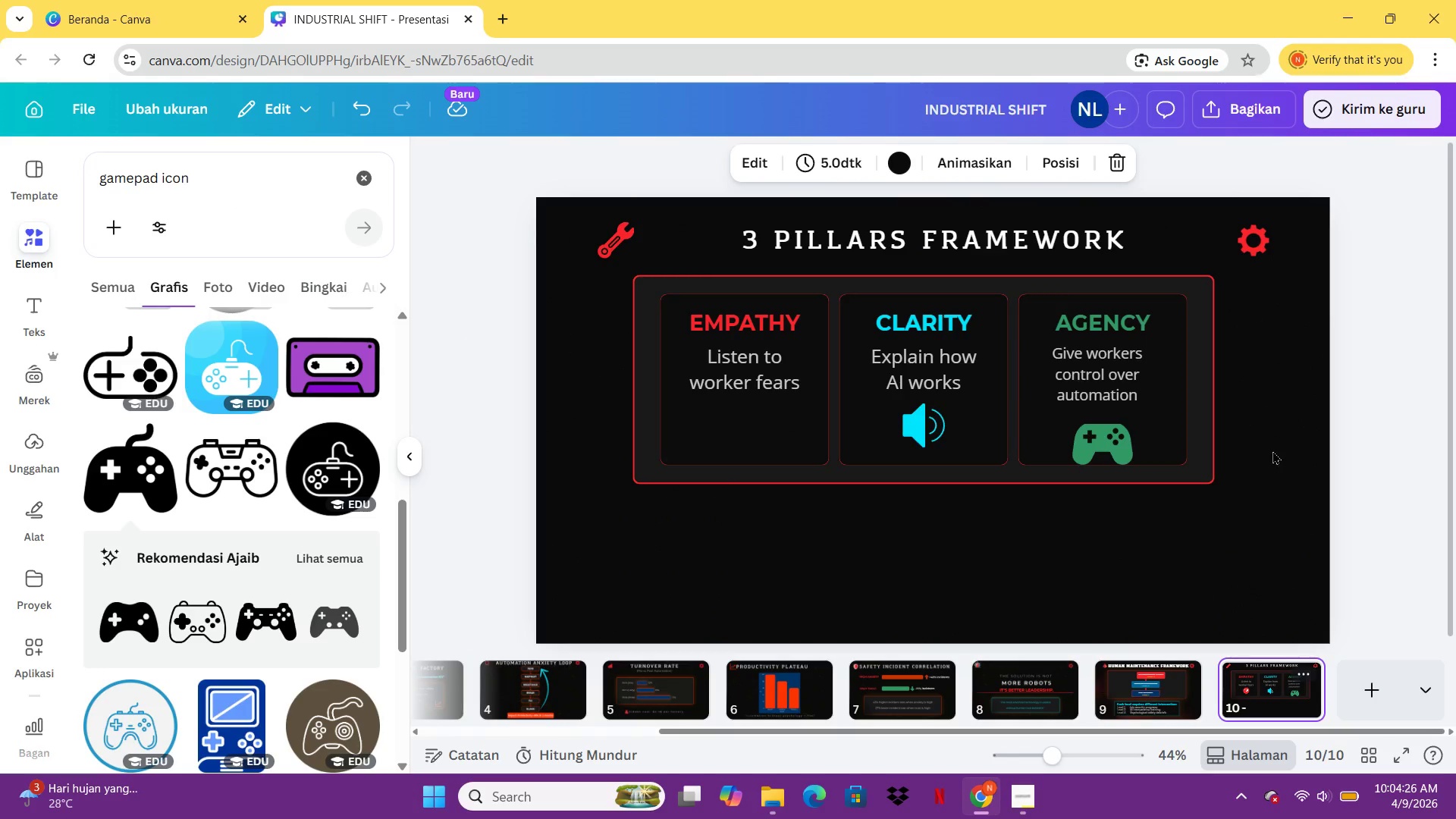 
left_click([1313, 432])
 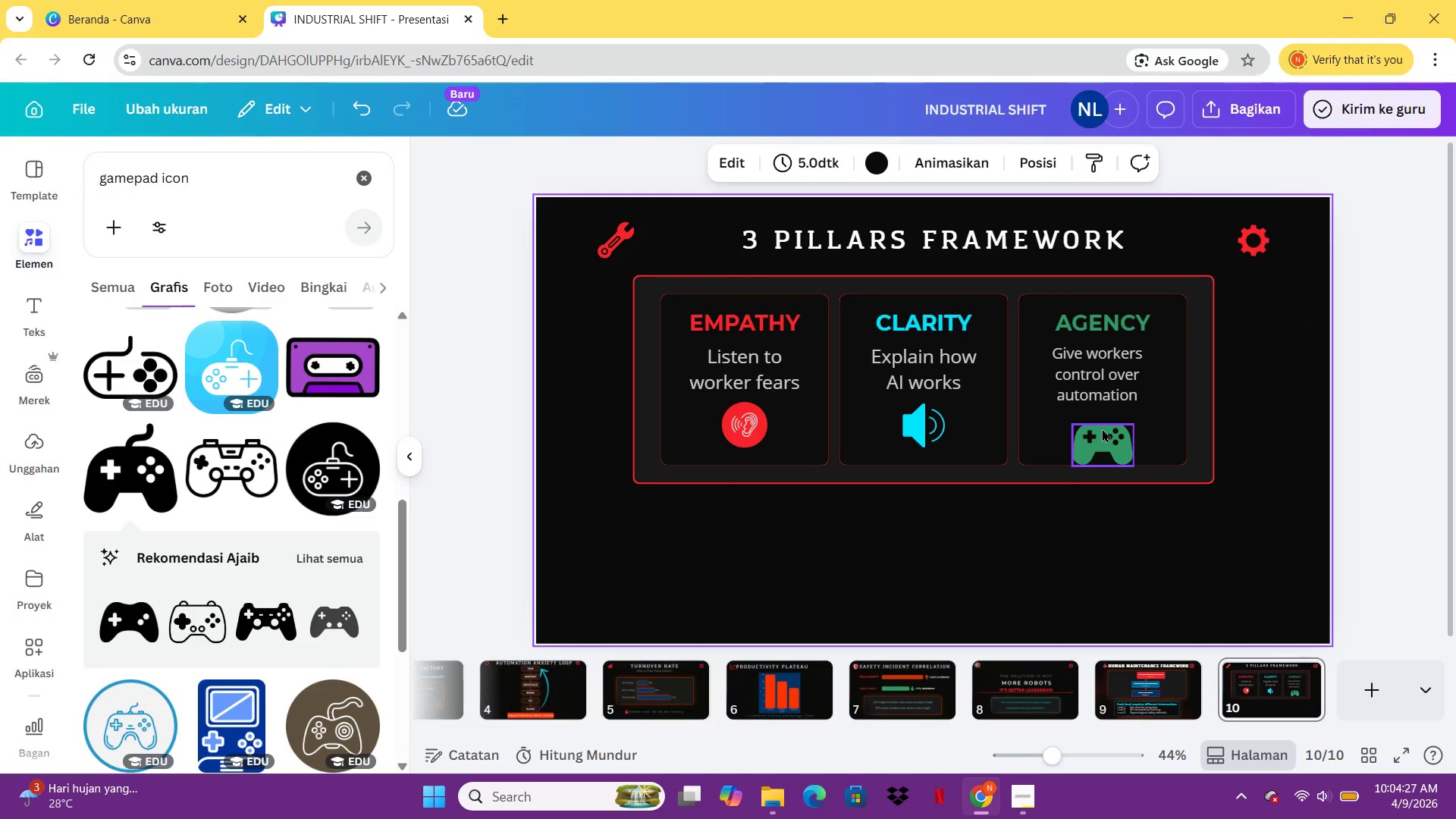 
left_click_drag(start_coordinate=[1104, 433], to_coordinate=[1103, 419])
 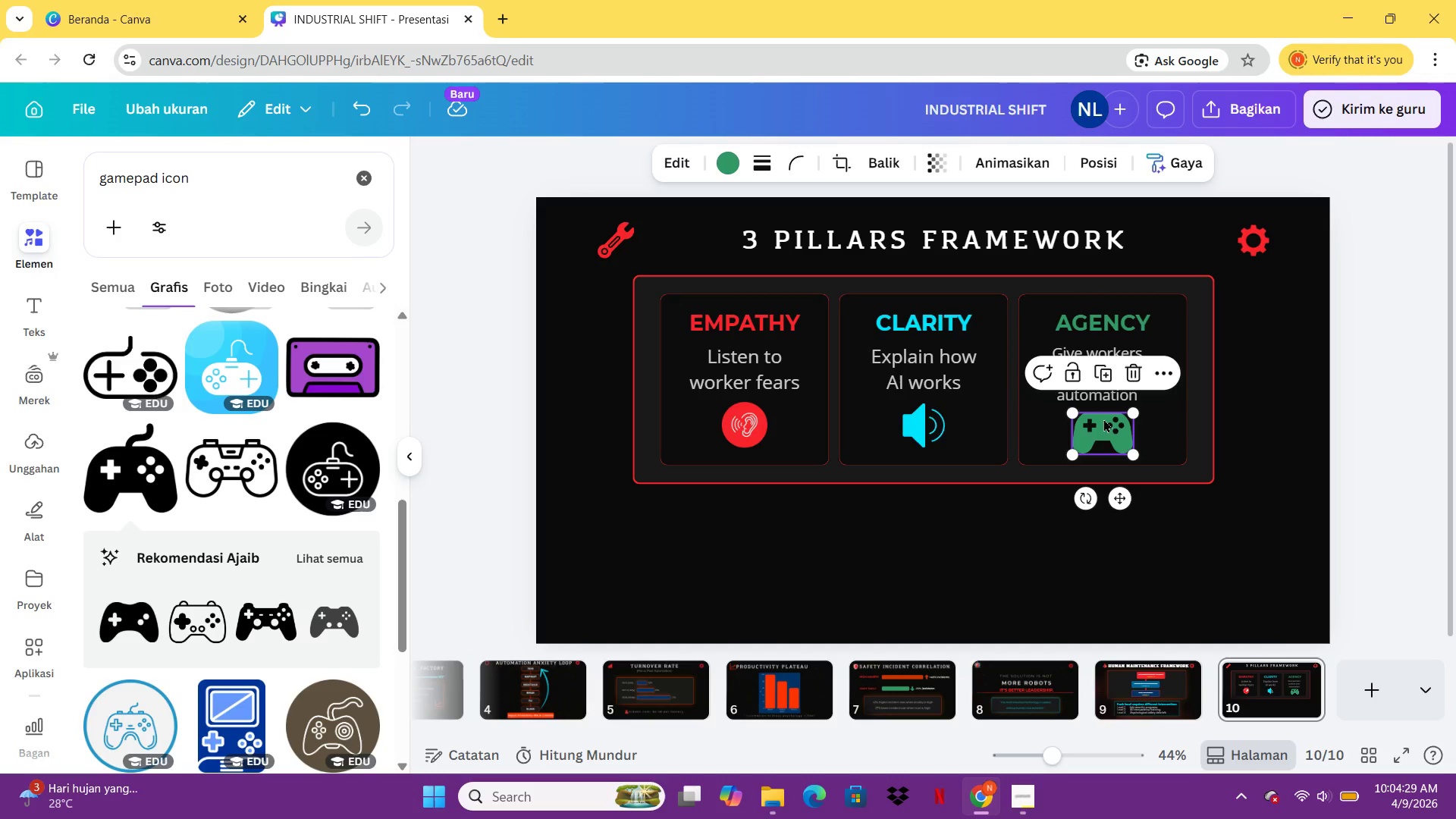 
left_click([1103, 419])
 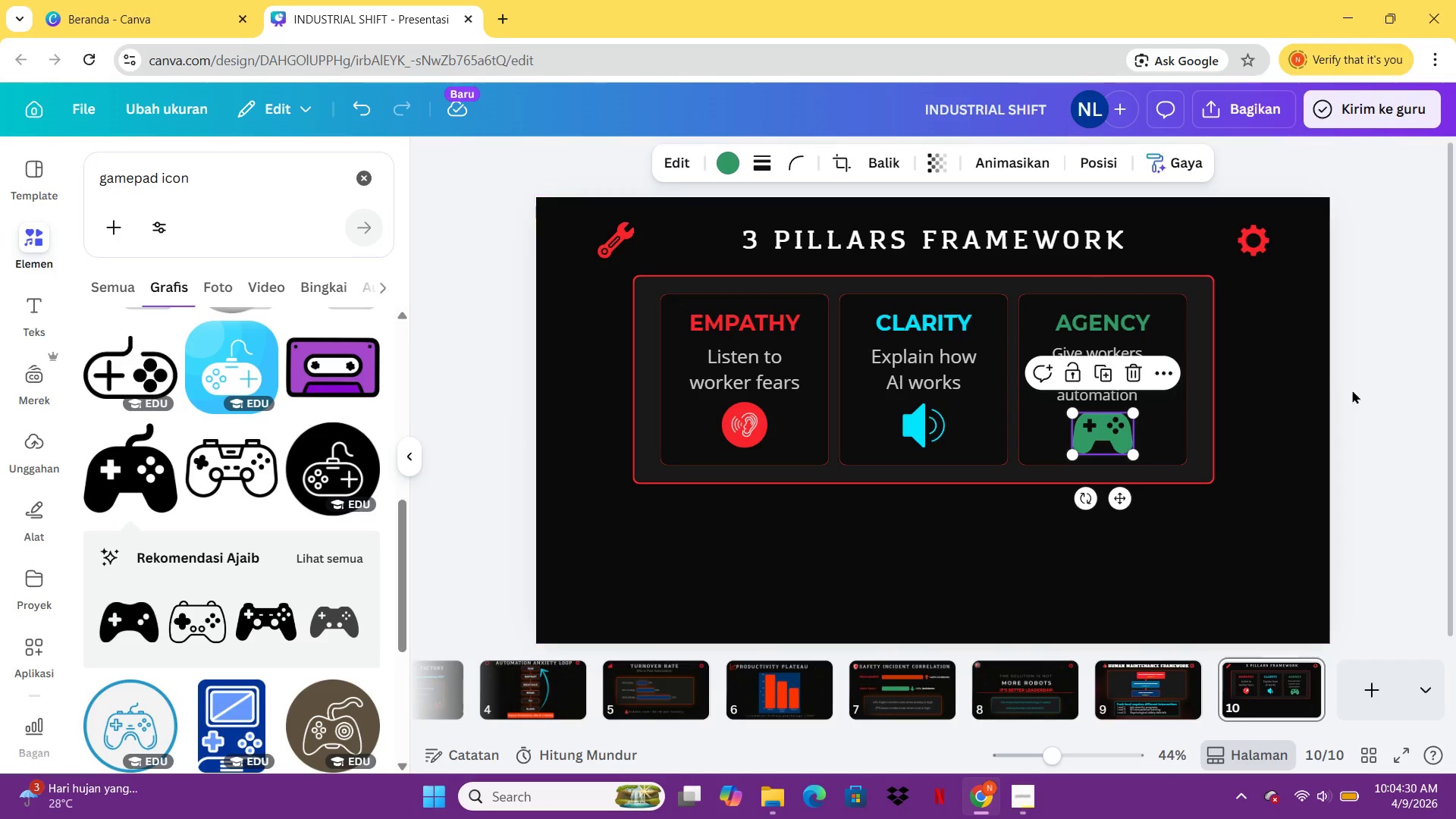 
left_click([1356, 390])
 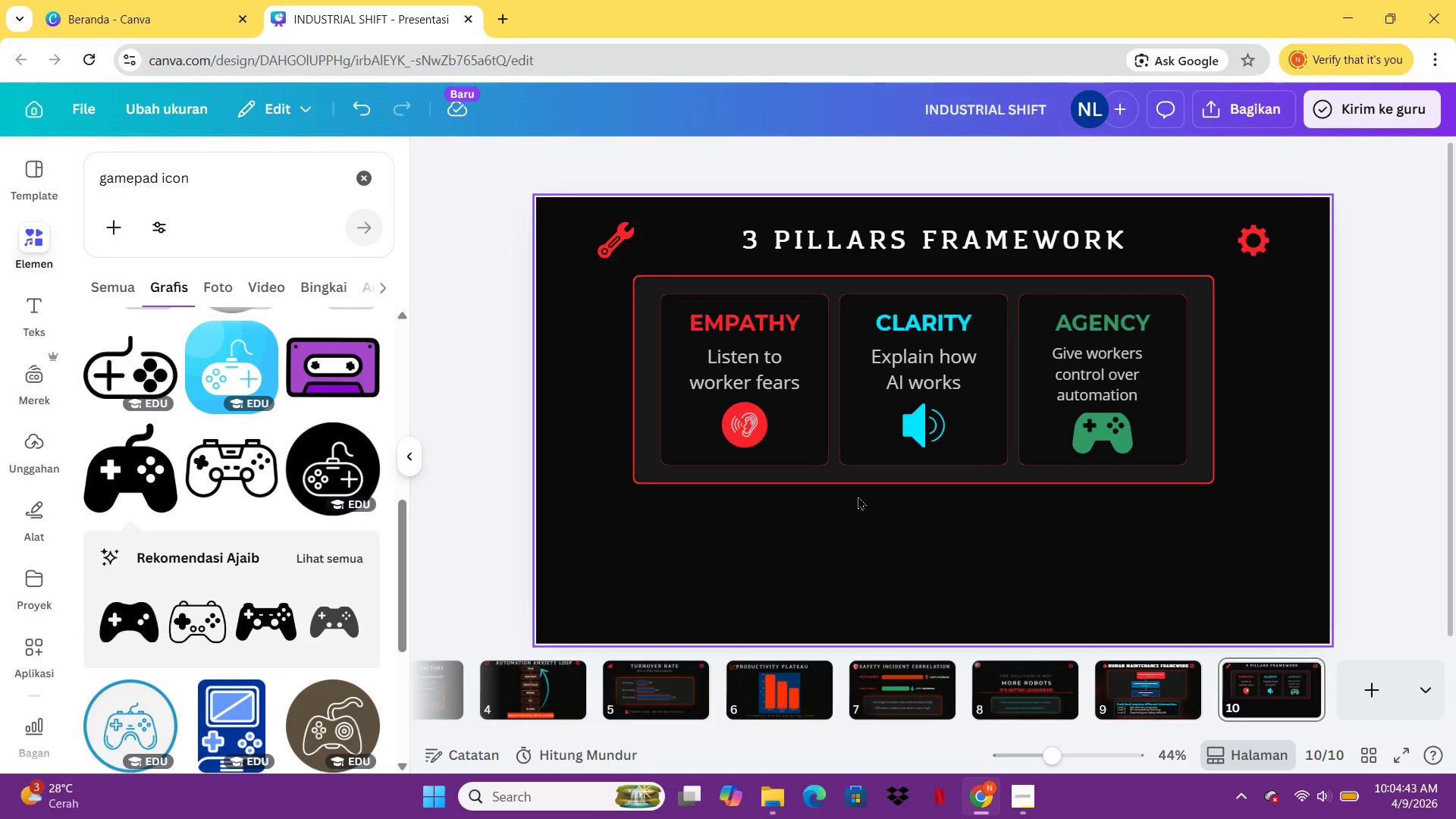 
wait(17.97)
 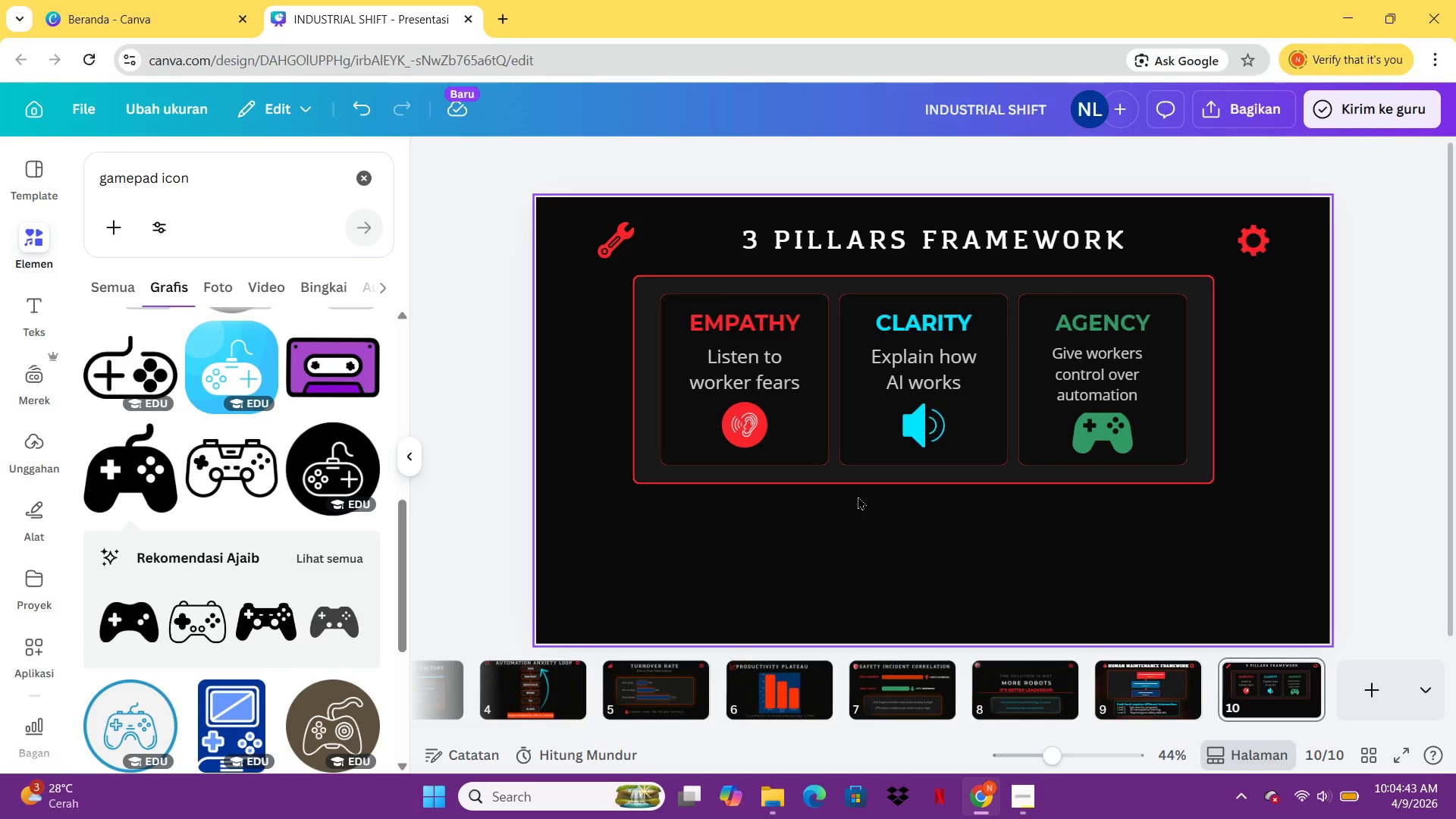 
left_click([638, 359])
 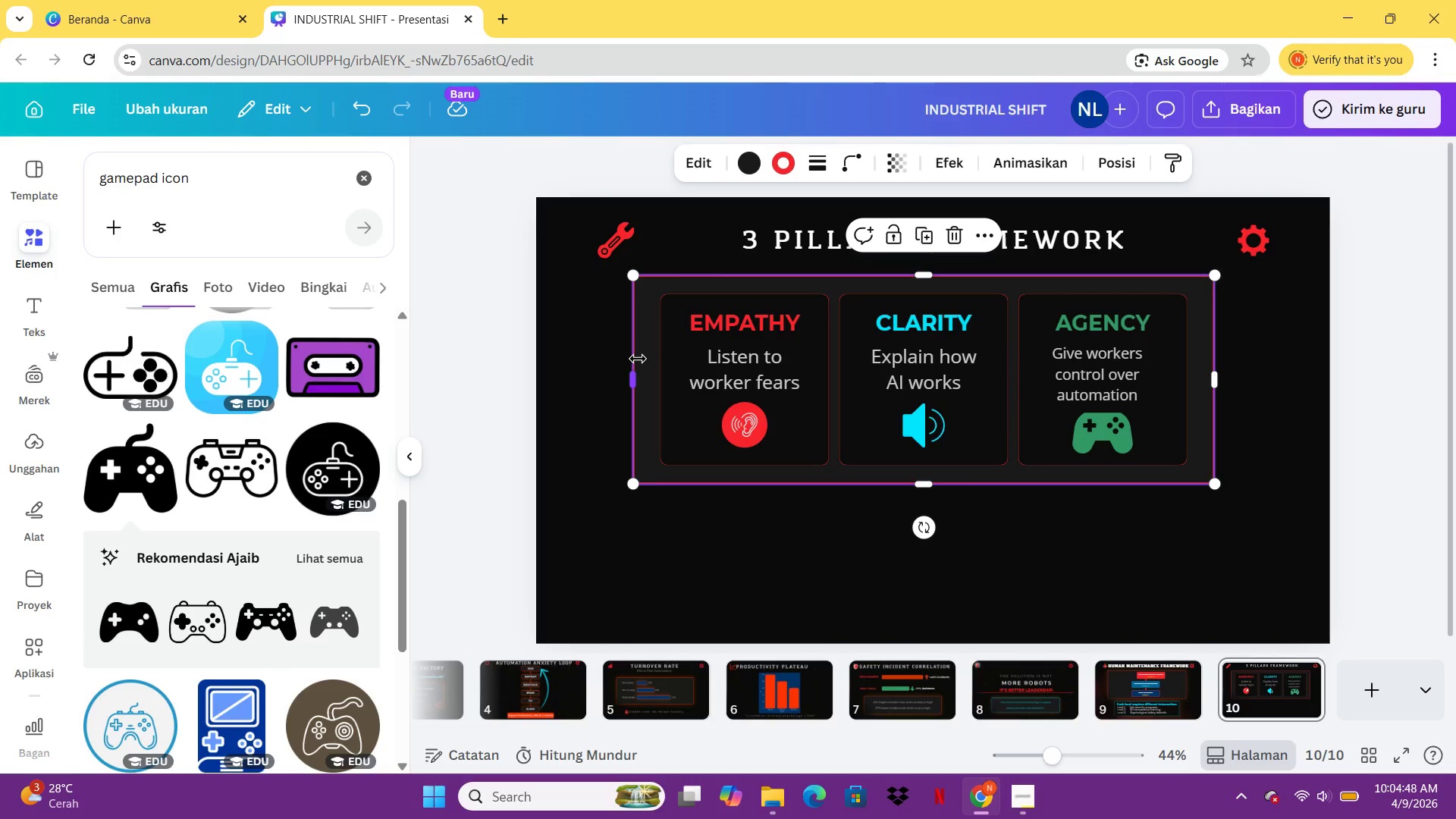 
key(Control+C)
 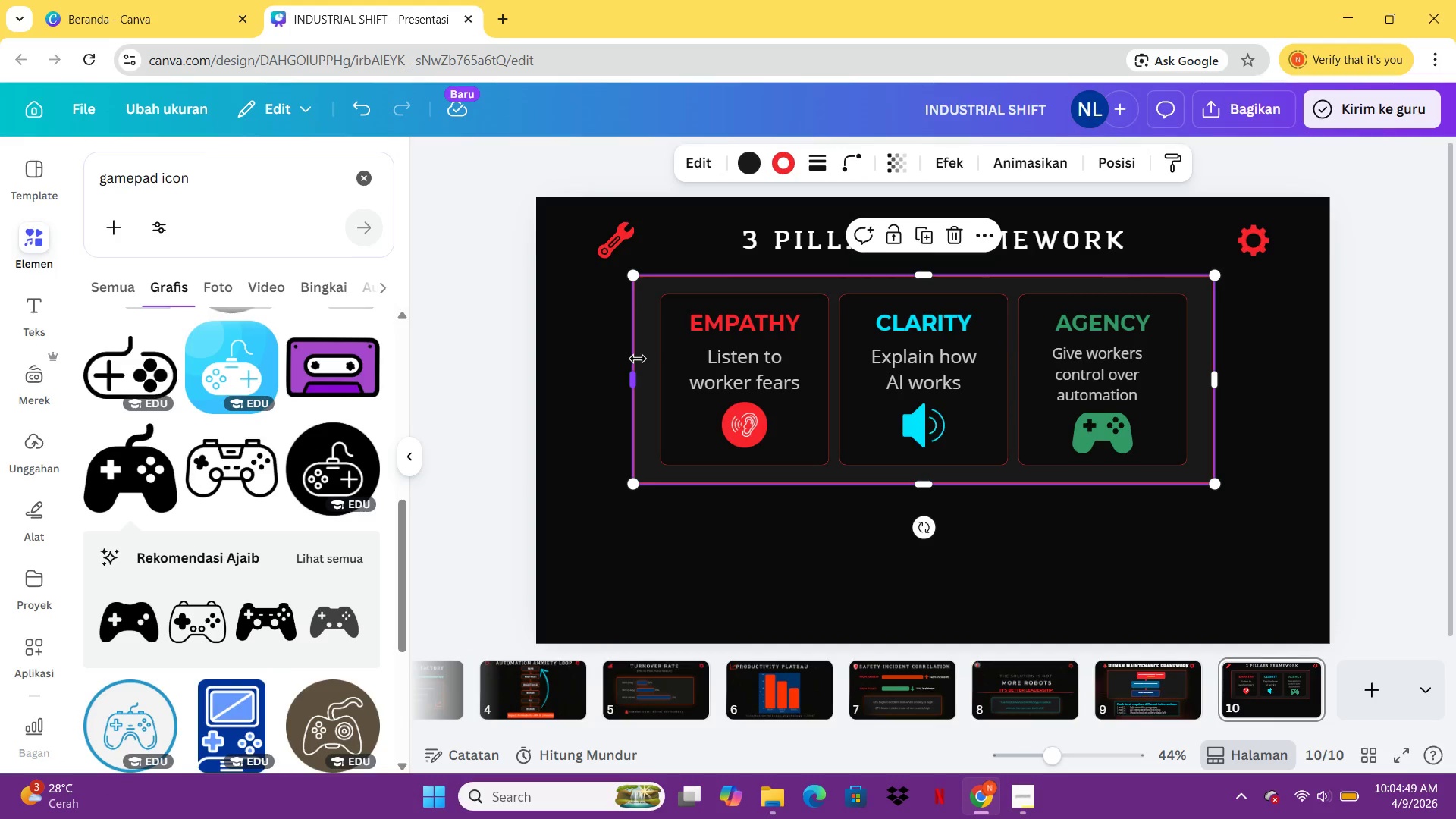 
key(Control+V)
 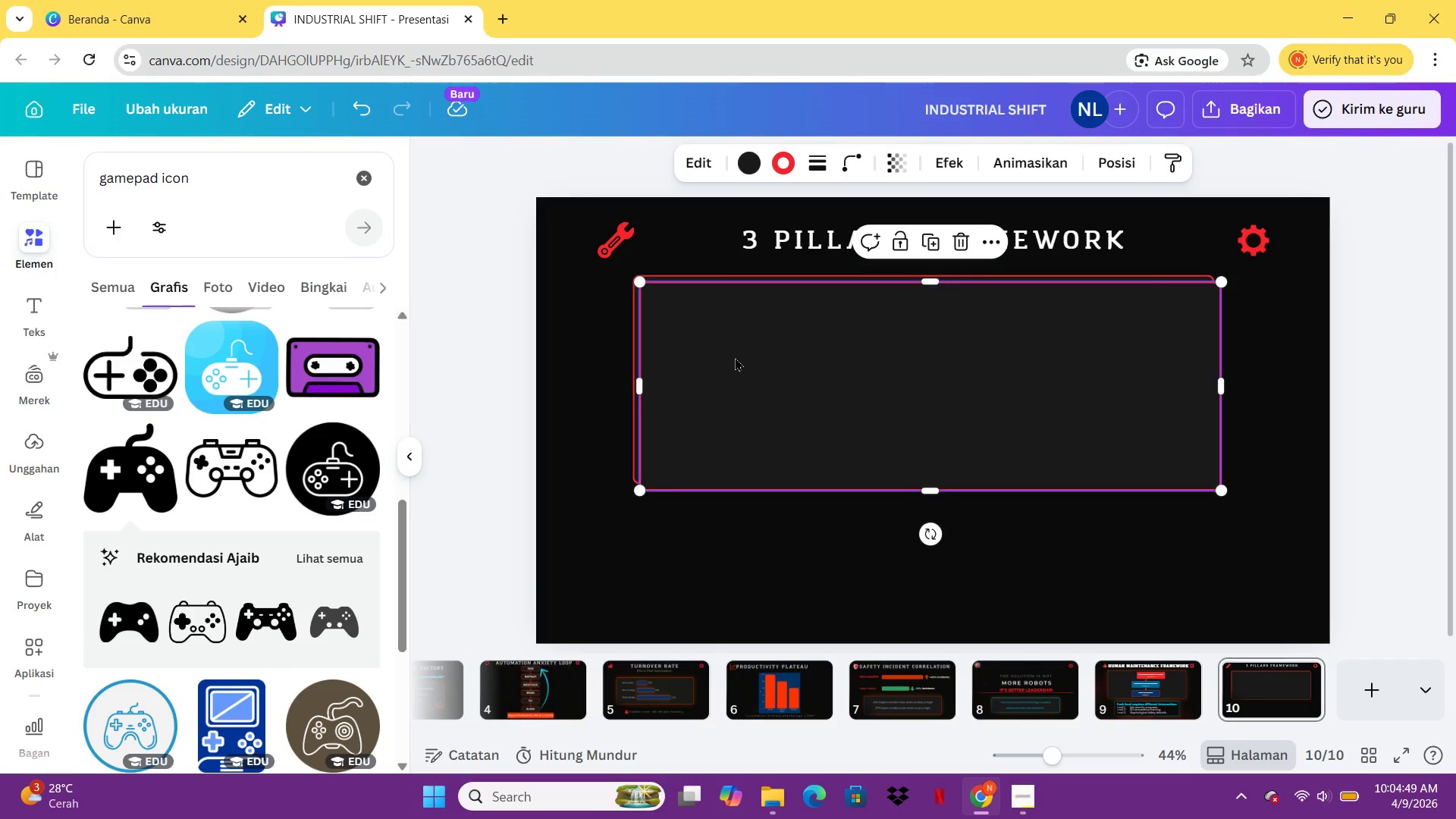 
left_click_drag(start_coordinate=[738, 373], to_coordinate=[736, 482])
 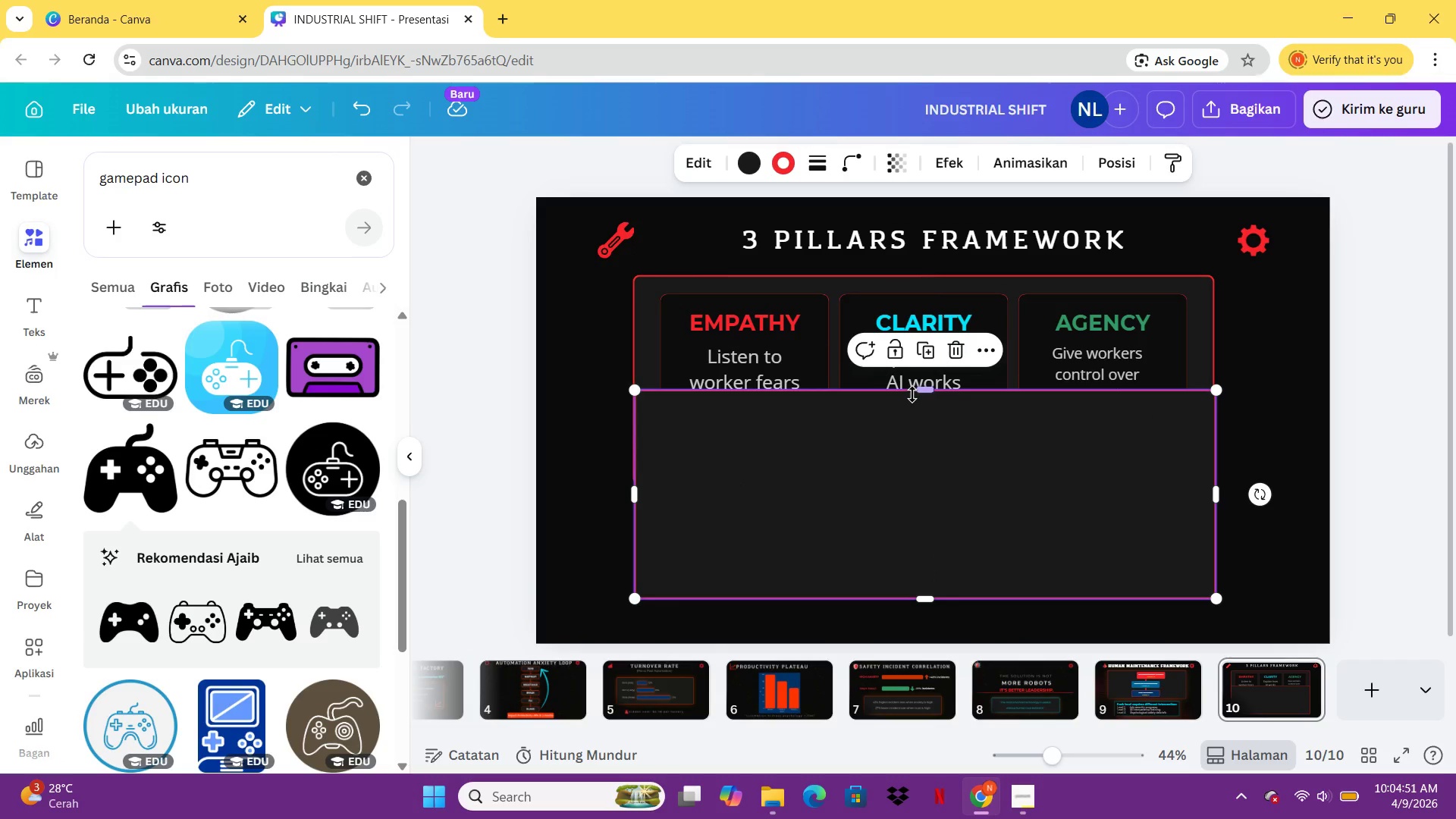 
left_click_drag(start_coordinate=[918, 394], to_coordinate=[925, 501])
 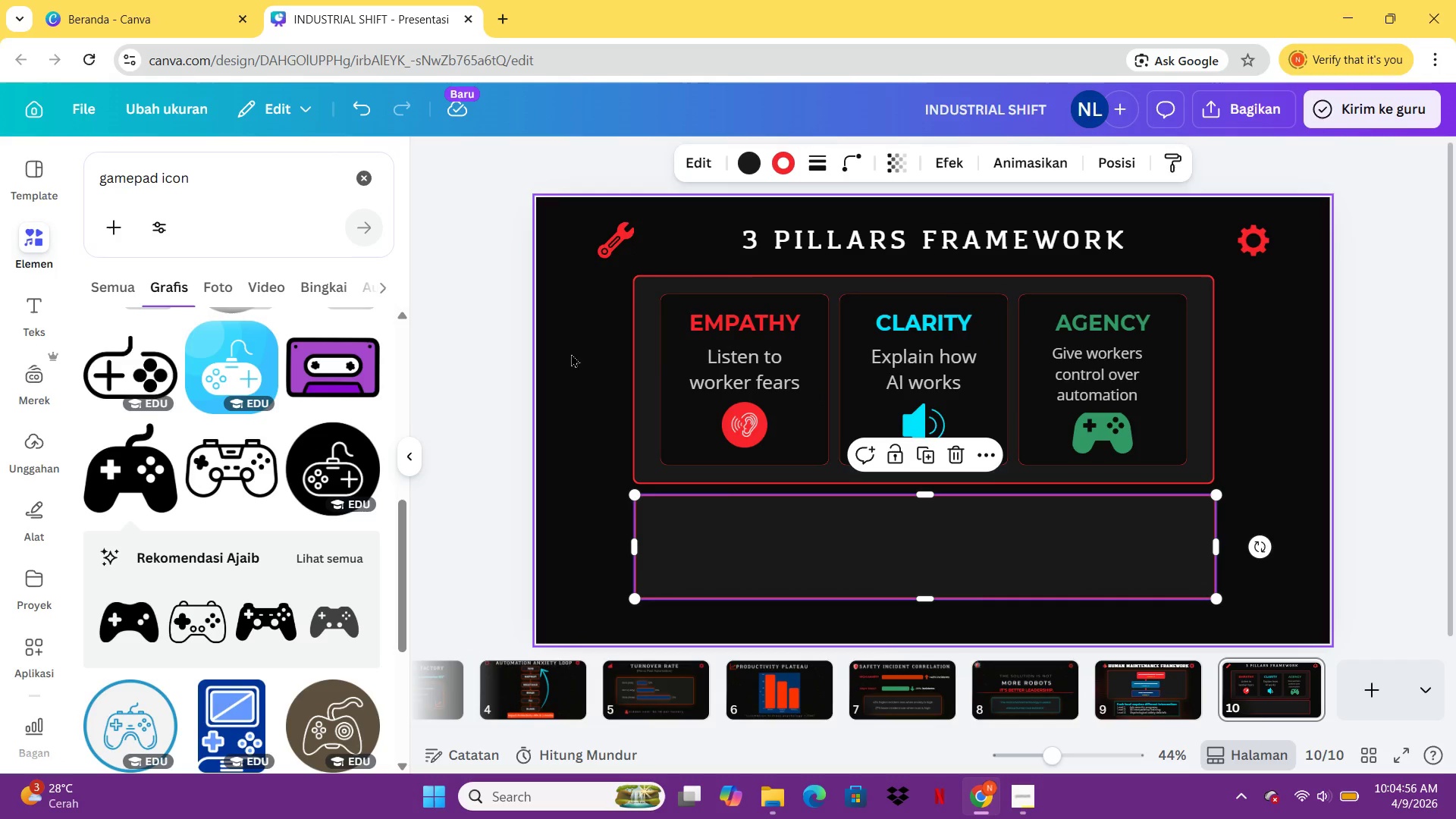 
left_click([754, 165])
 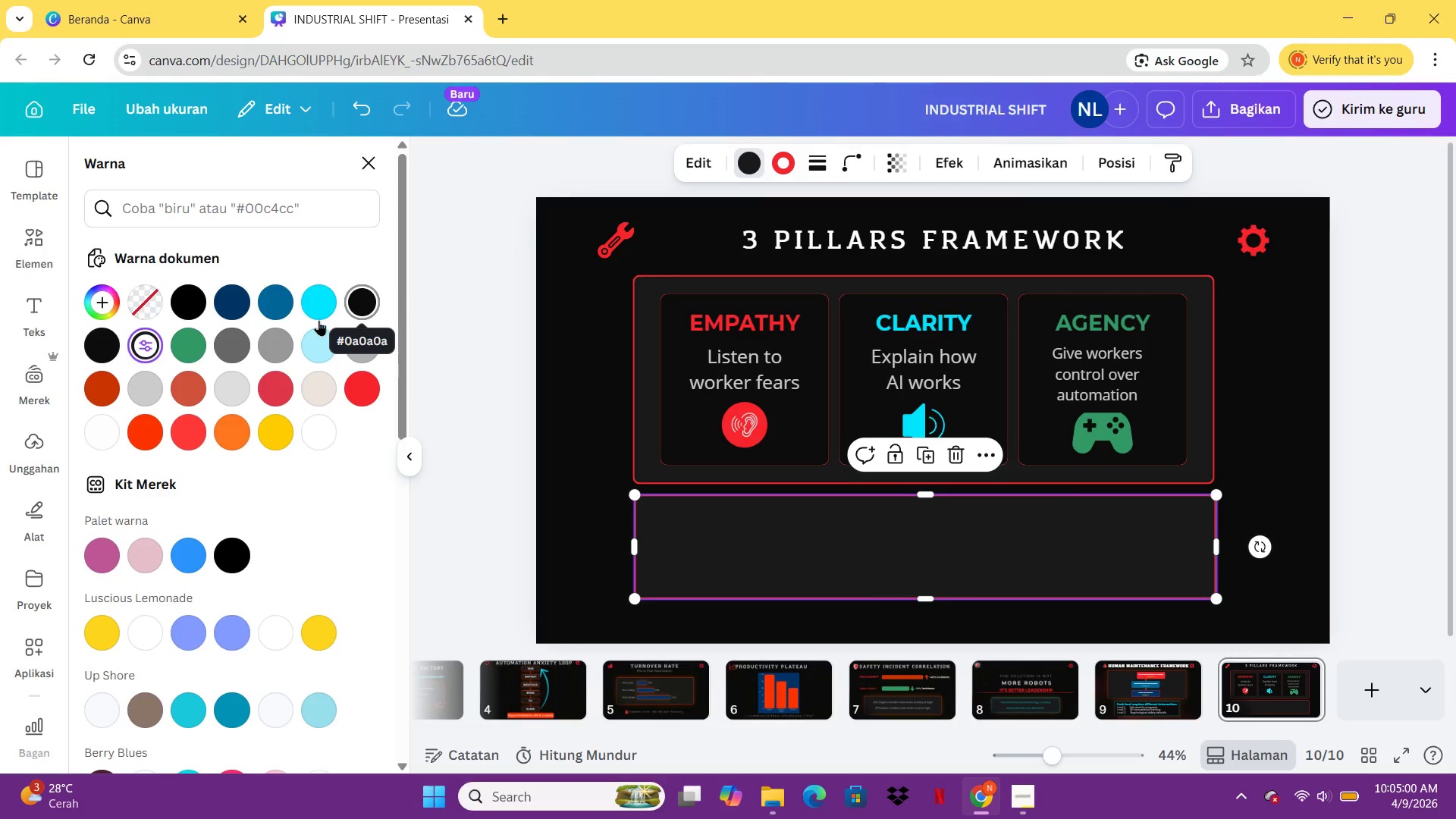 
left_click([111, 346])
 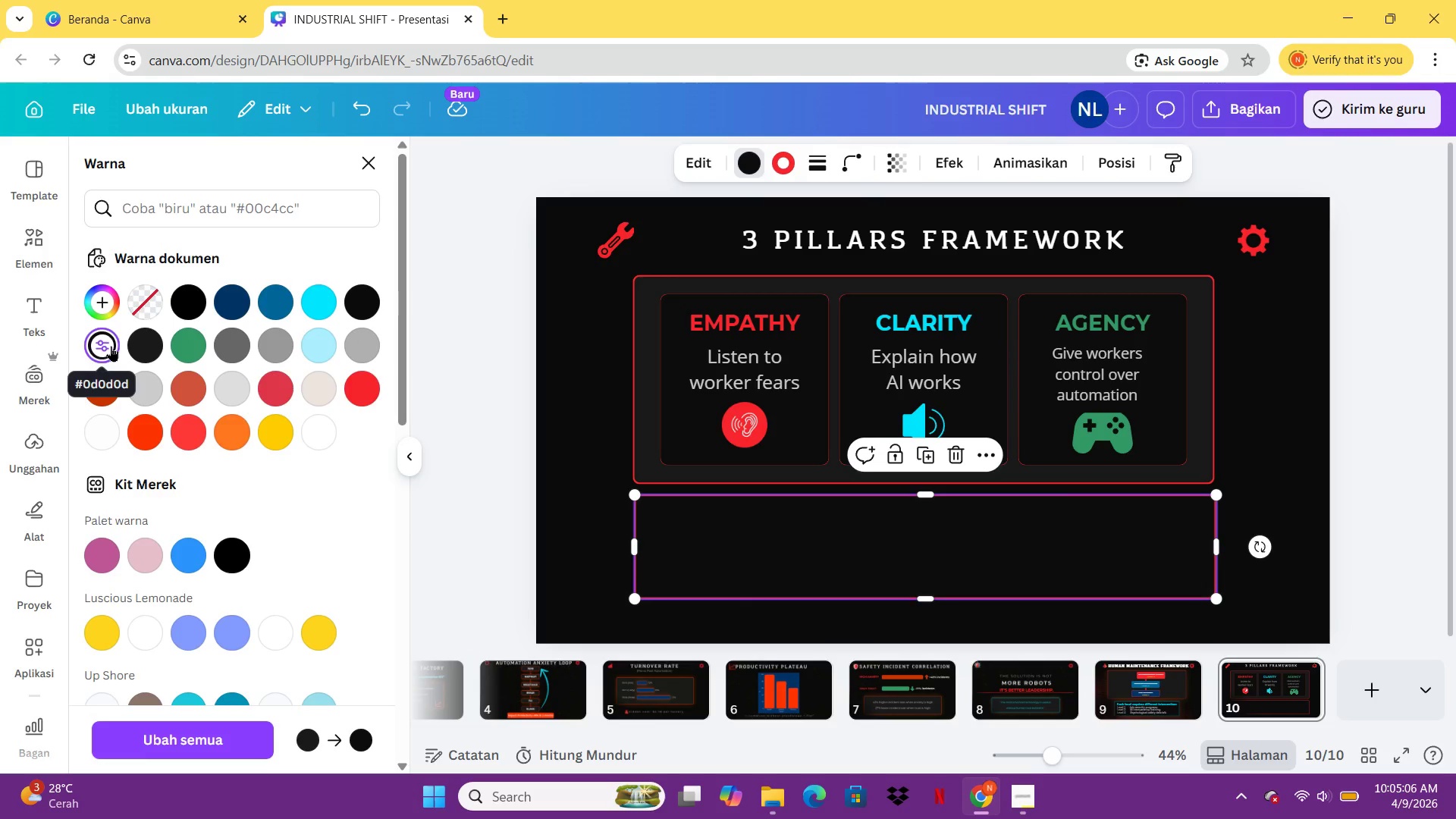 
wait(10.28)
 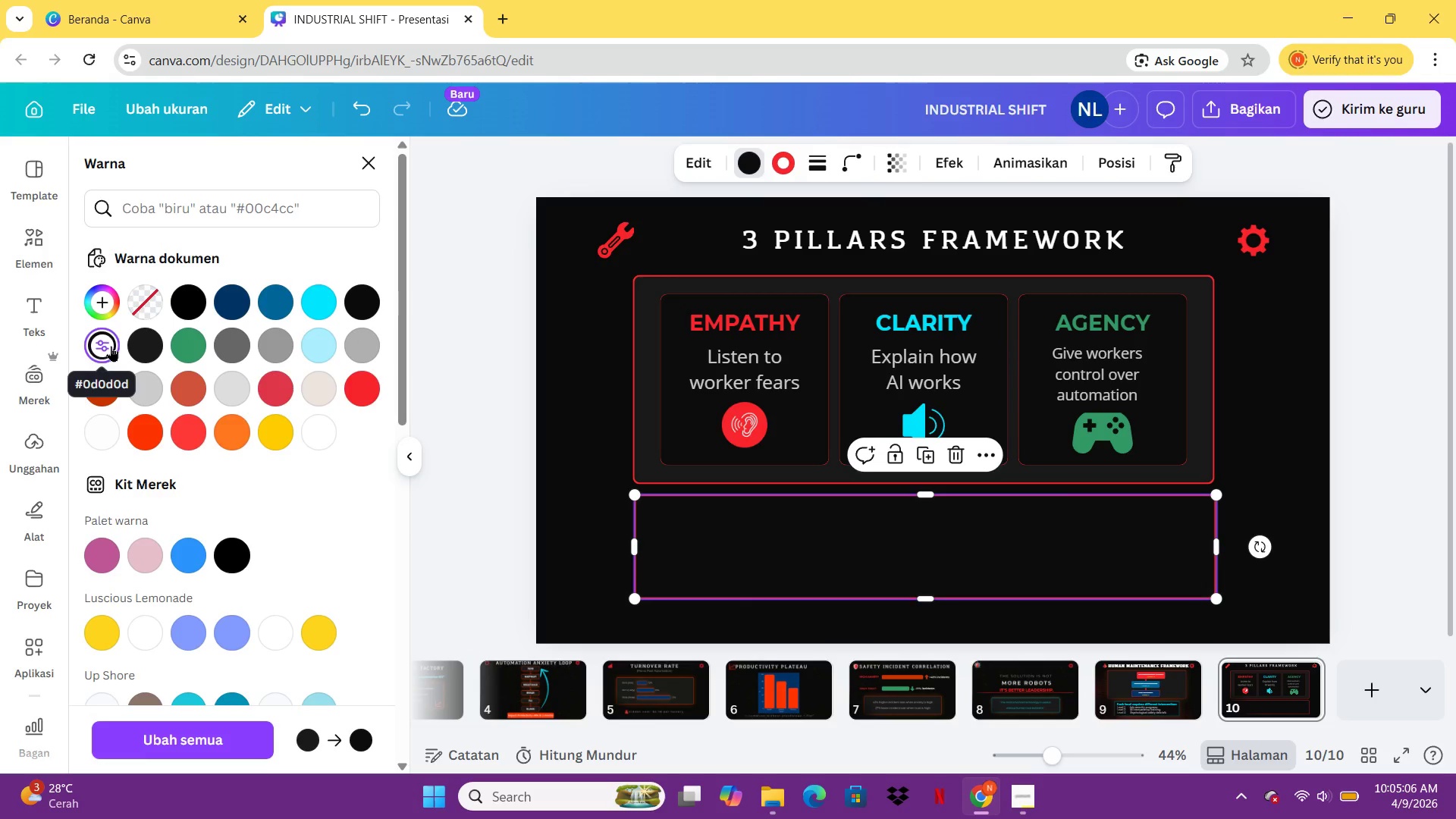 
left_click([633, 412])
 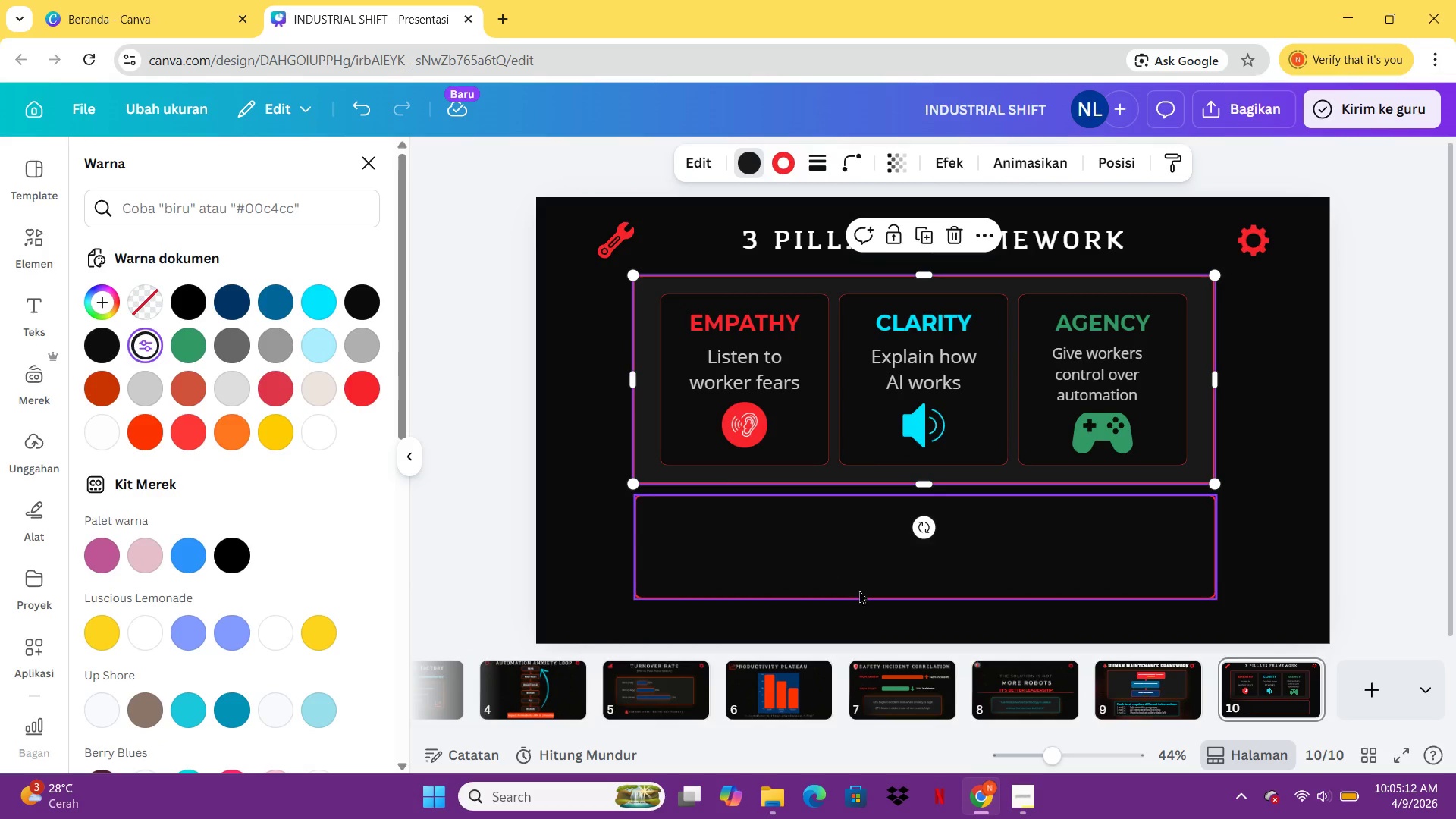 
left_click_drag(start_coordinate=[860, 591], to_coordinate=[1217, 409])
 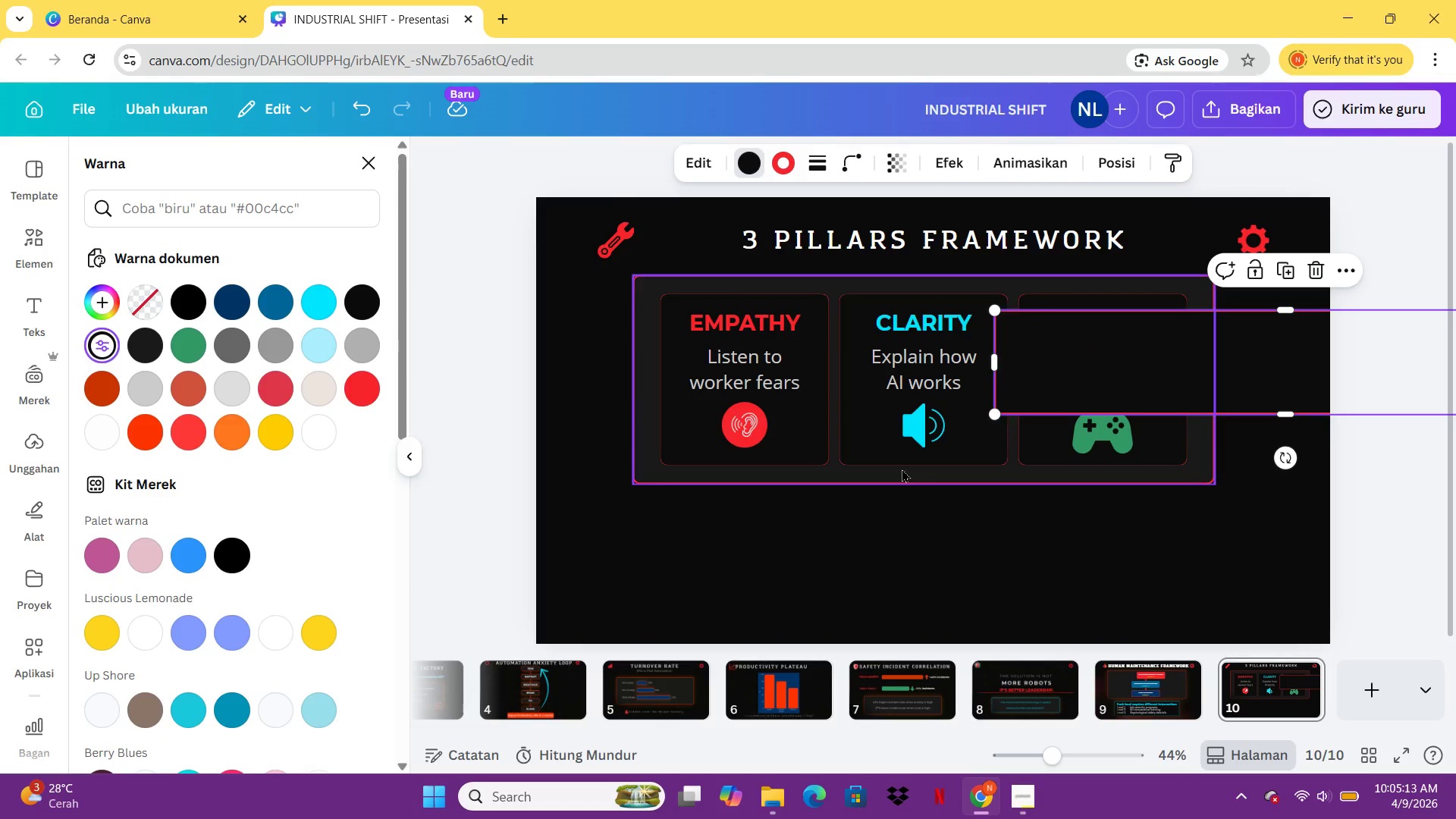 
left_click([901, 477])
 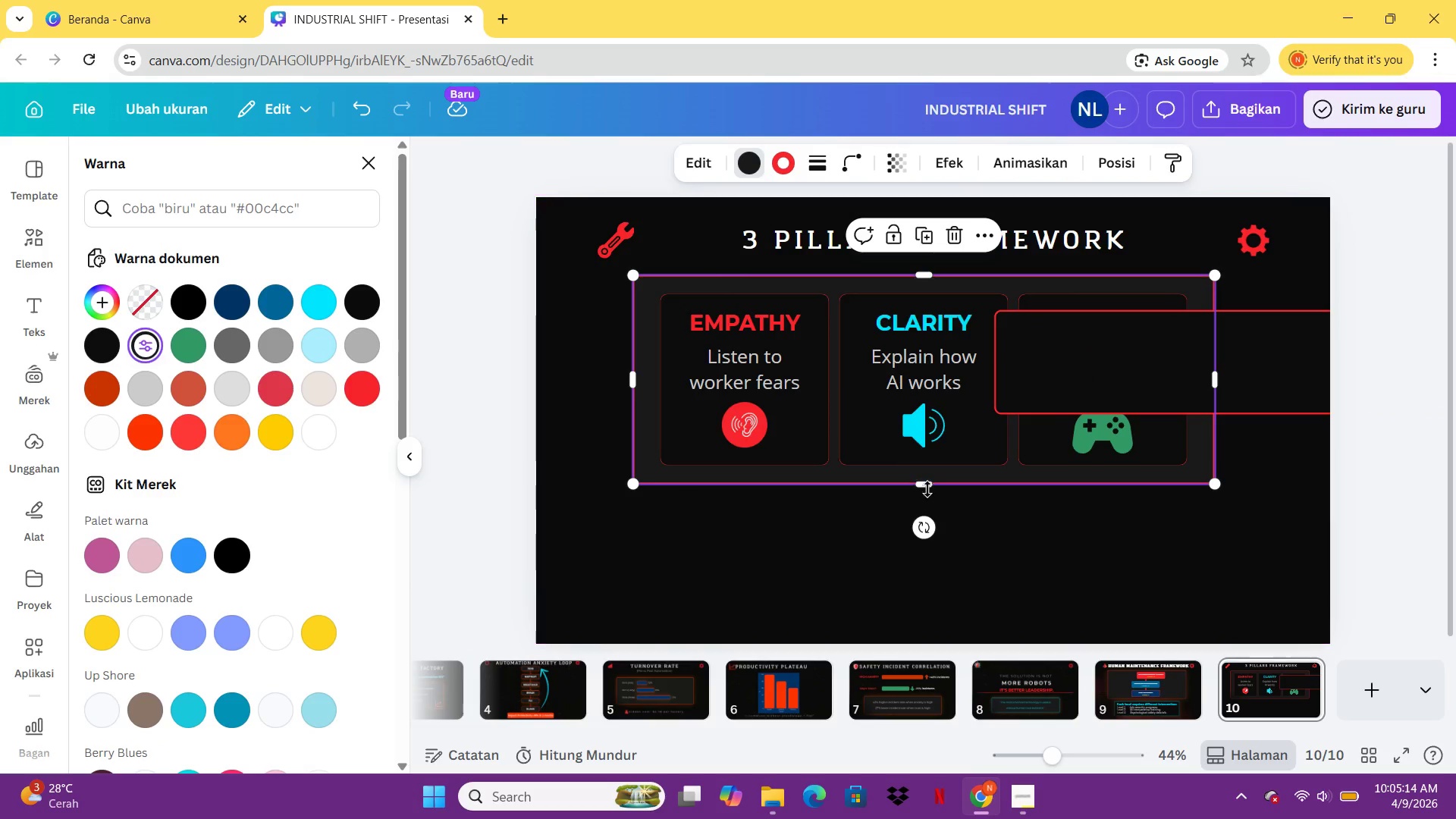 
left_click_drag(start_coordinate=[927, 487], to_coordinate=[938, 614])
 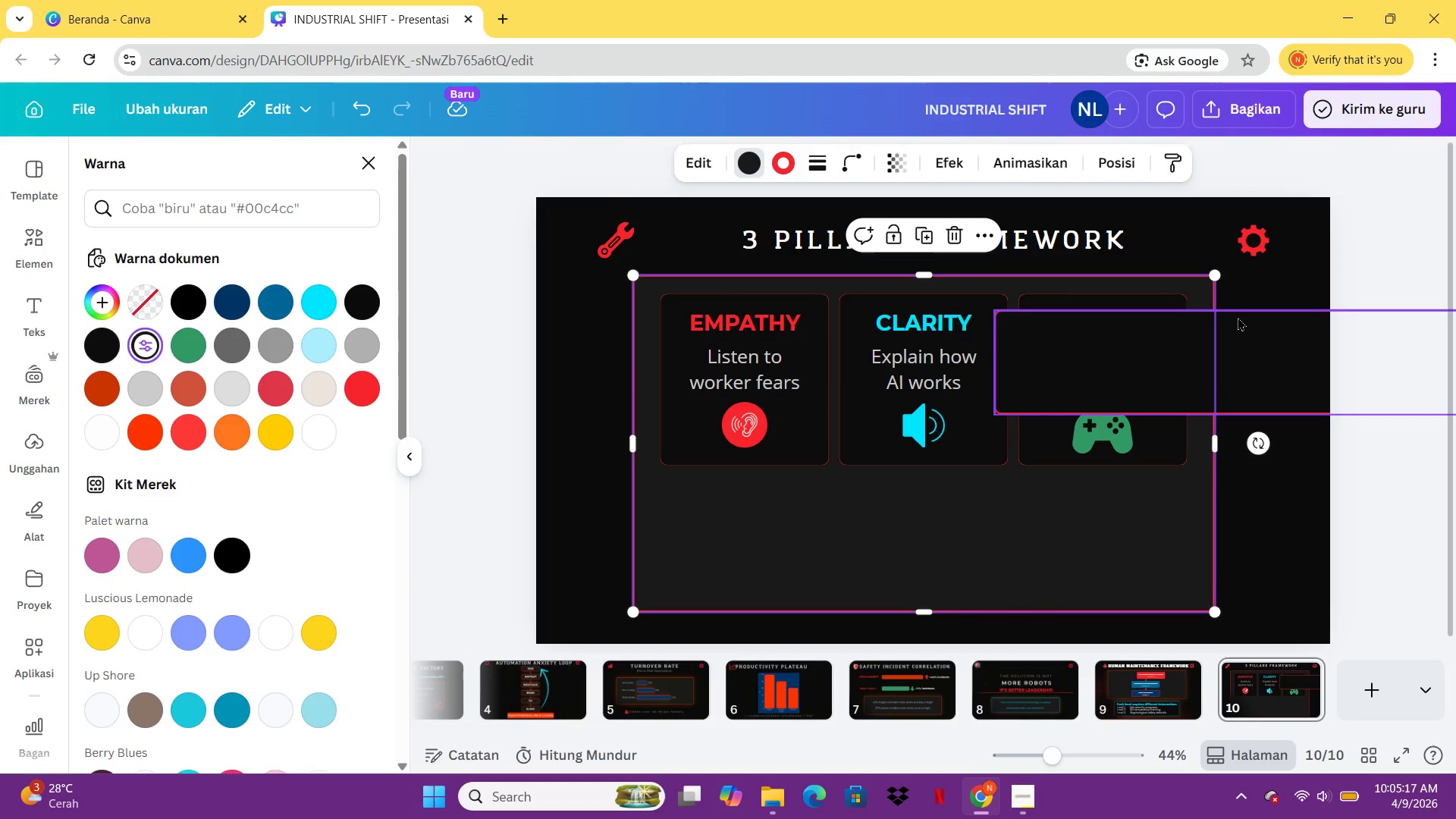 
left_click_drag(start_coordinate=[1249, 318], to_coordinate=[890, 505])
 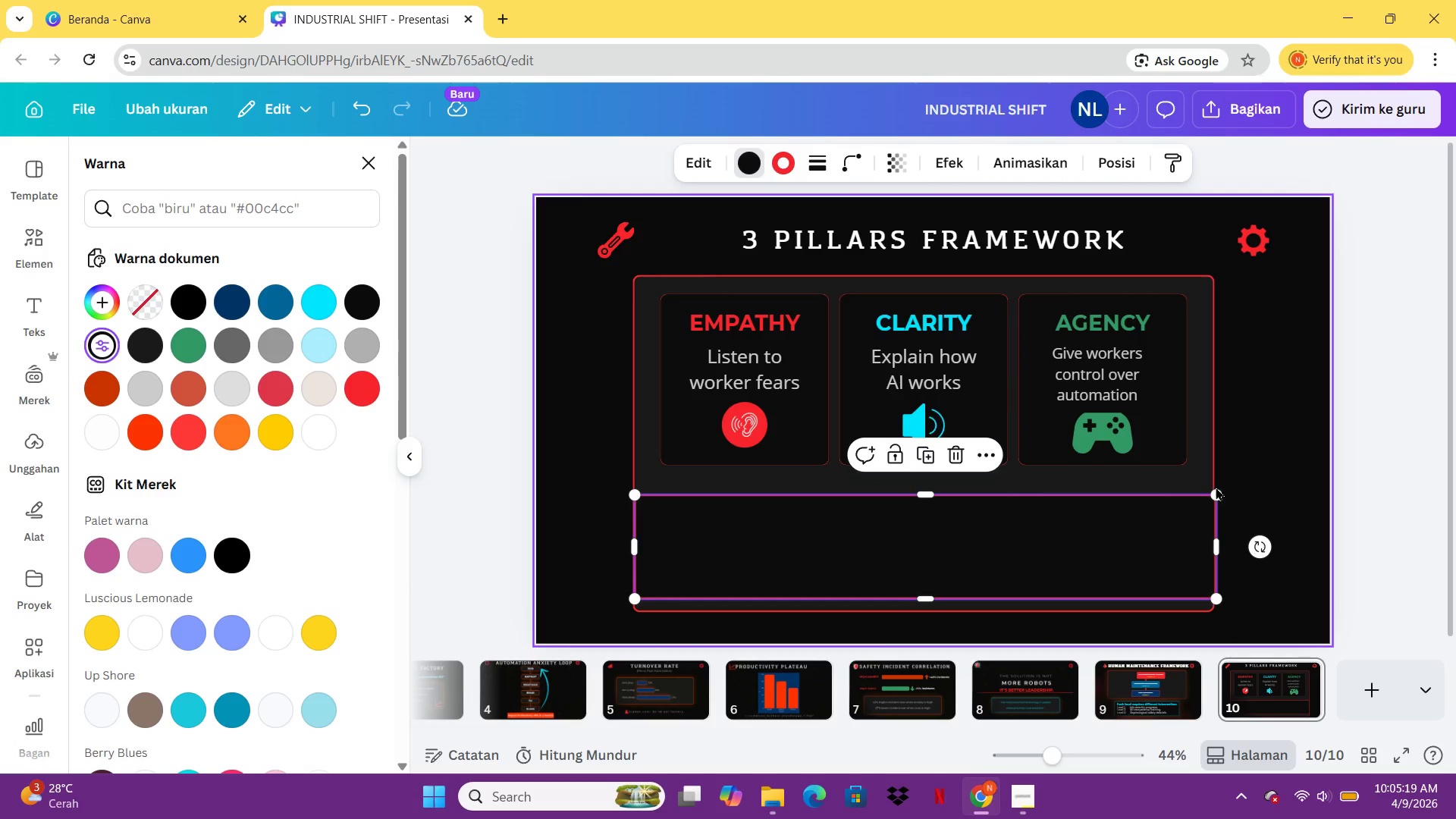 
left_click_drag(start_coordinate=[1213, 503], to_coordinate=[1116, 532])
 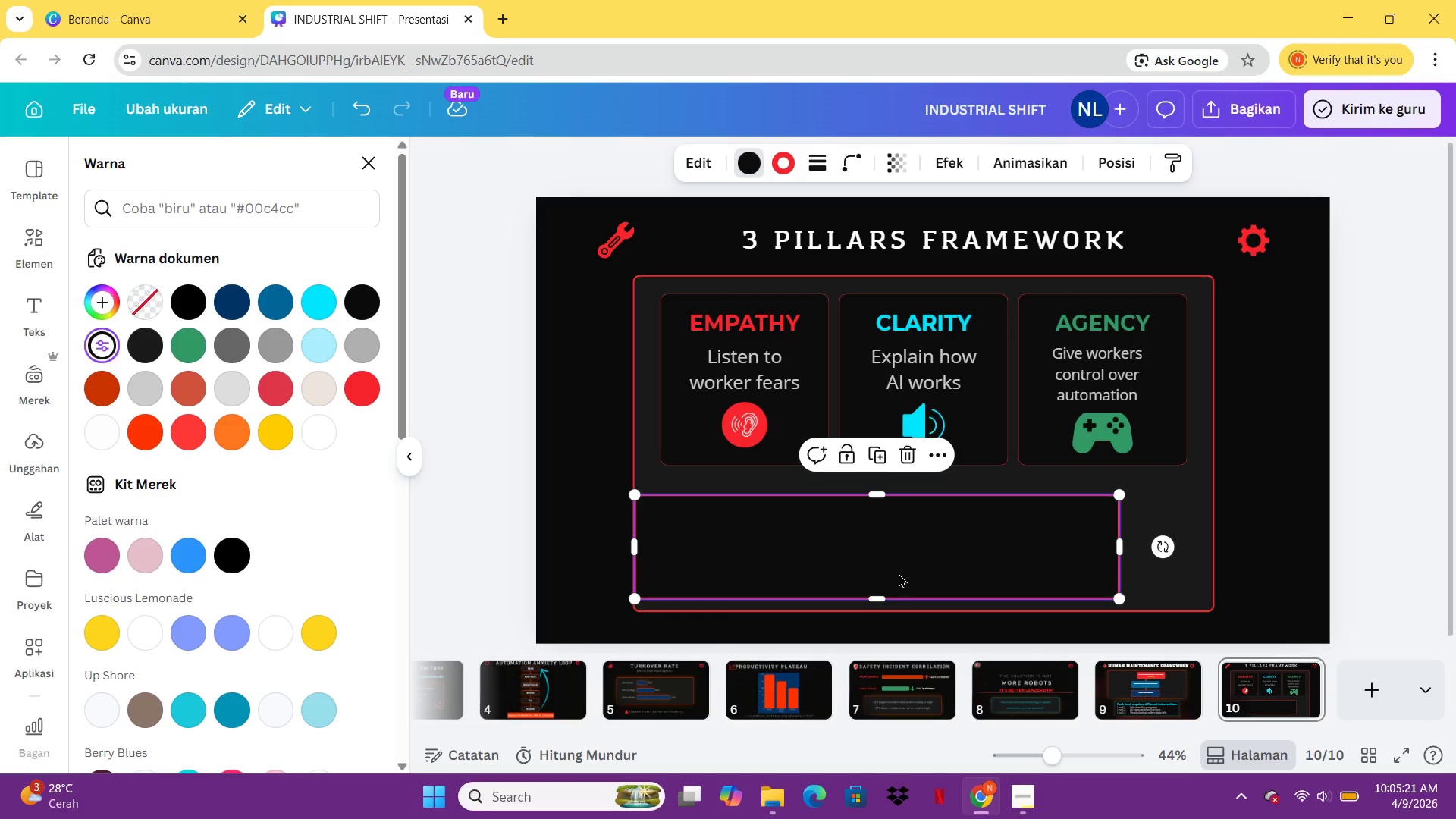 
left_click_drag(start_coordinate=[899, 573], to_coordinate=[938, 563])
 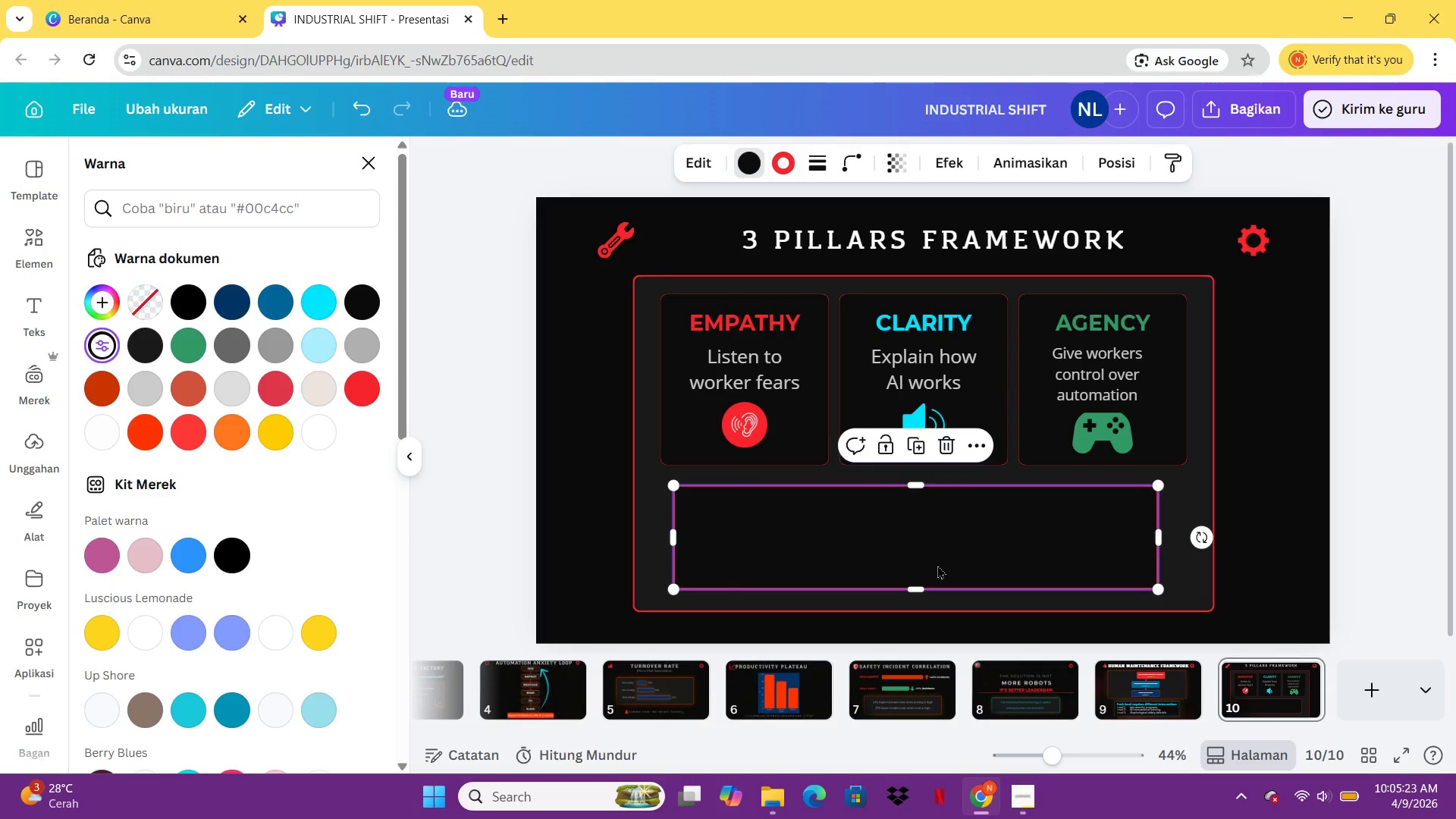 
double_click([937, 565])
 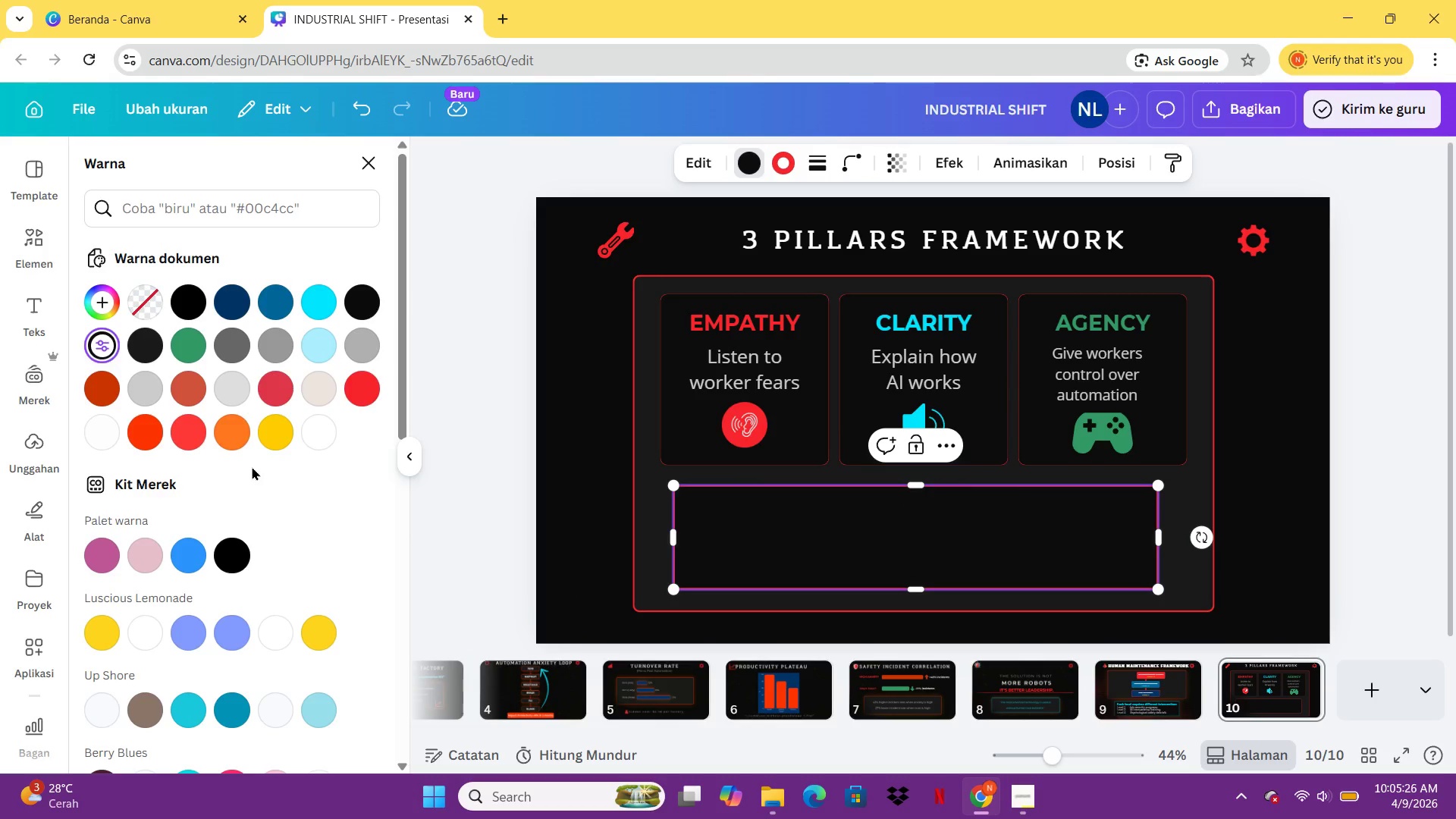 
mouse_move([172, 362])
 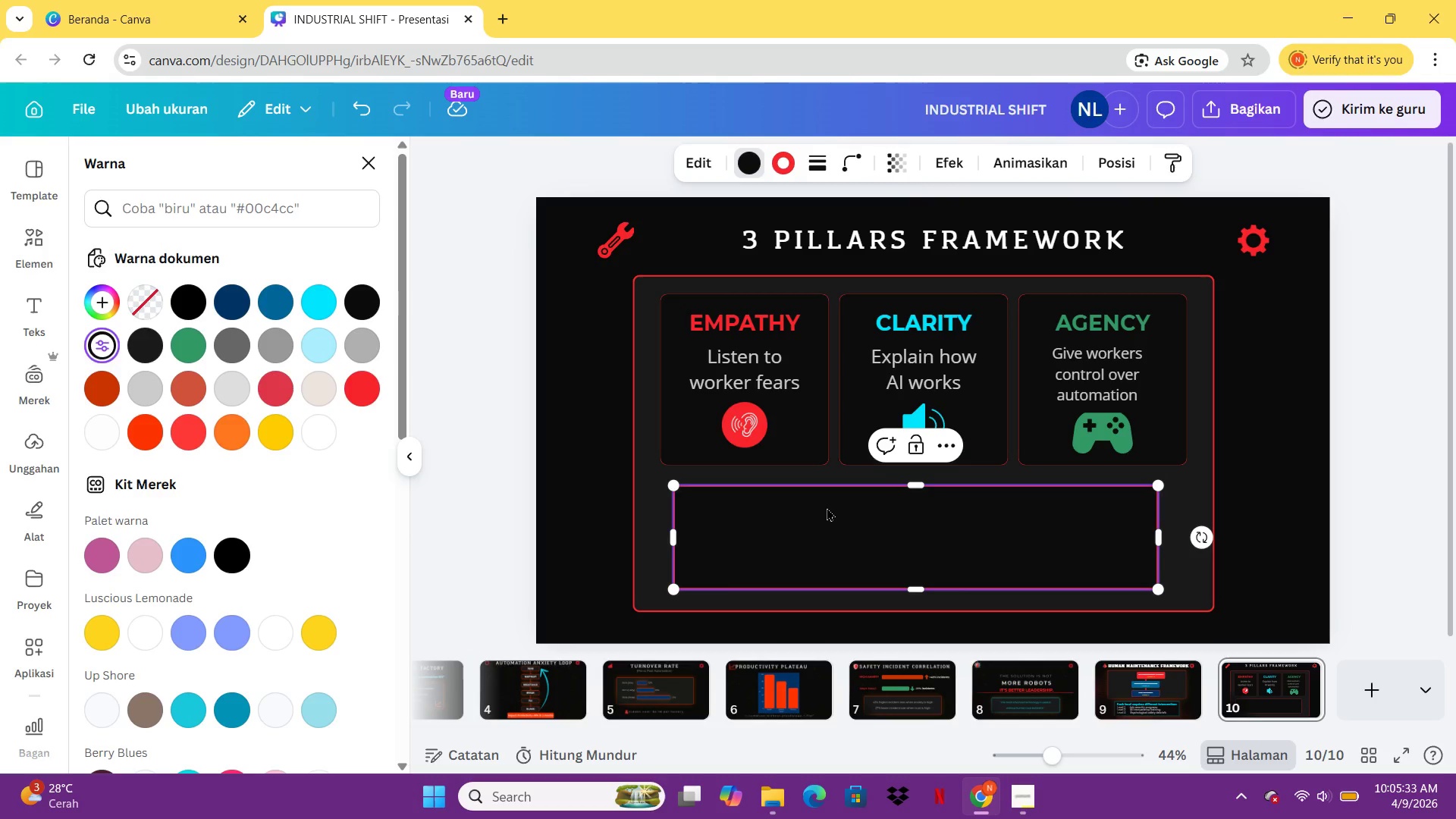 
double_click([827, 507])
 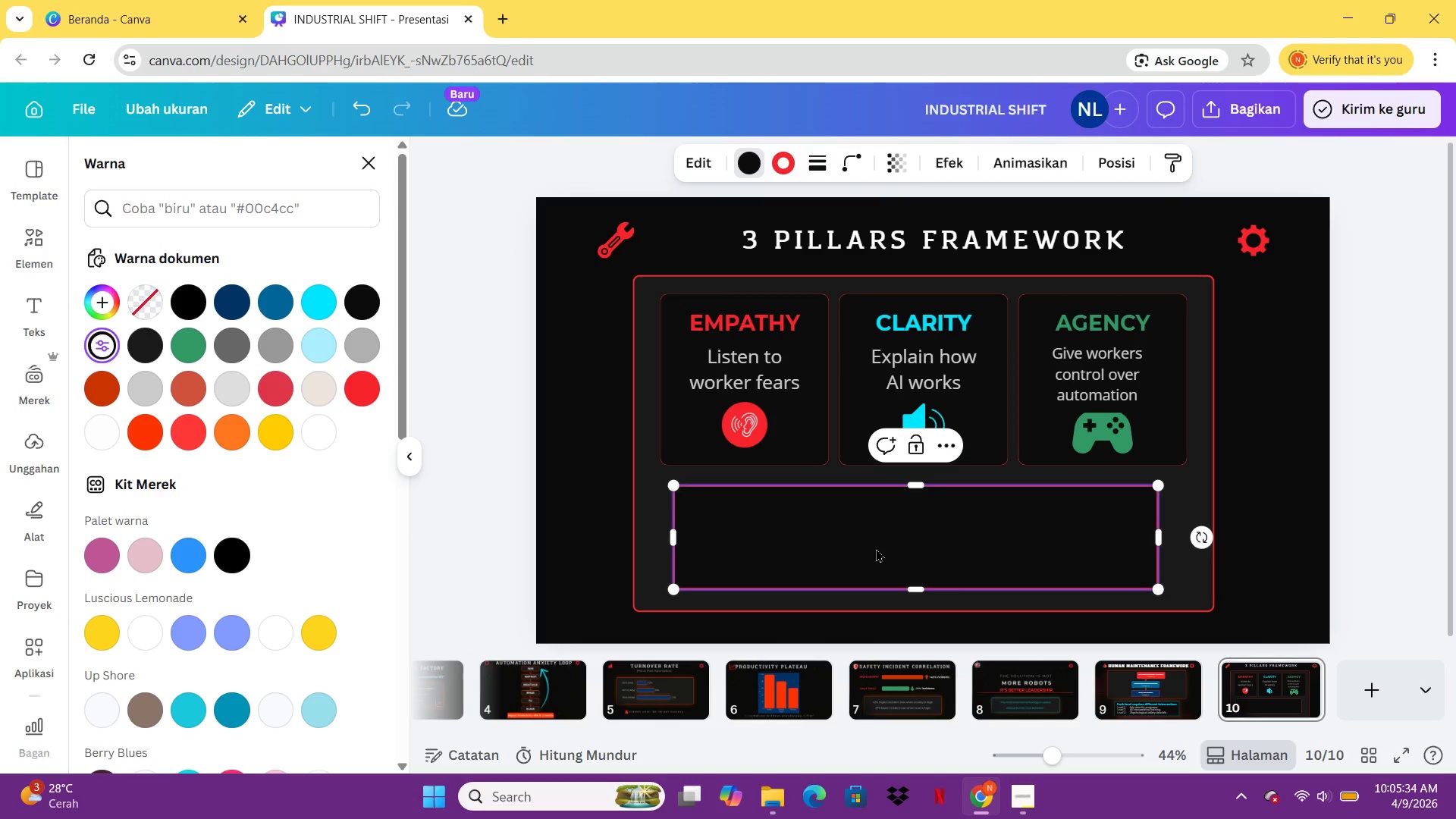 
left_click([876, 548])
 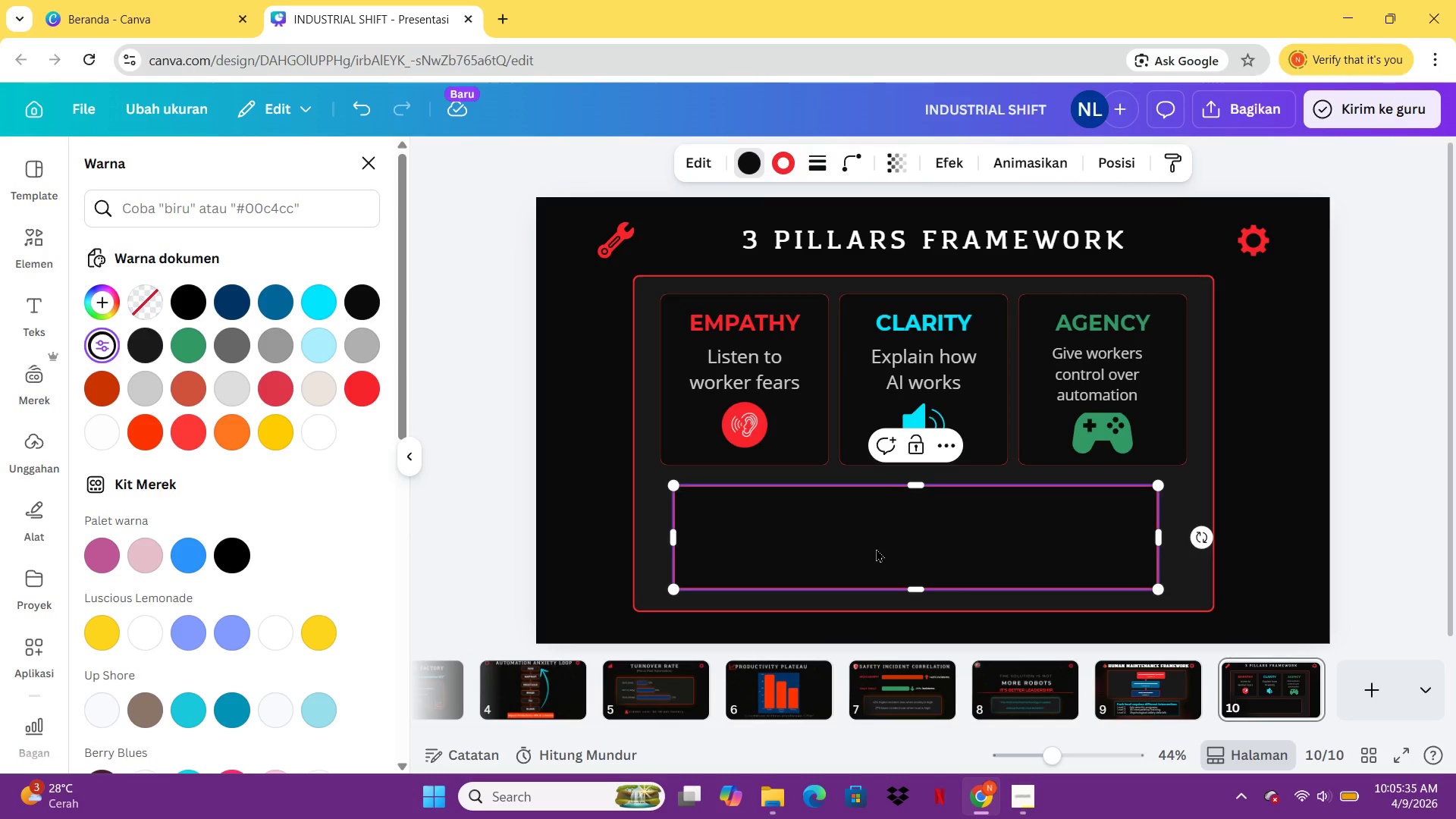 
double_click([876, 548])
 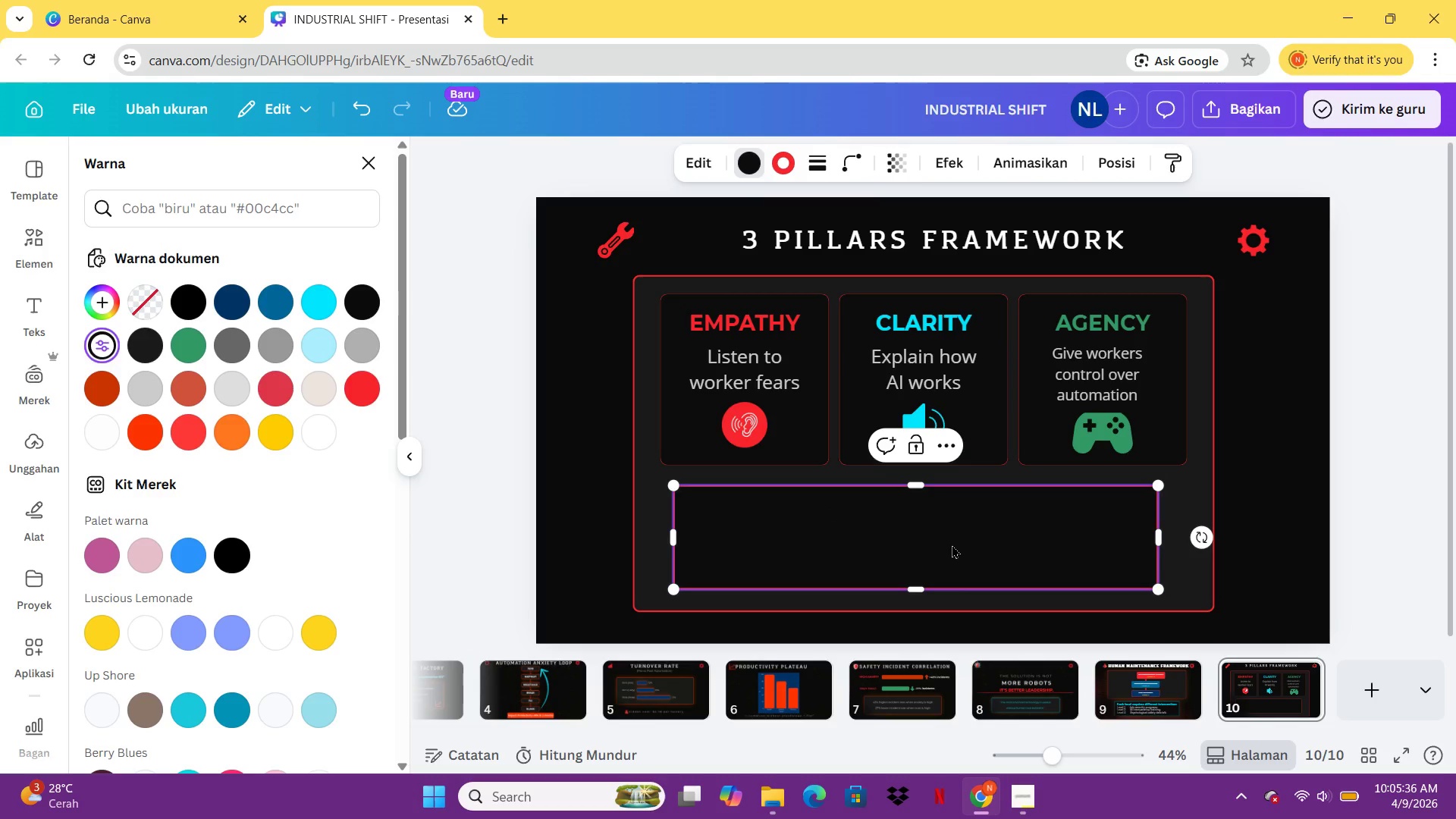 
double_click([952, 544])
 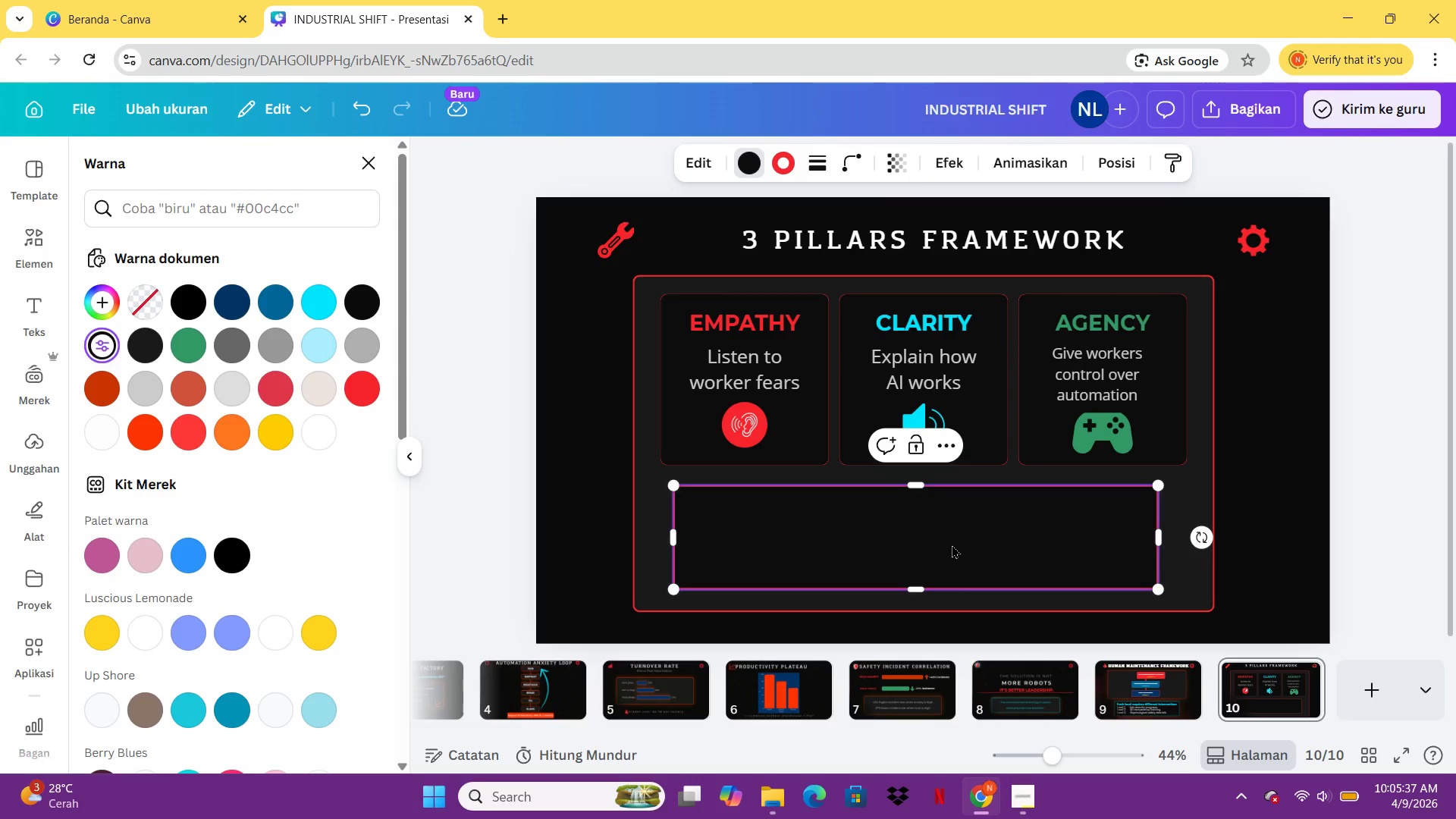 
double_click([952, 544])
 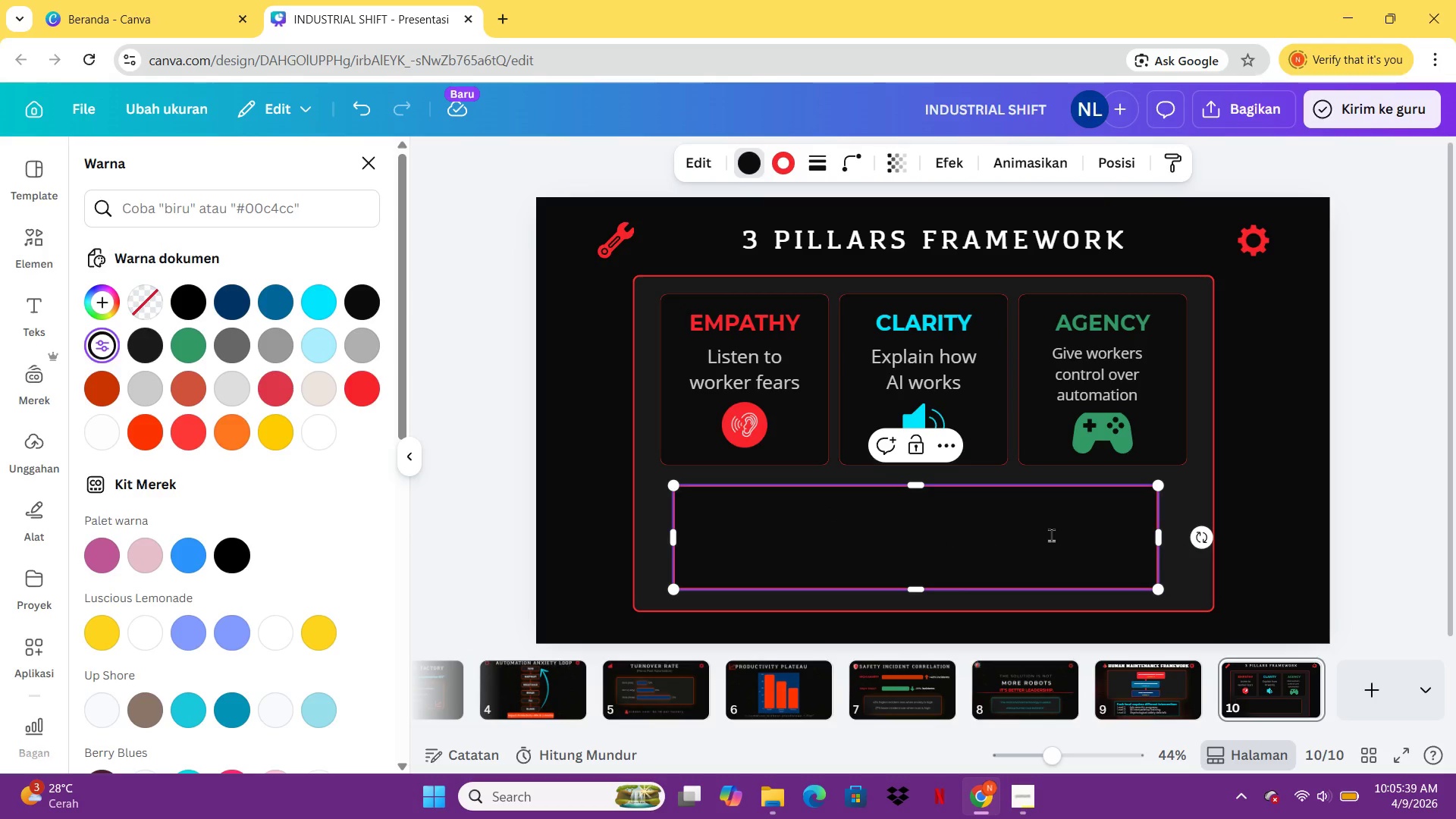 
type(fdsdf)
 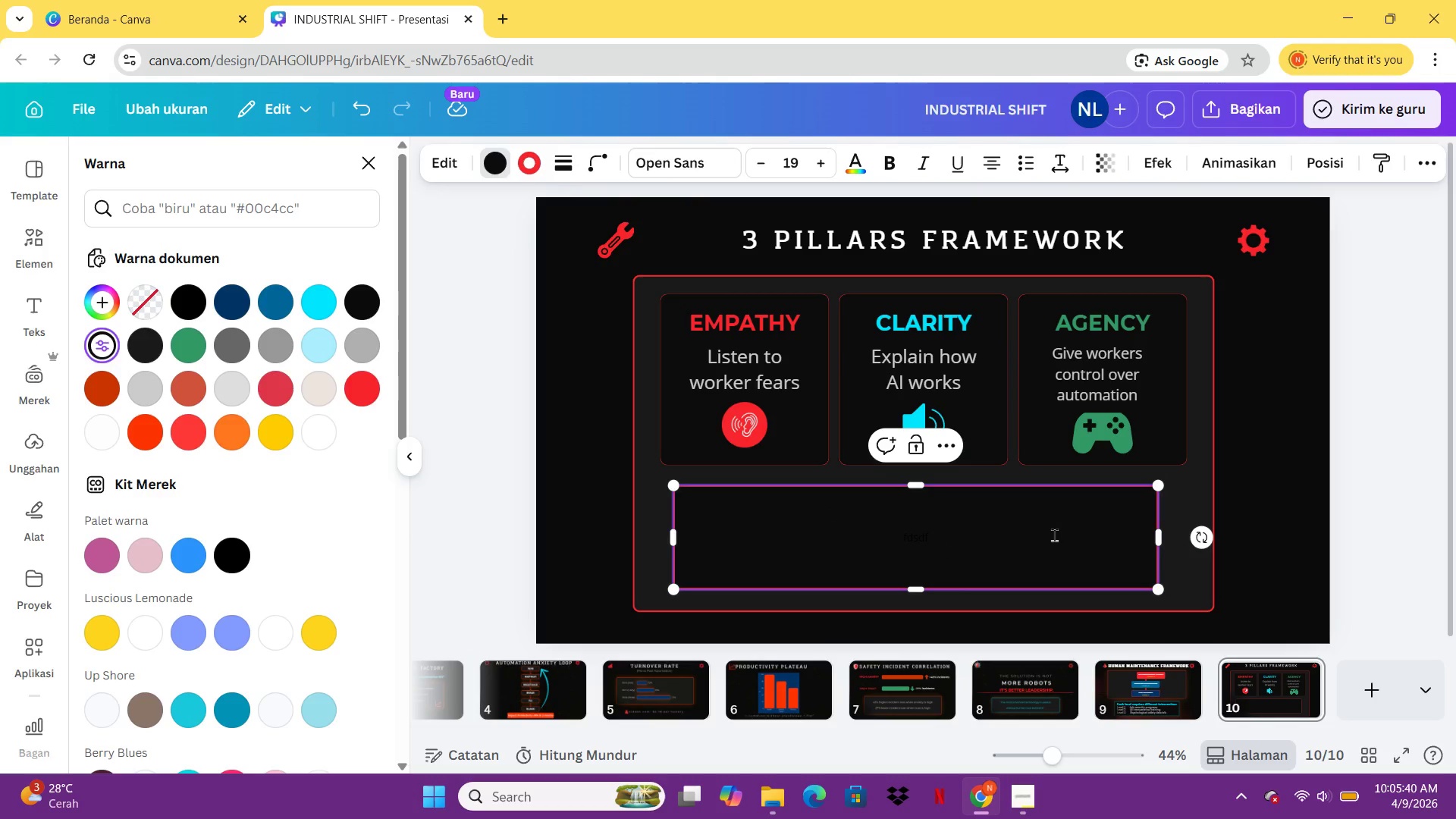 
key(Control+A)
 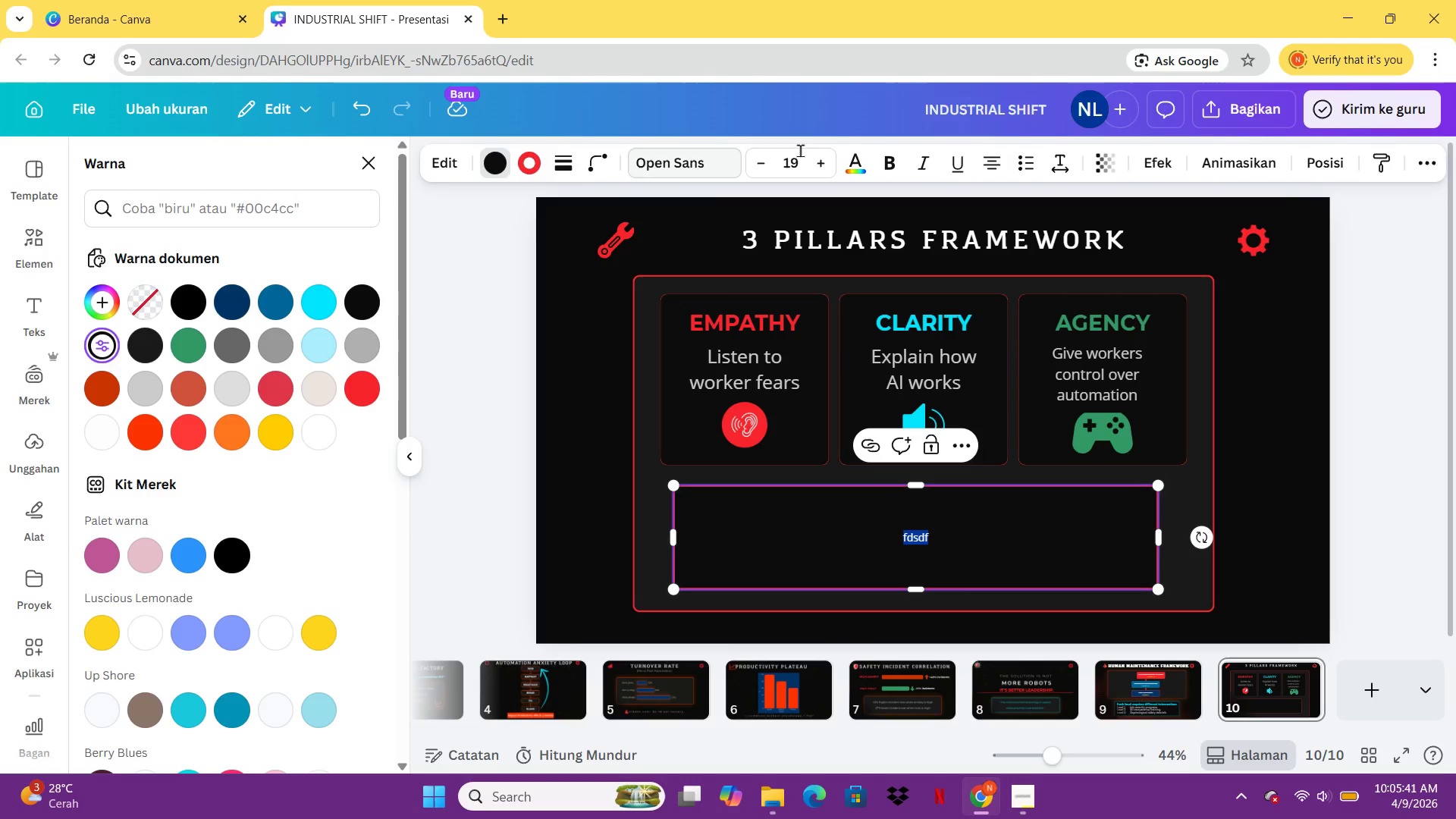 
left_click([864, 155])
 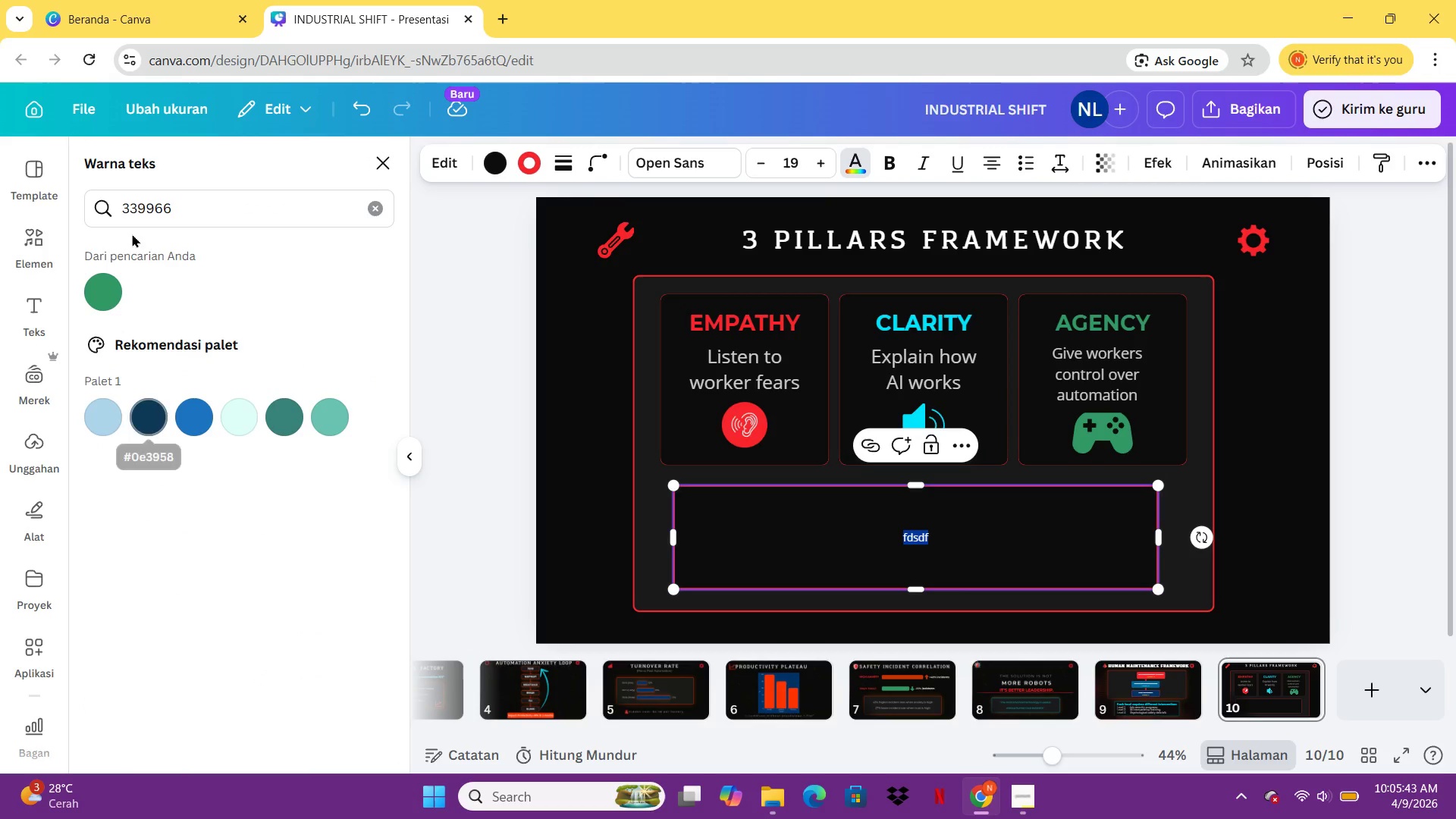 
left_click([113, 278])
 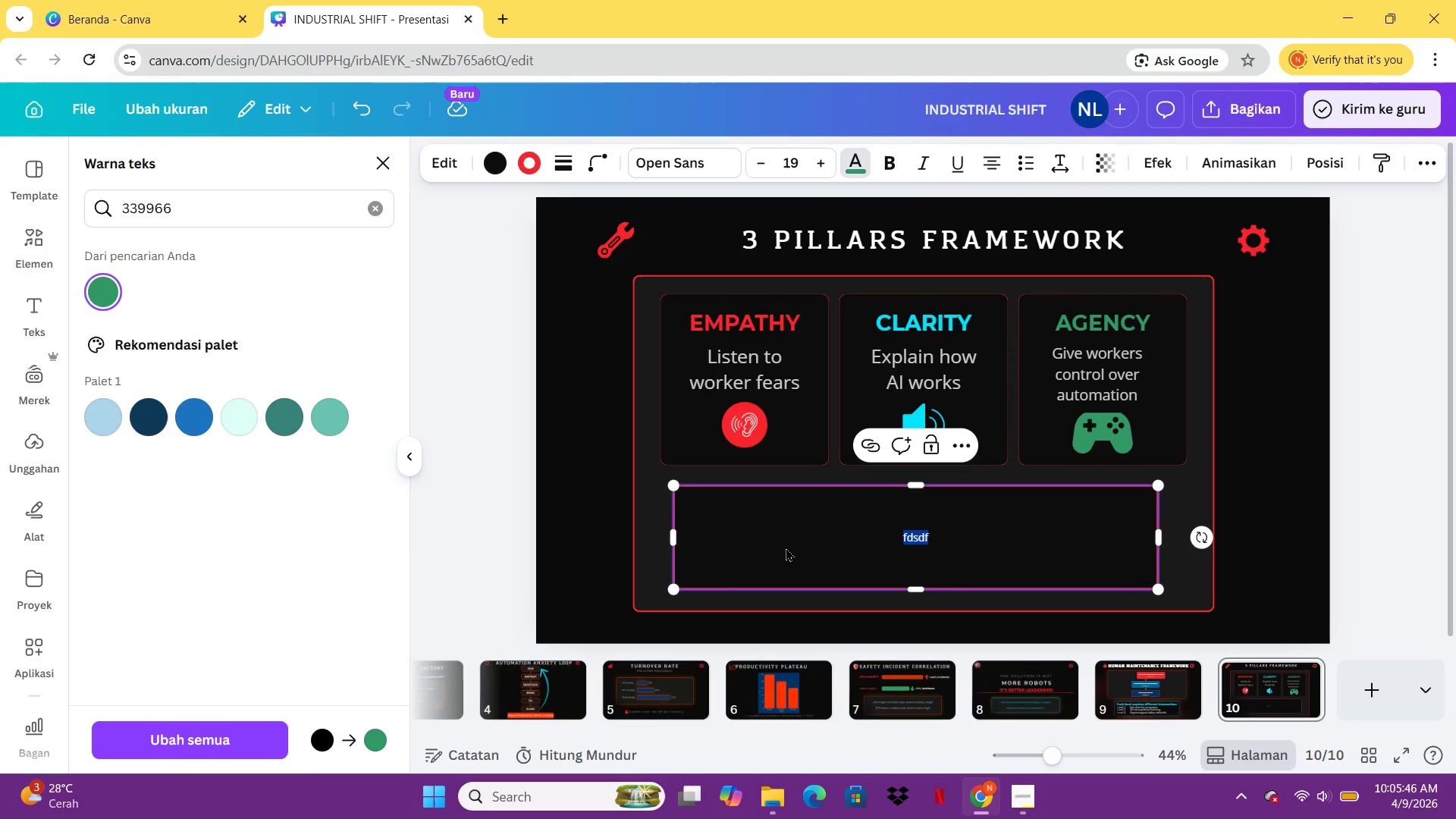 
type(IMPACT: tRUS)
key(Backspace)
key(Backspace)
key(Backspace)
key(Backspace)
type(Trust +58% in 8 weeks)
 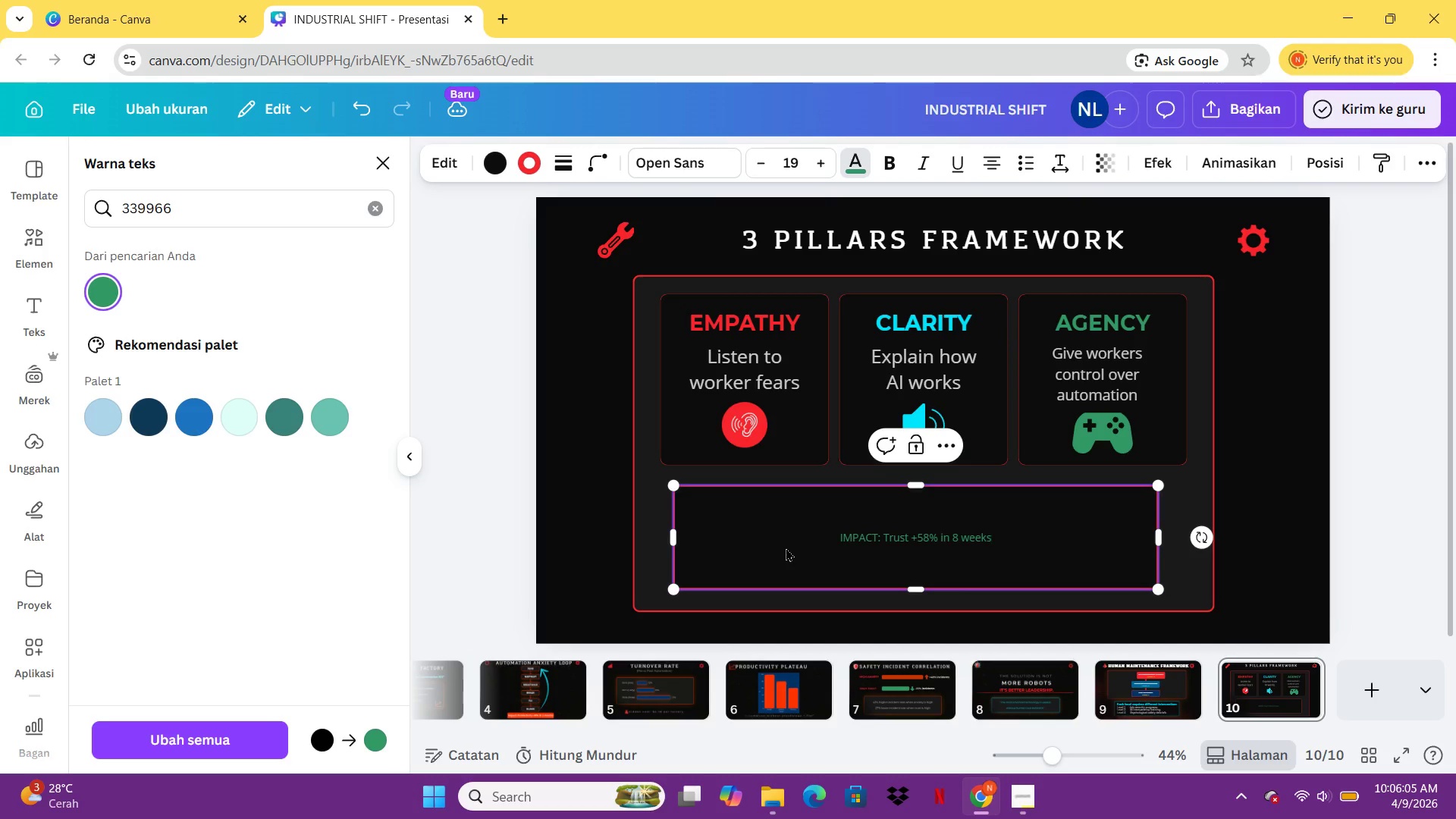 
key(Control+A)
 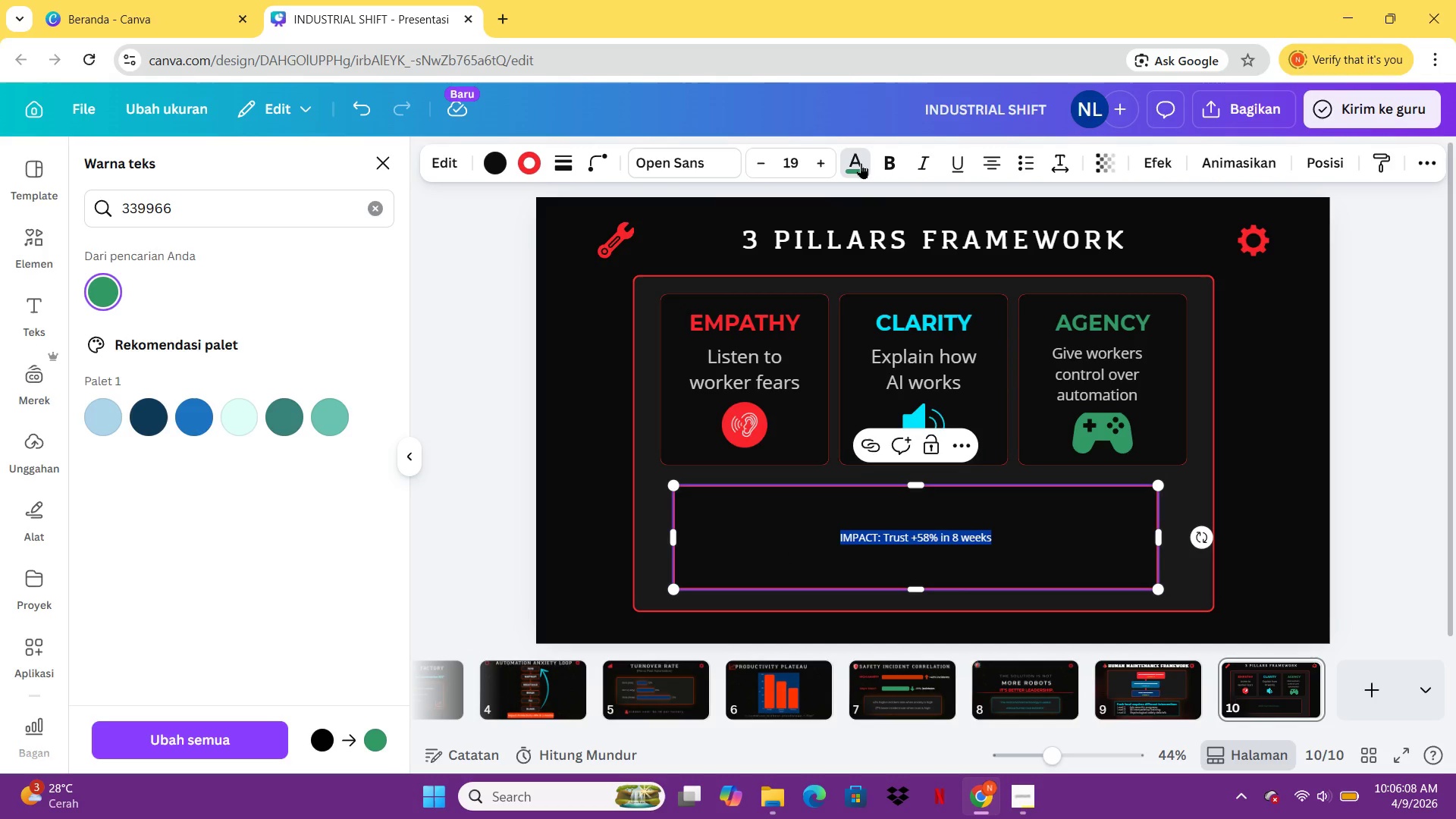 
left_click([898, 161])
 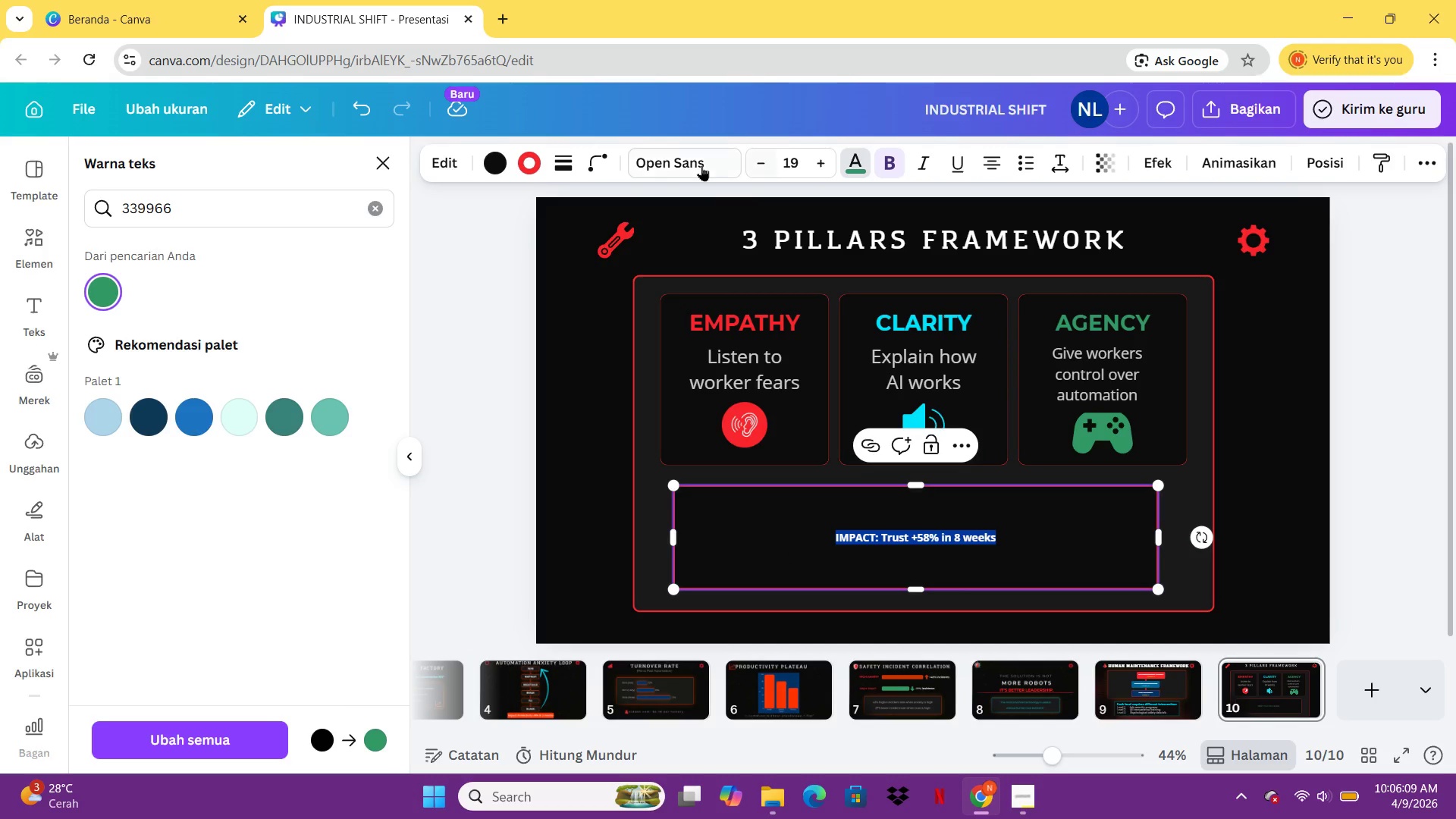 
left_click([698, 165])
 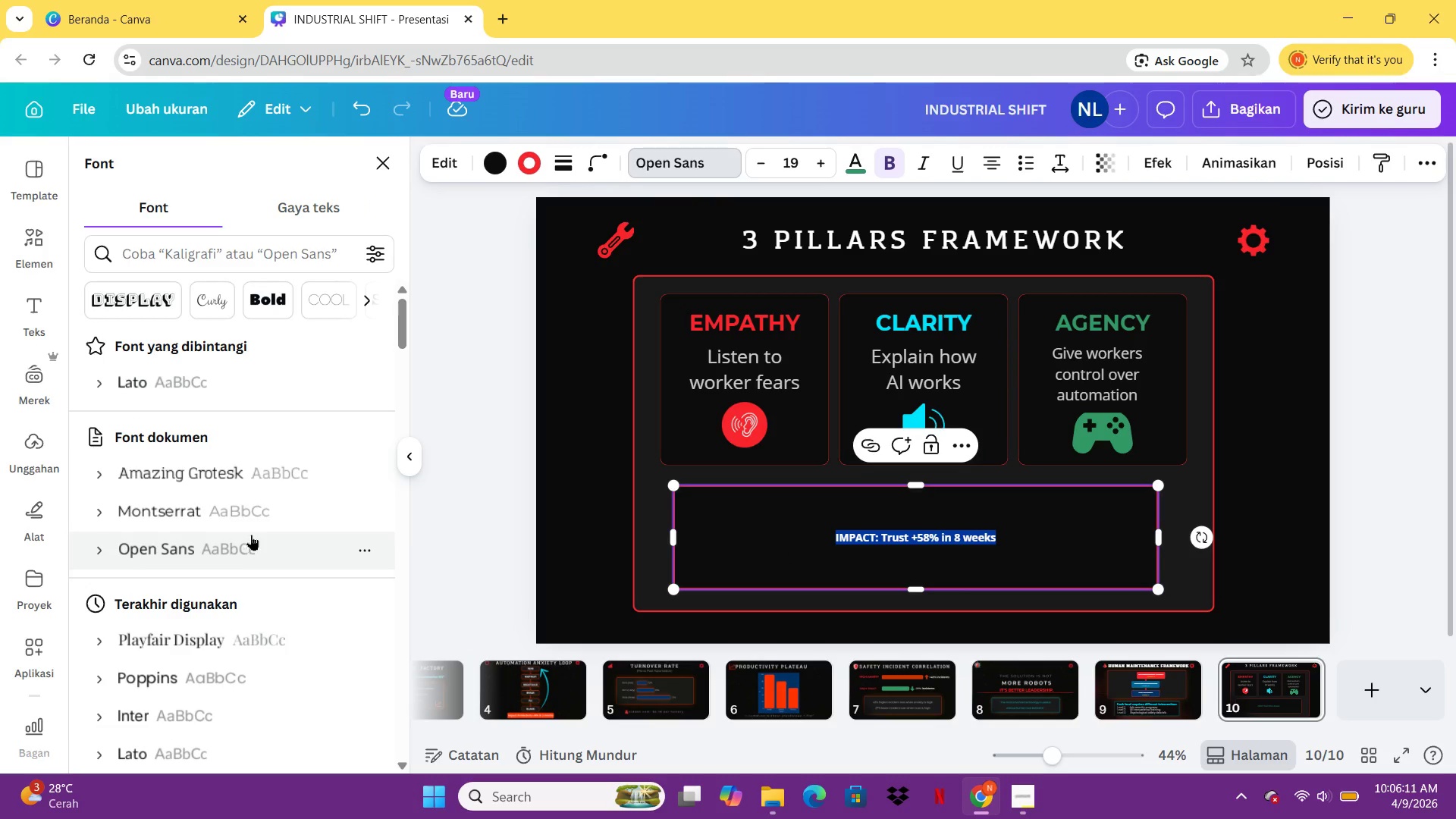 
left_click([259, 515])
 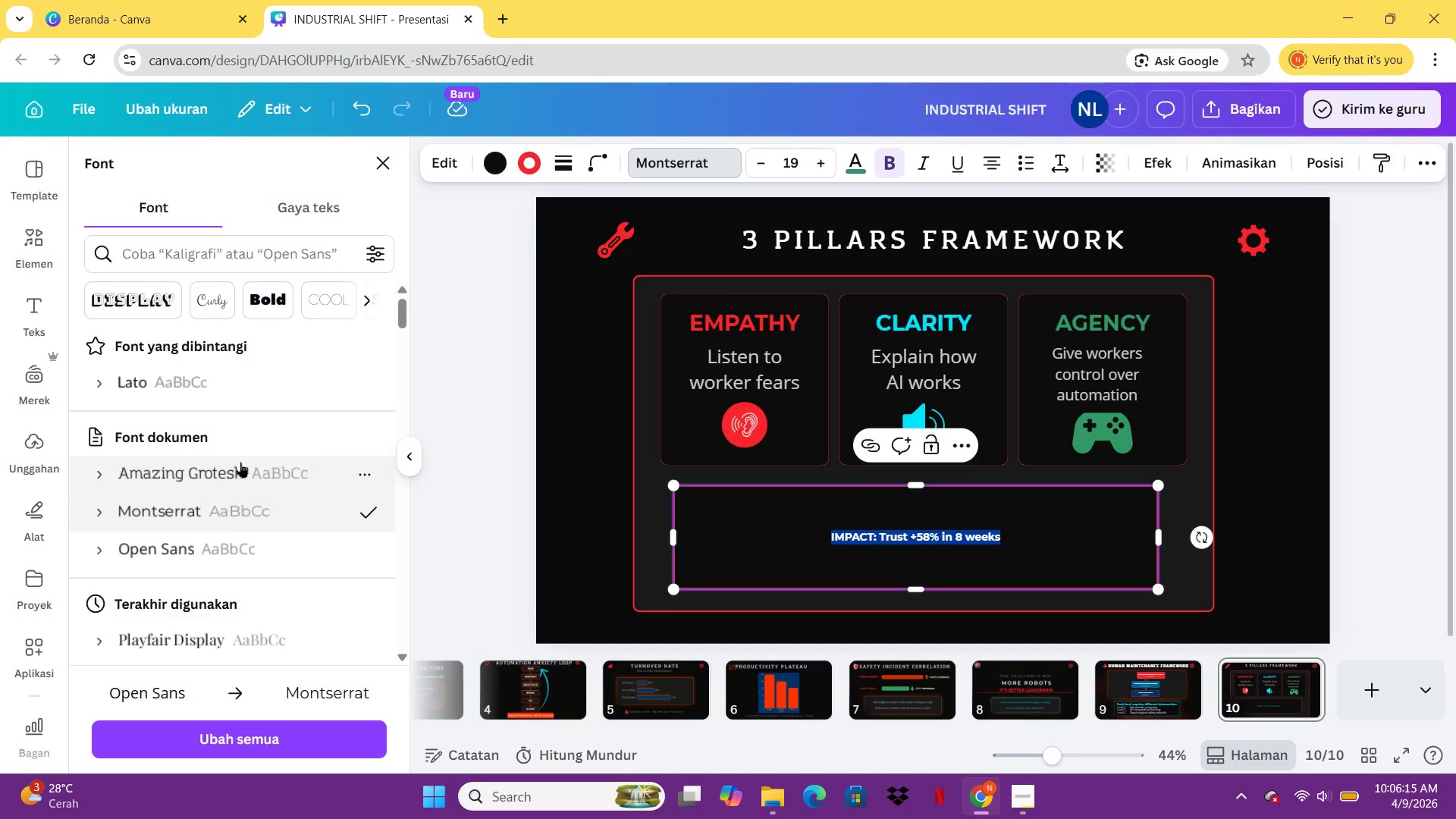 
wait(5.27)
 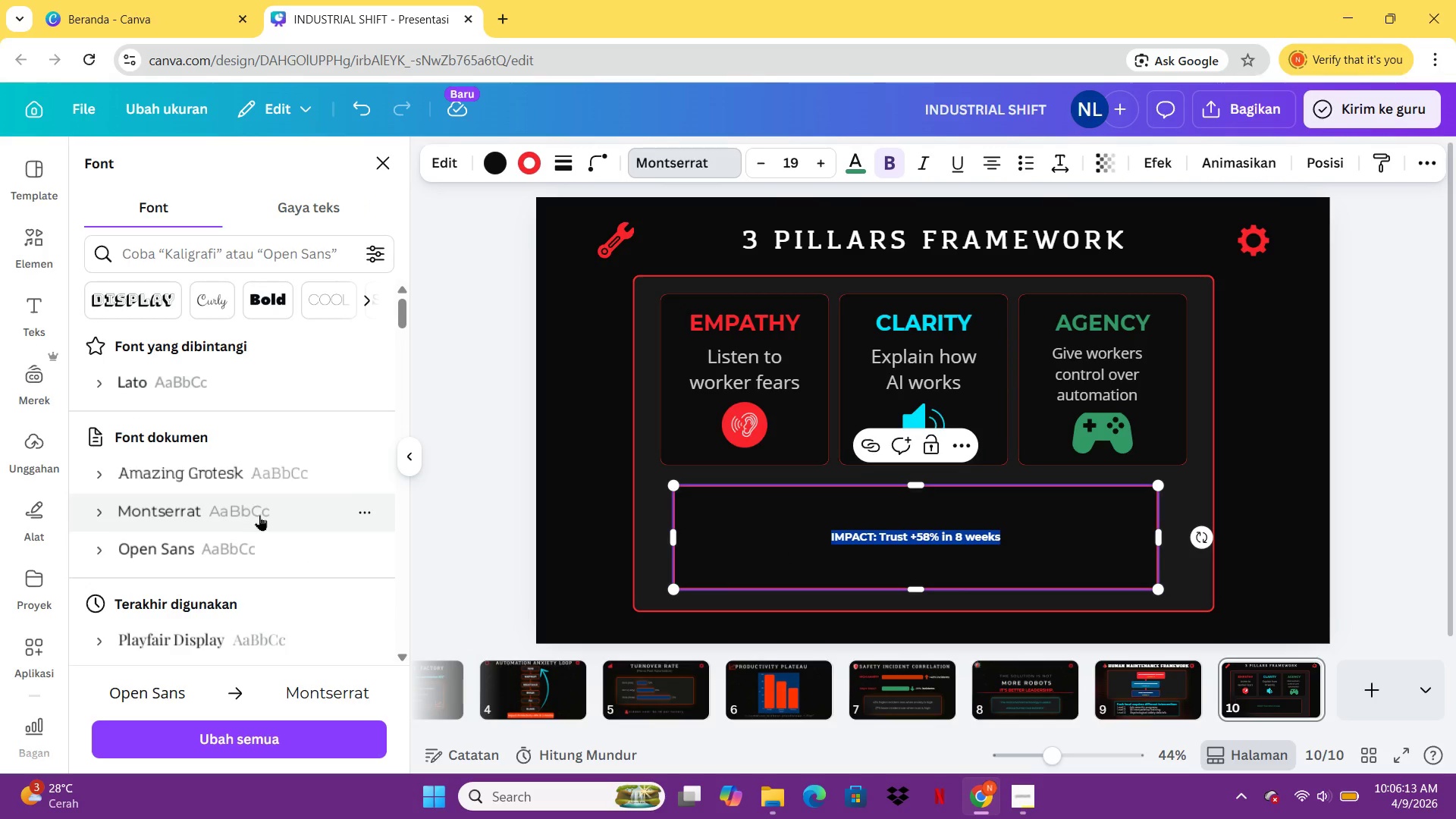 
left_click([497, 158])
 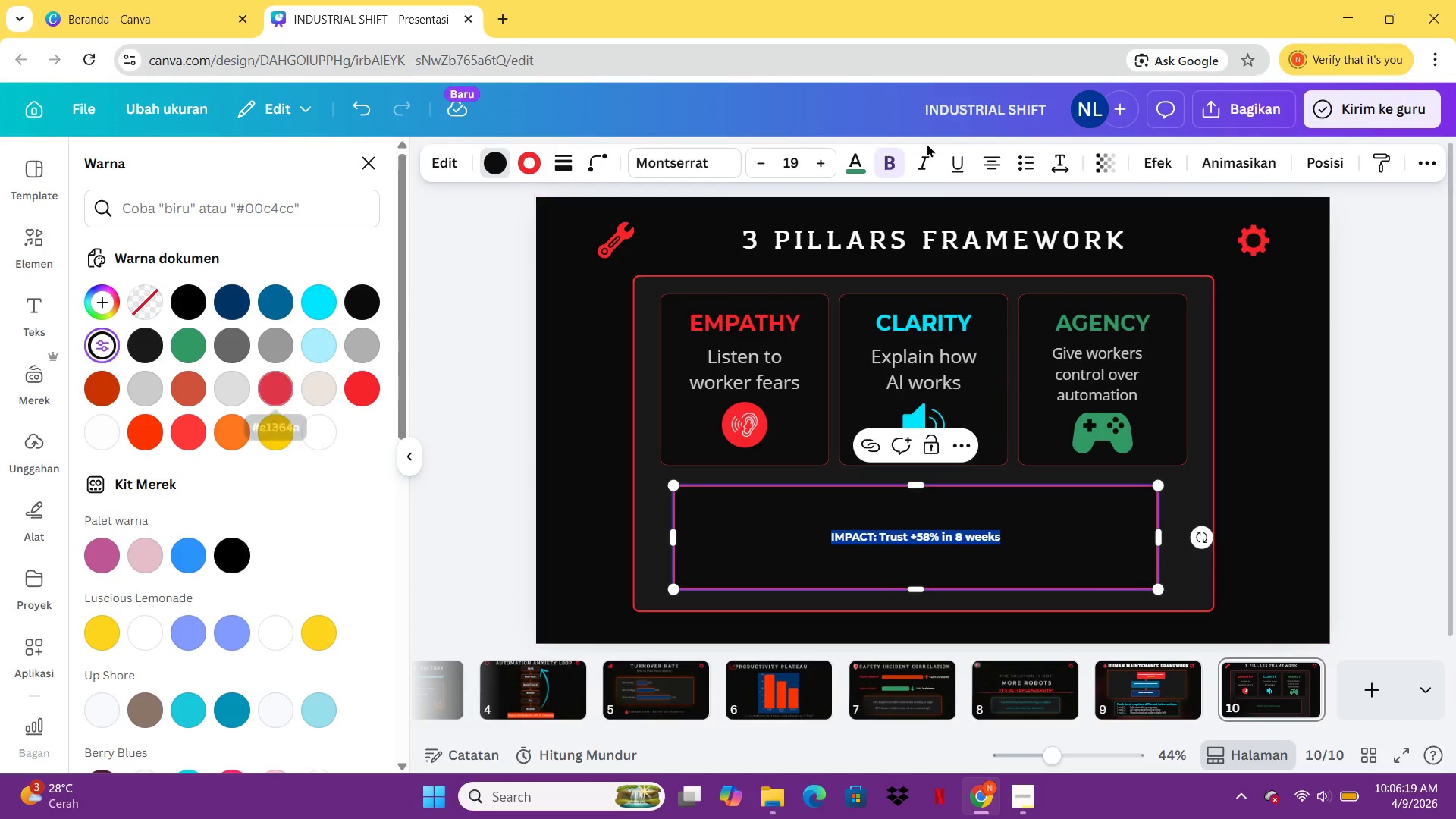 
left_click([851, 166])
 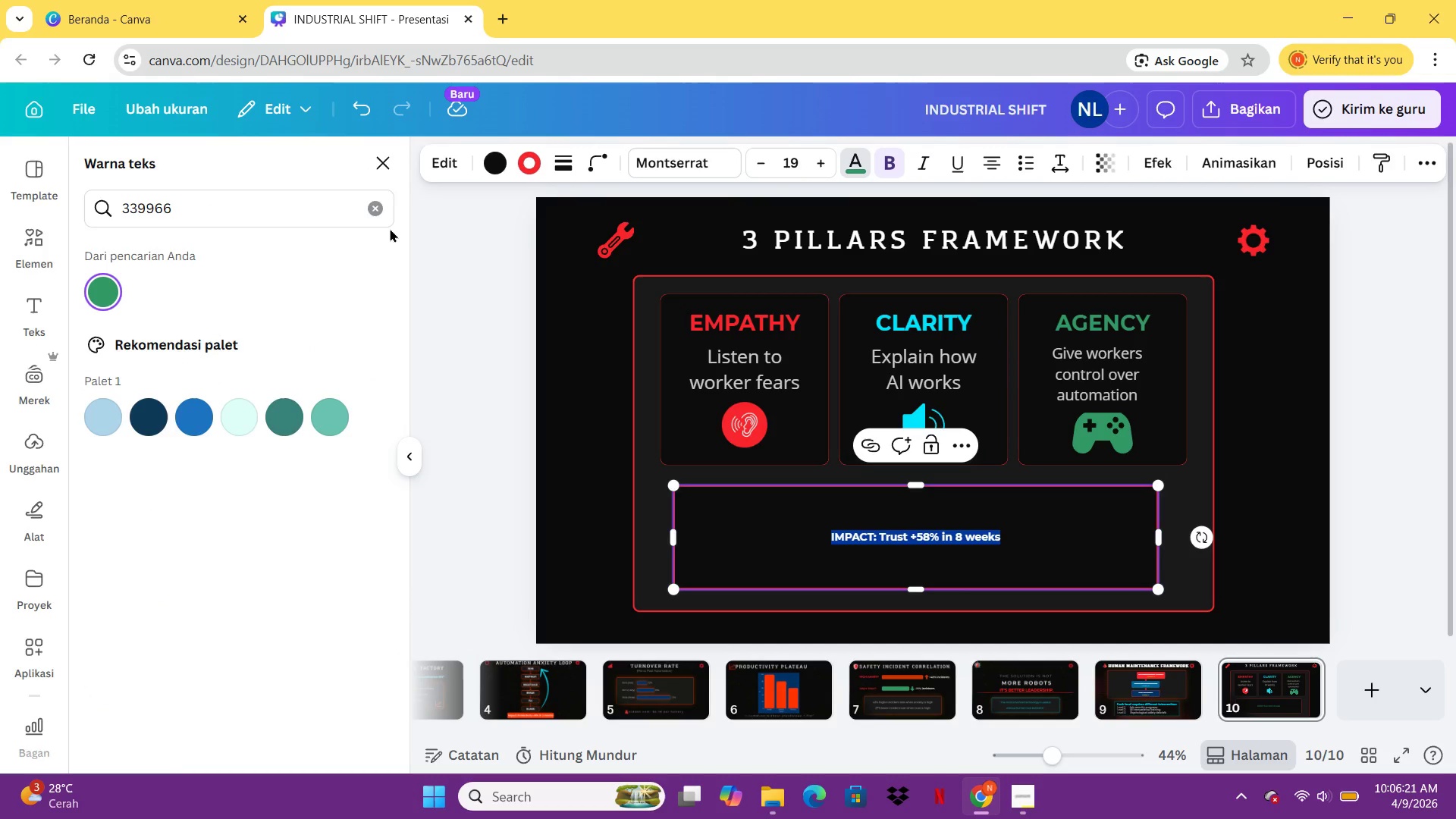 
left_click([378, 211])
 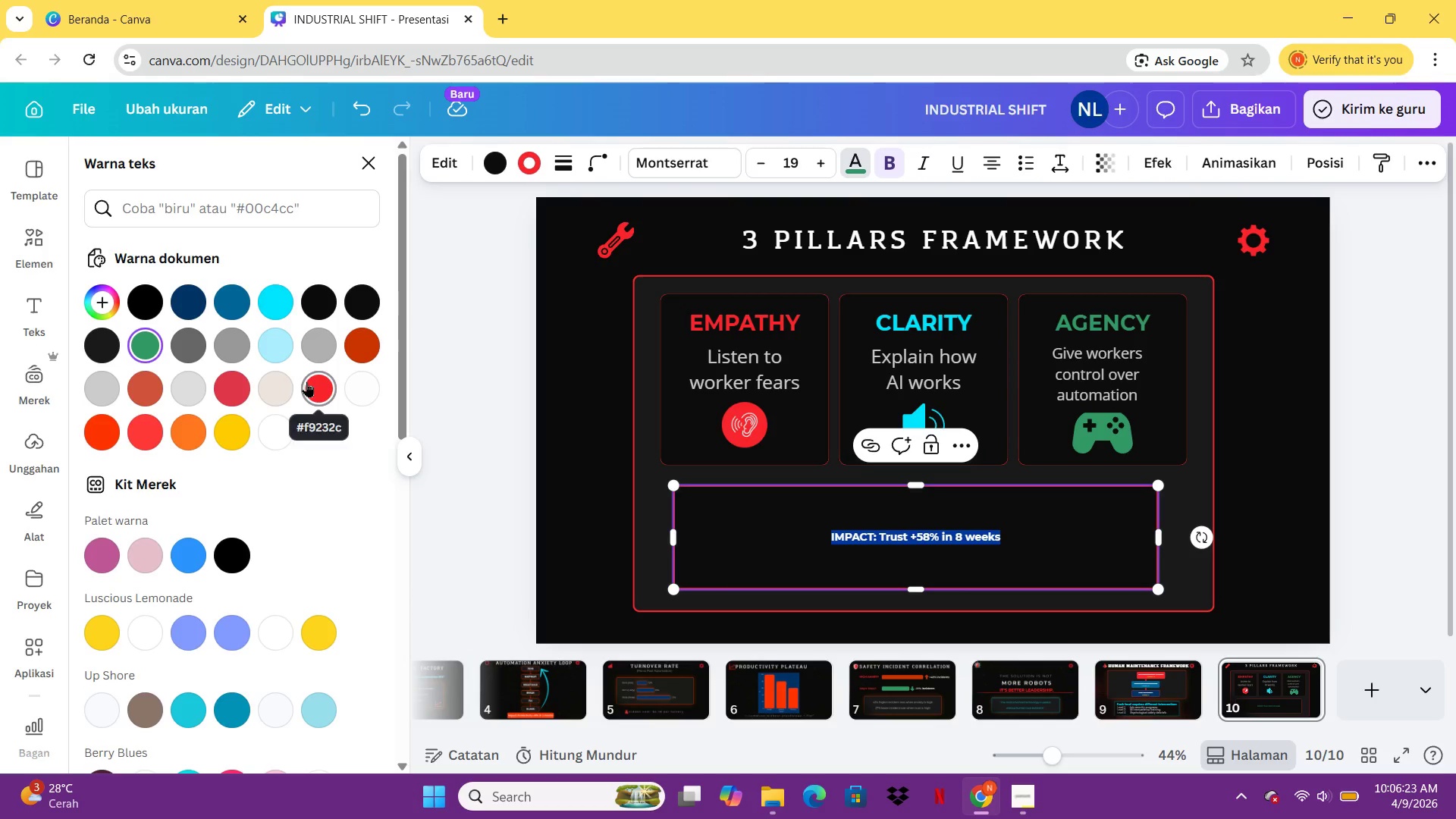 
left_click([306, 381])
 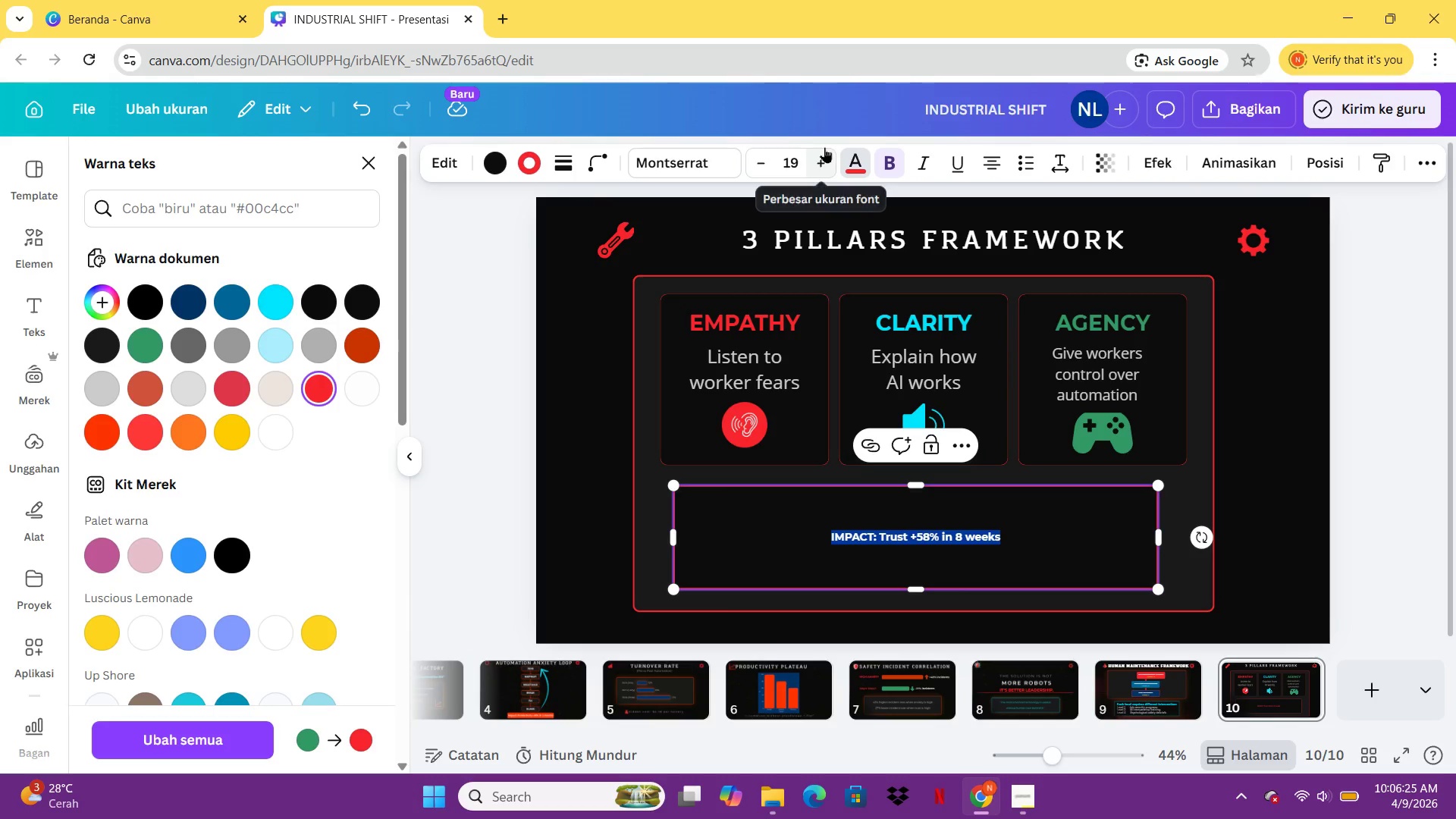 
double_click([817, 170])
 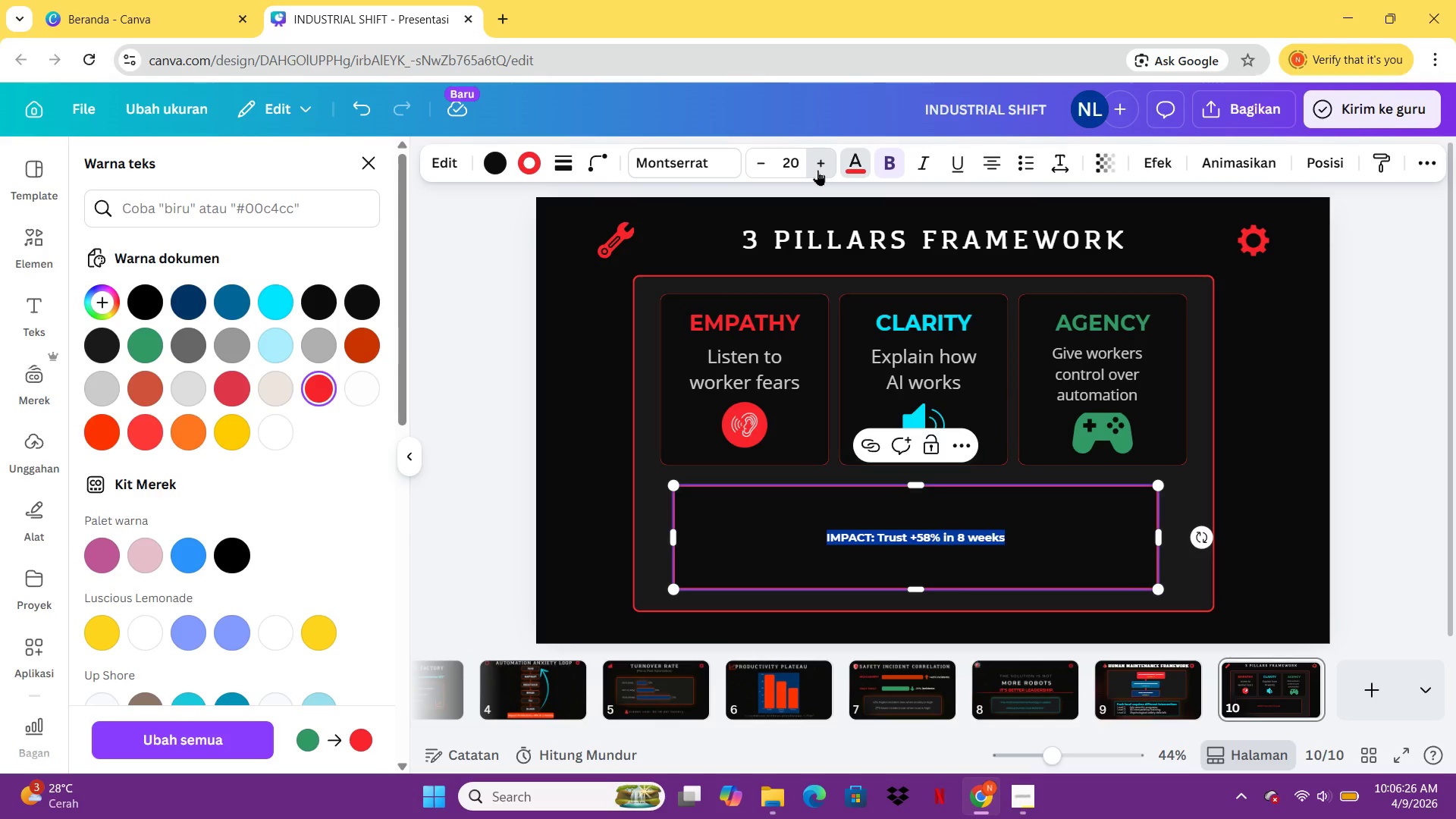 
triple_click([817, 170])
 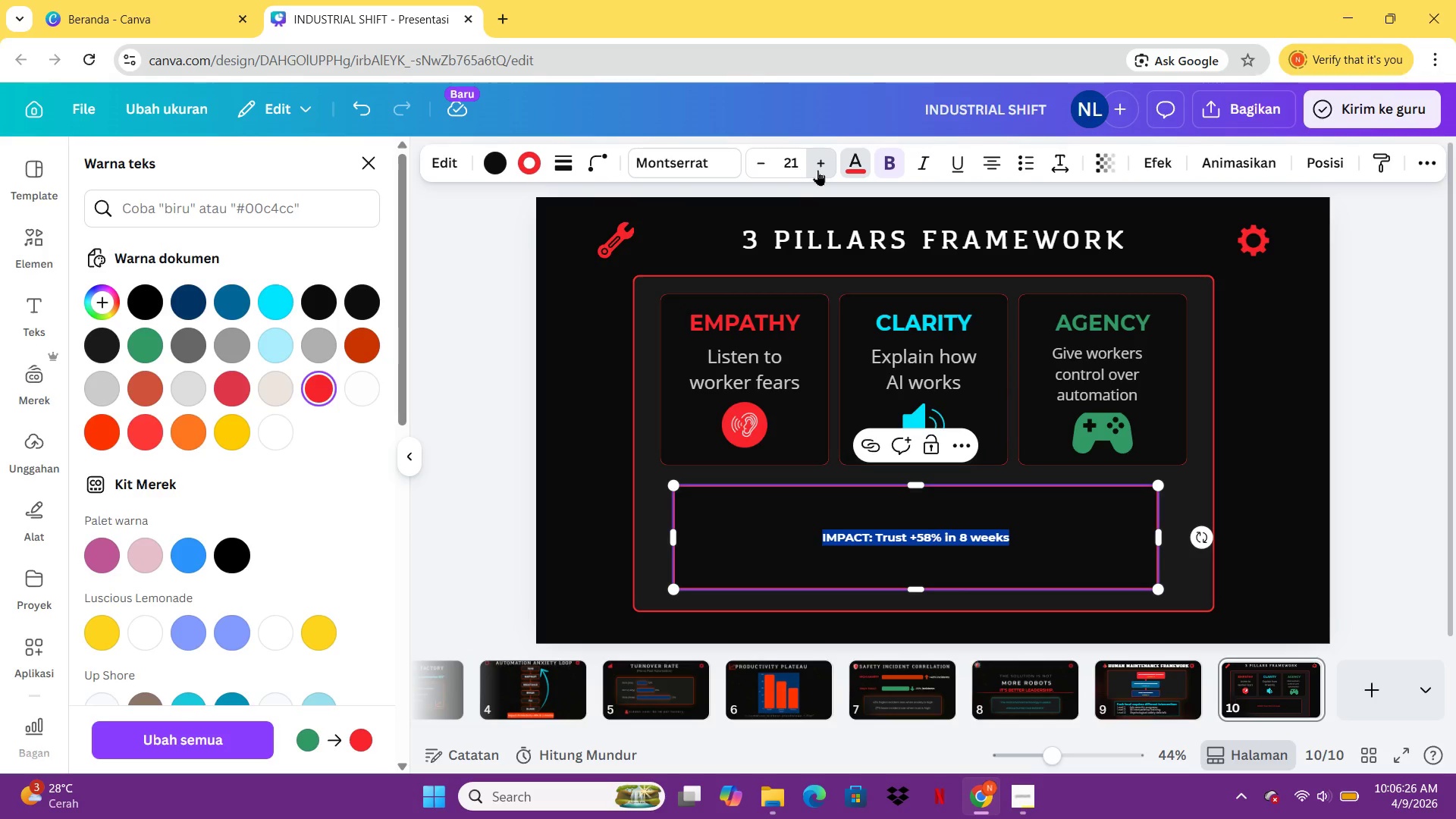 
triple_click([817, 170])
 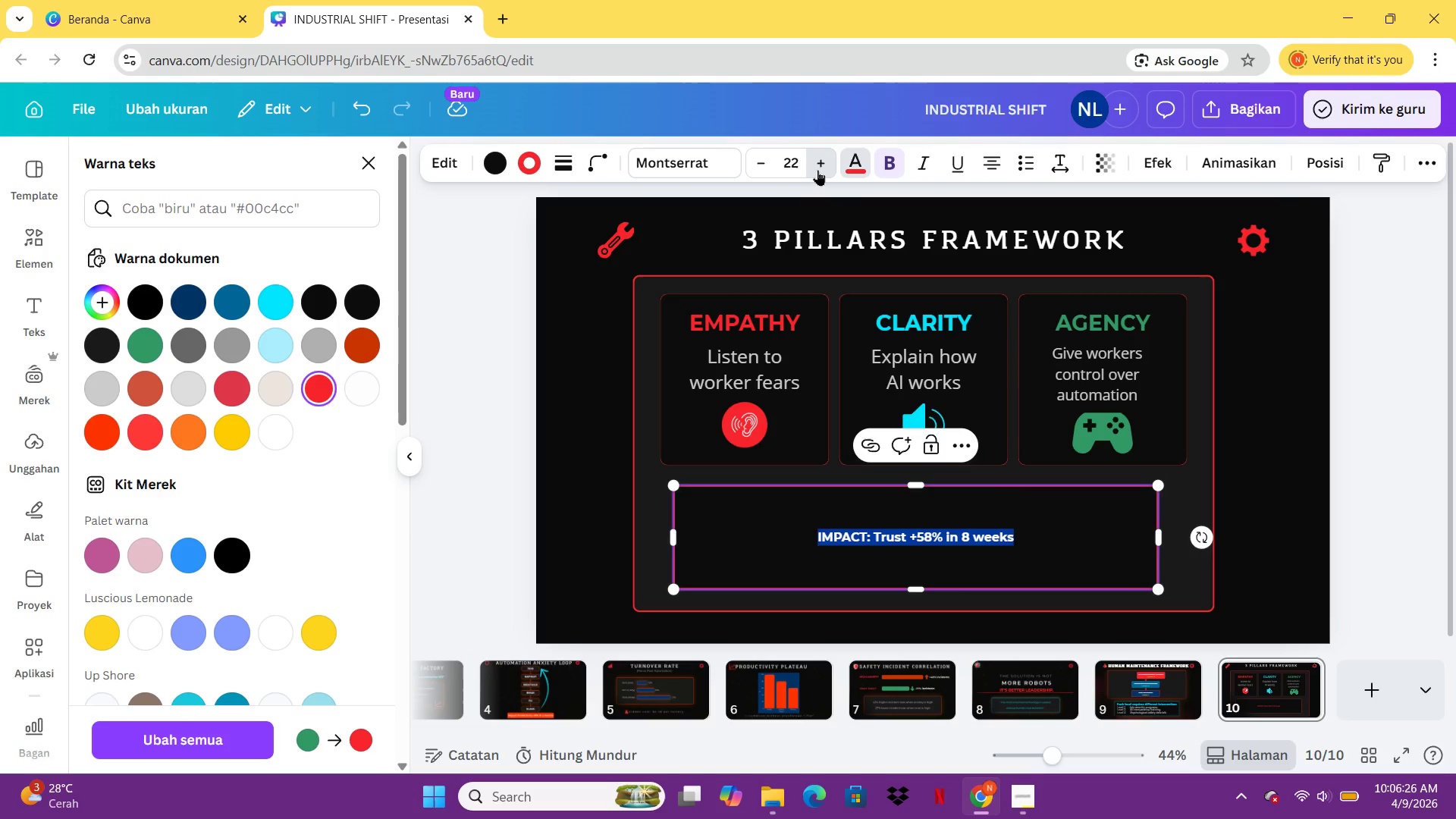 
triple_click([817, 170])
 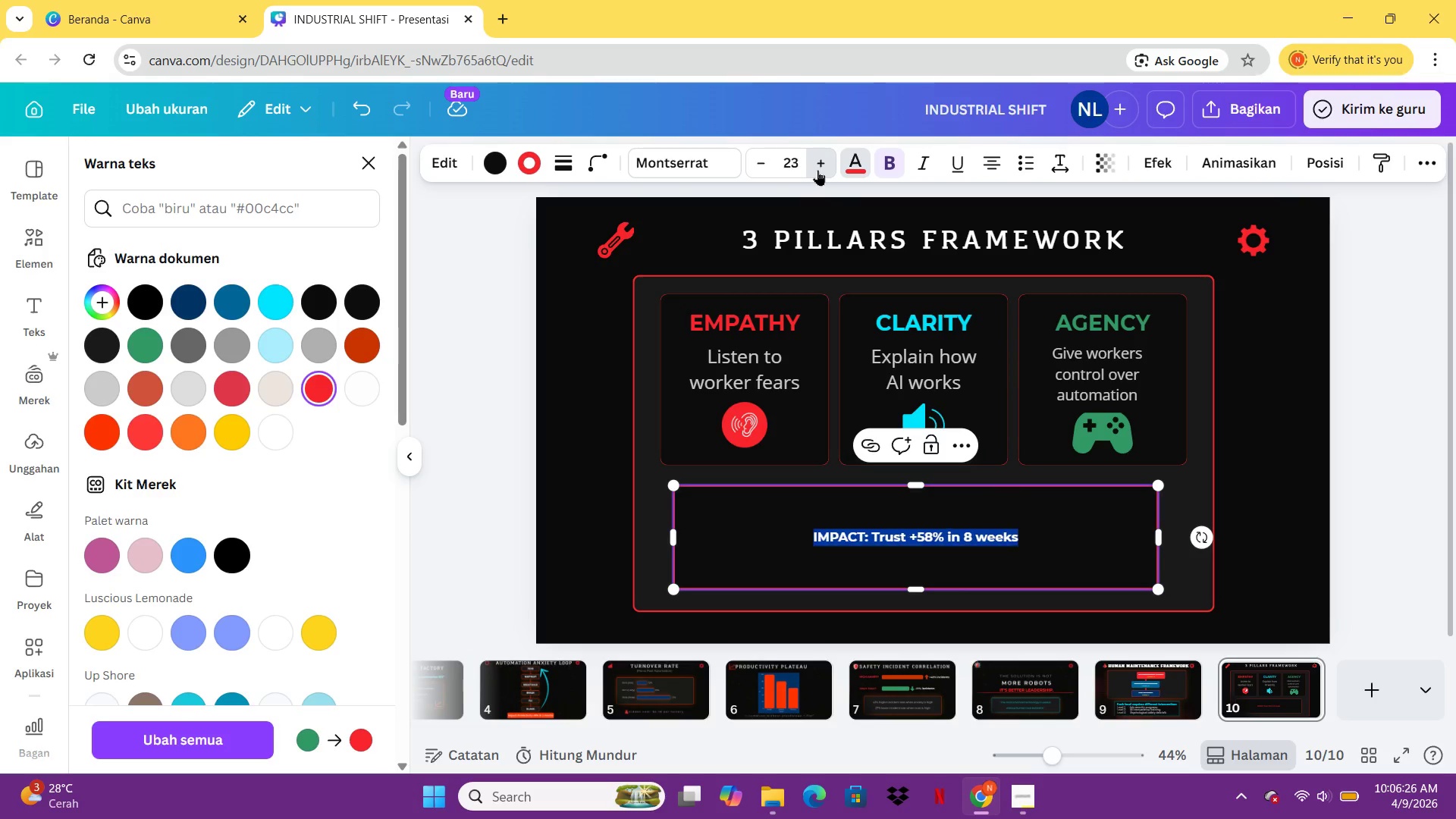 
triple_click([817, 170])
 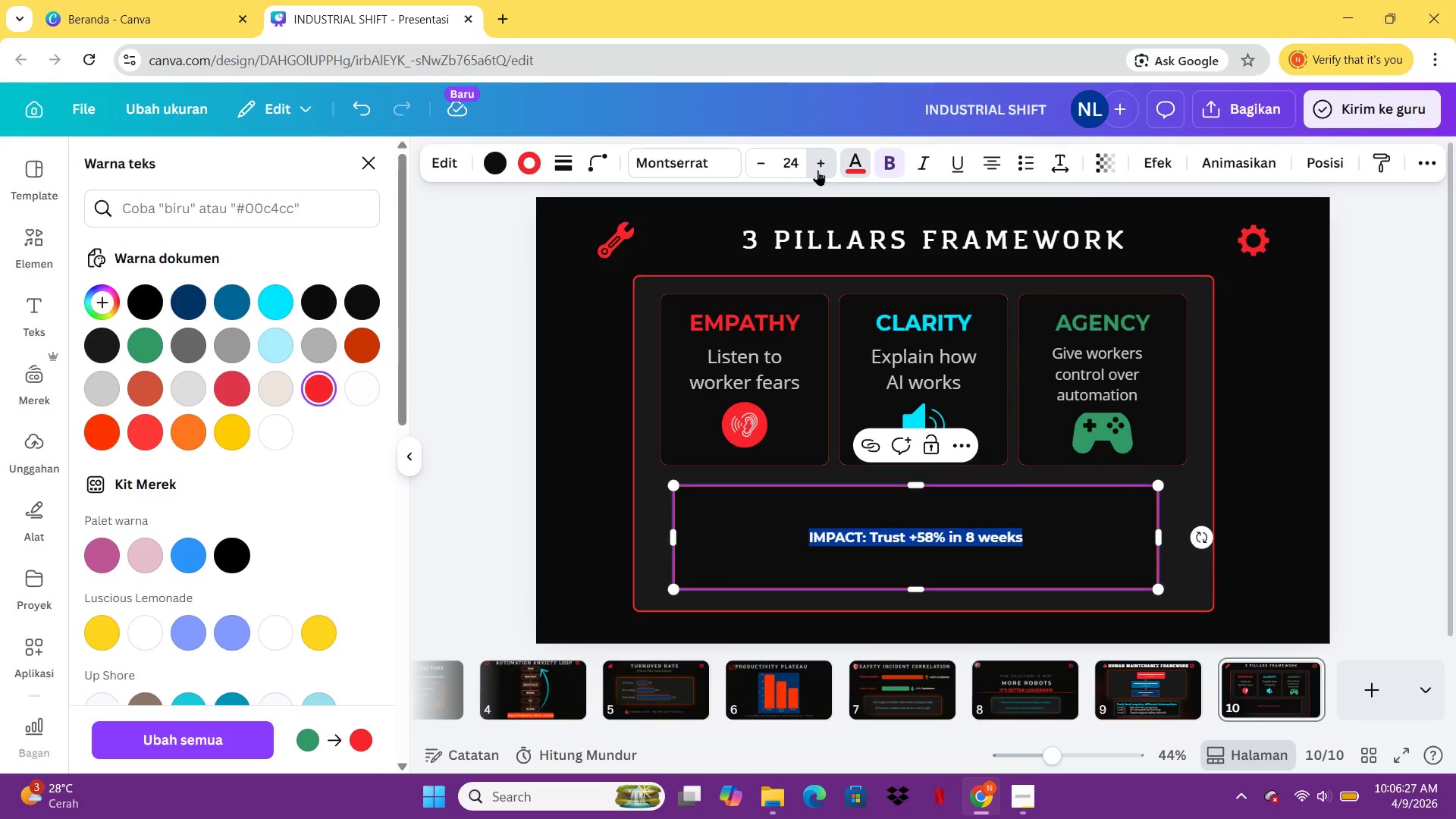 
triple_click([817, 170])
 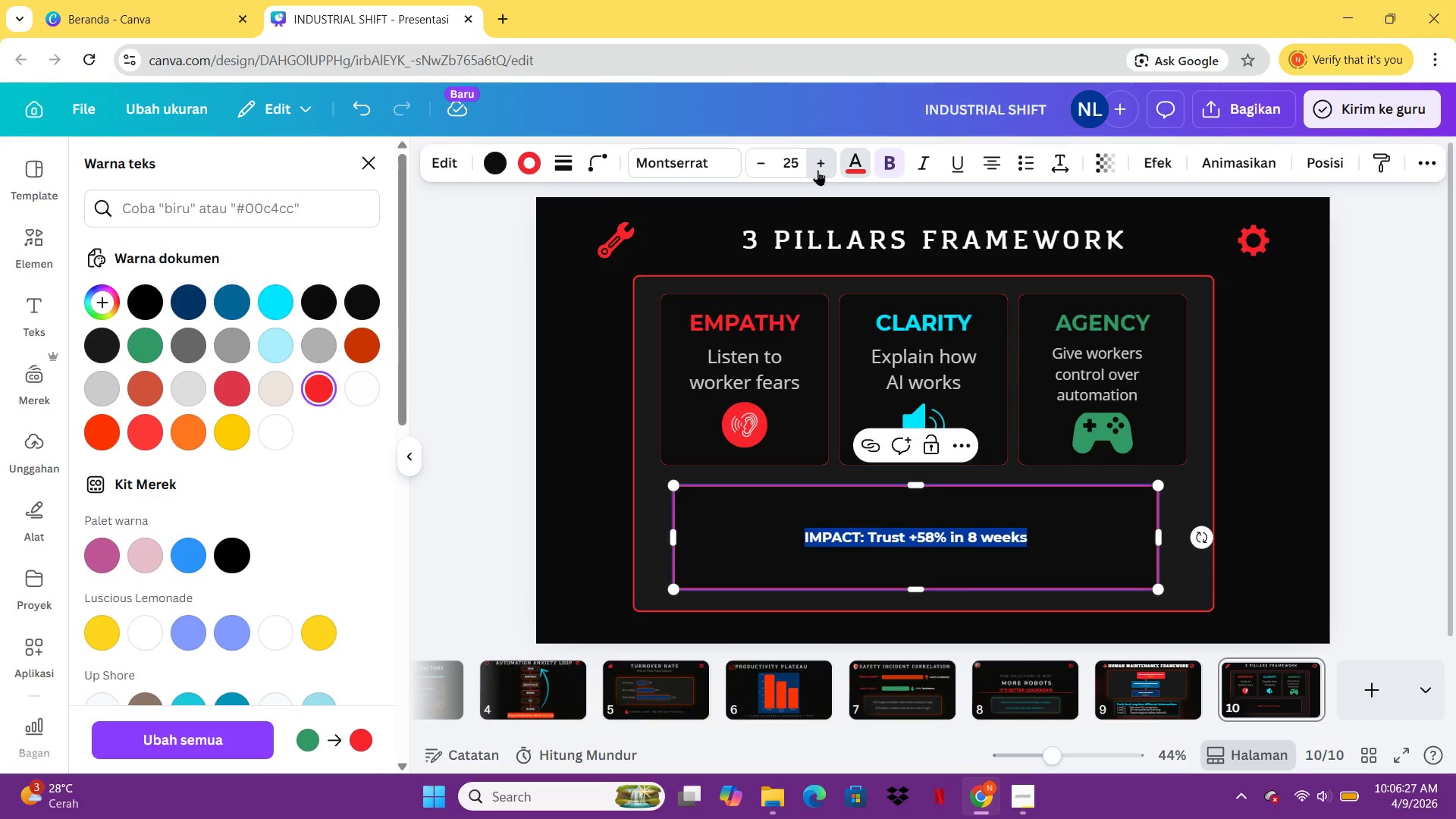 
triple_click([817, 170])
 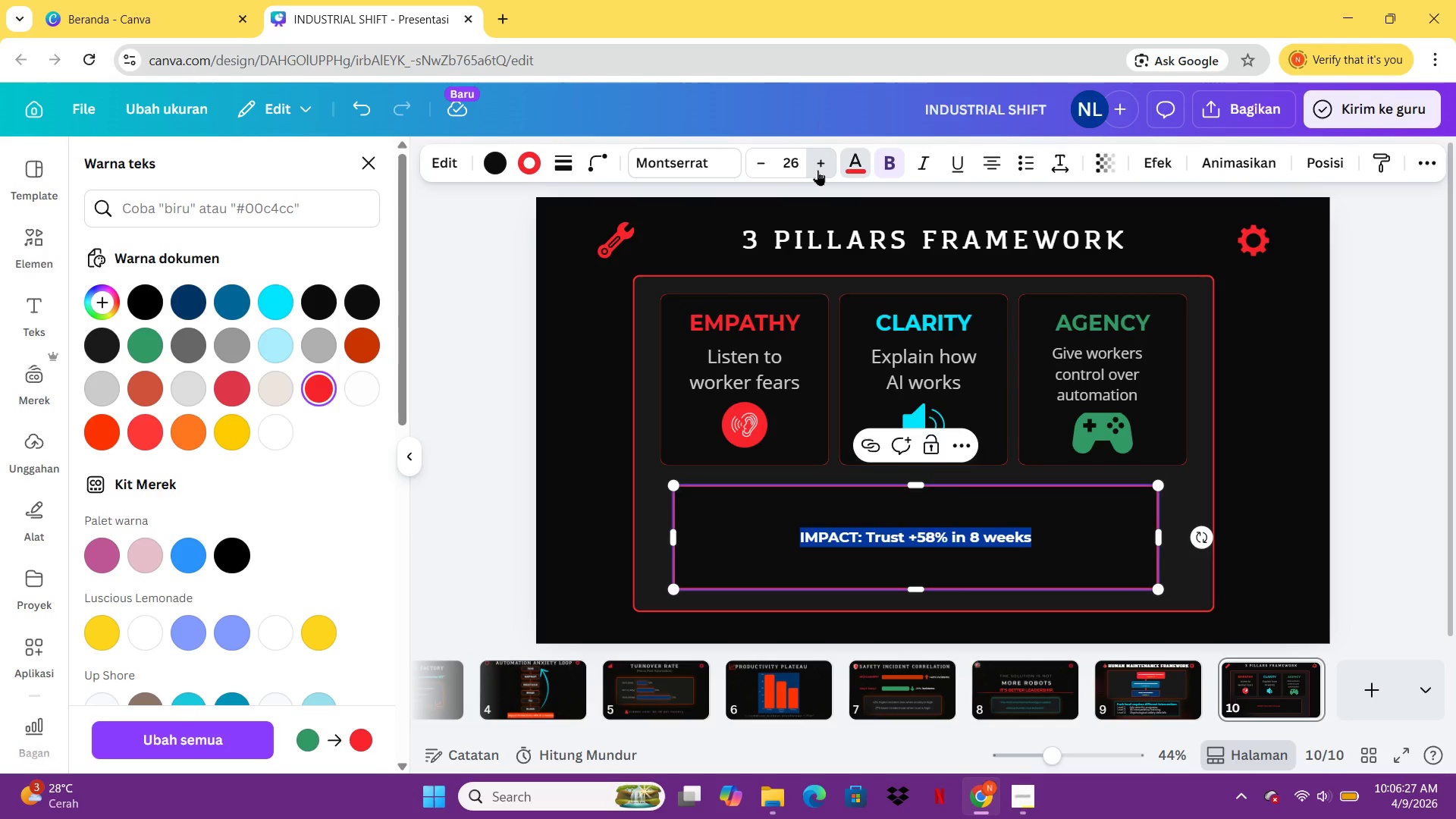 
triple_click([817, 170])
 